 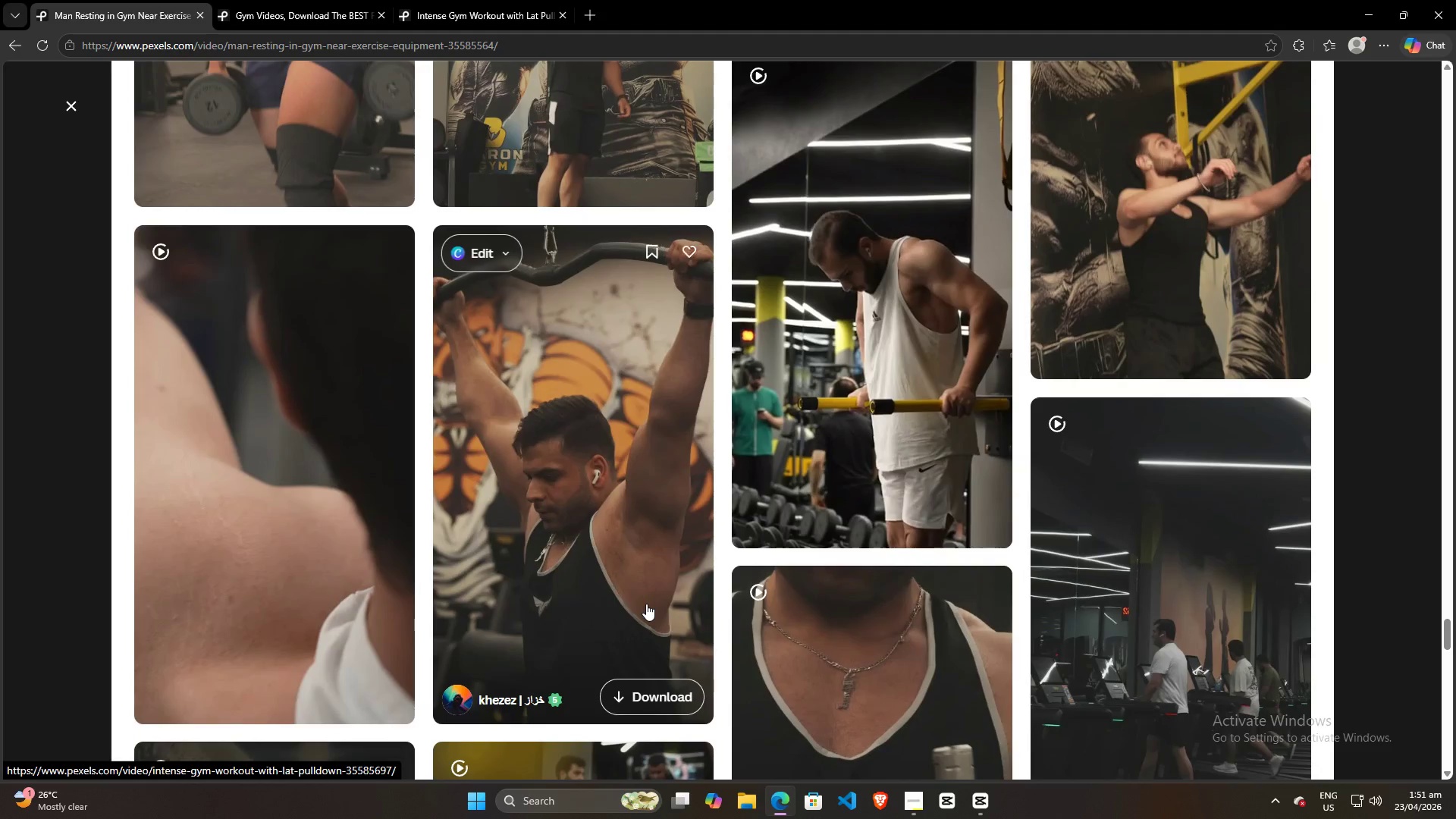 
scroll: coordinate [692, 577], scroll_direction: down, amount: 27.0
 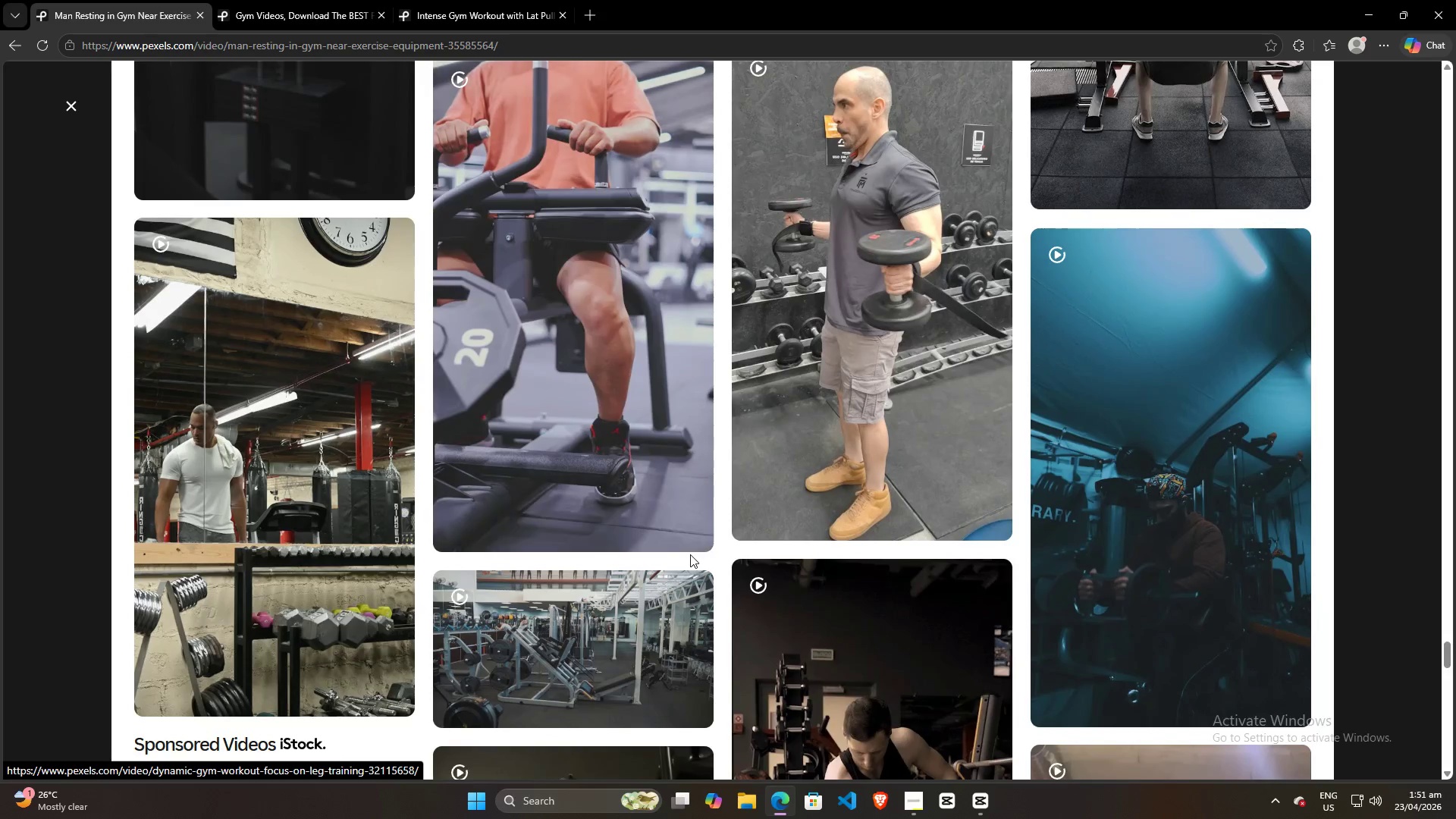 
scroll: coordinate [697, 539], scroll_direction: down, amount: 39.0
 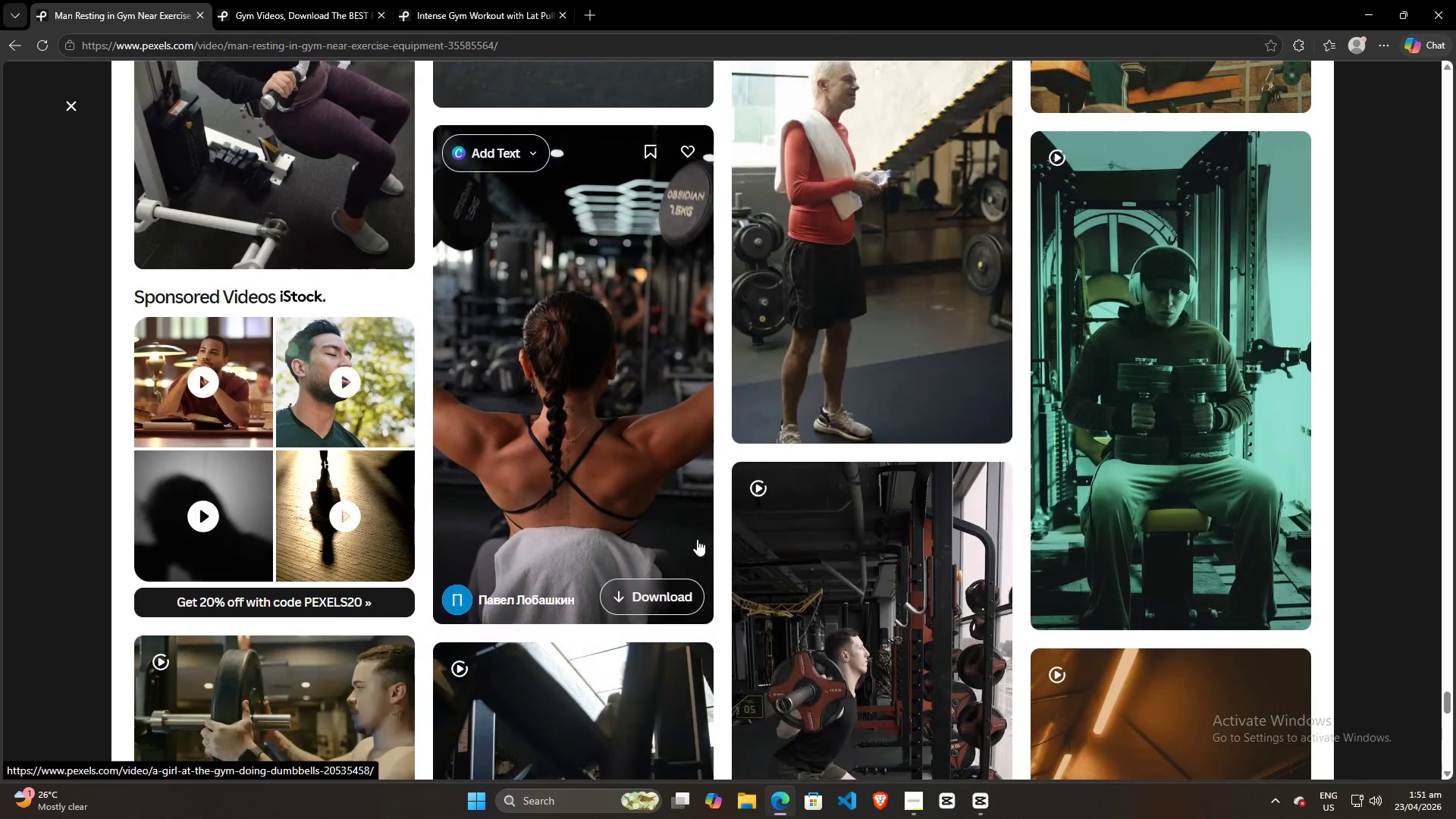 
scroll: coordinate [697, 539], scroll_direction: up, amount: 6.0
 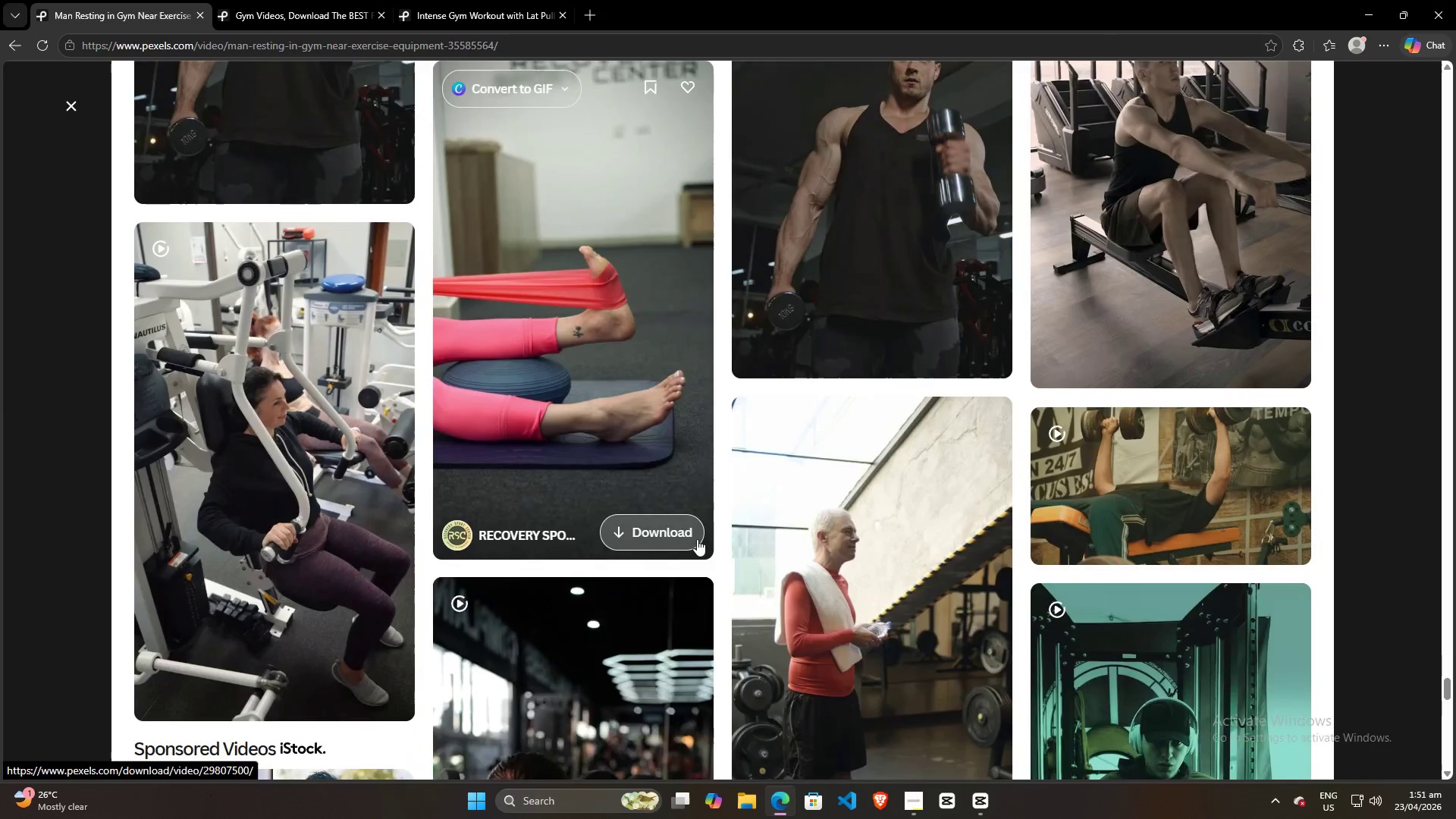 
scroll: coordinate [705, 522], scroll_direction: down, amount: 115.0
 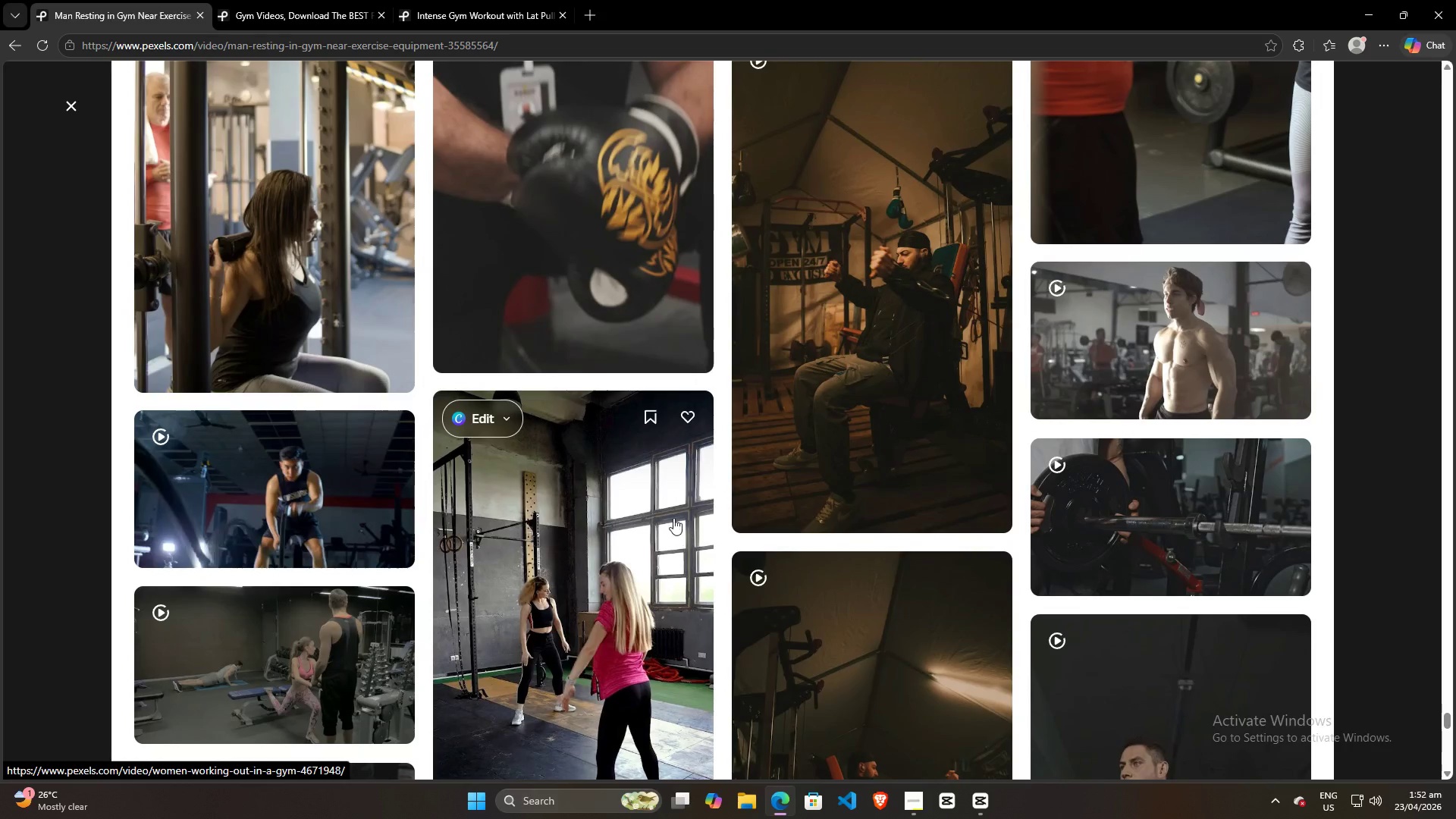 
mouse_move([318, 228])
 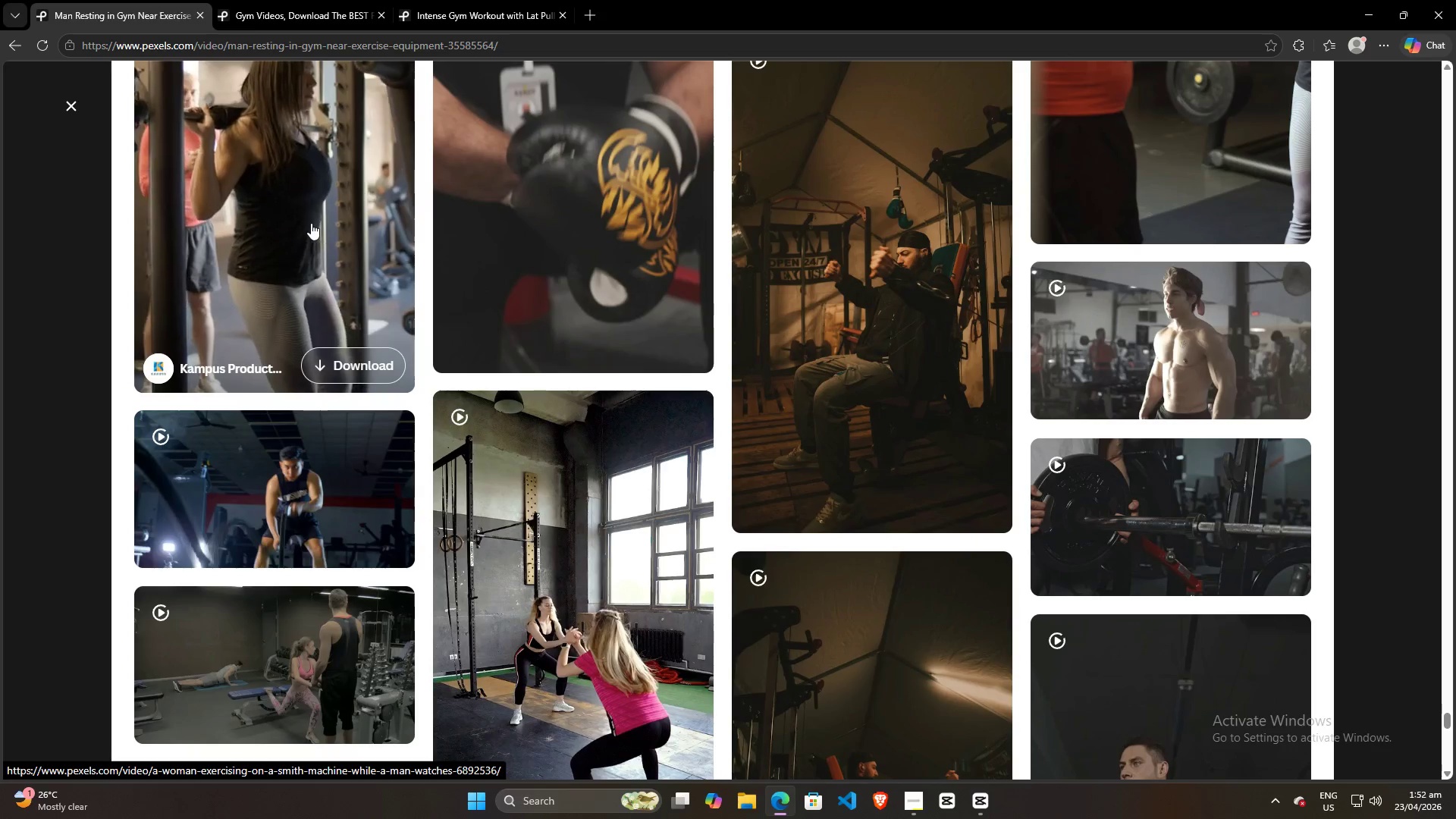 
scroll: coordinate [1191, 521], scroll_direction: down, amount: 23.0
 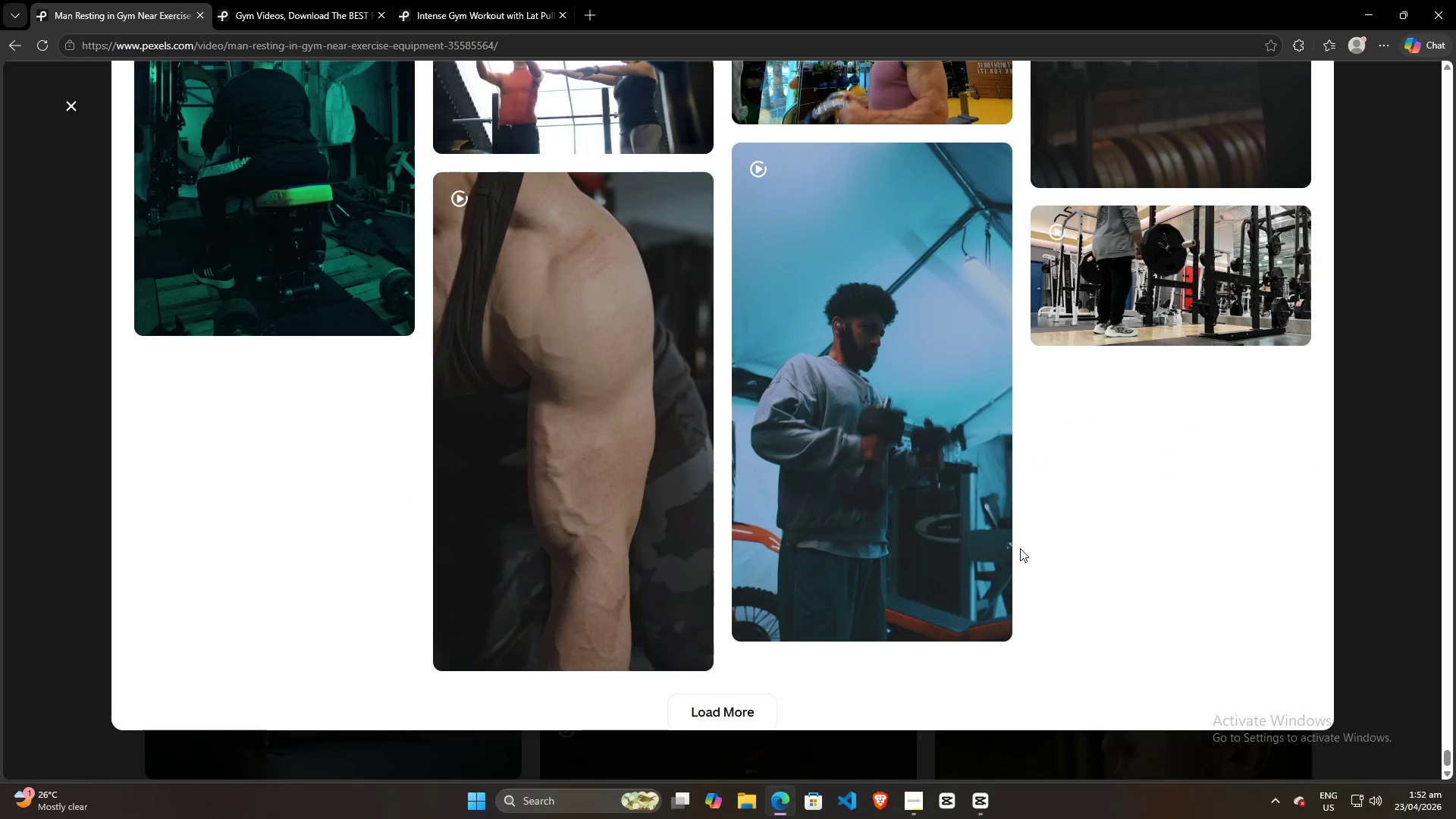 
scroll: coordinate [1104, 569], scroll_direction: up, amount: 4.0
 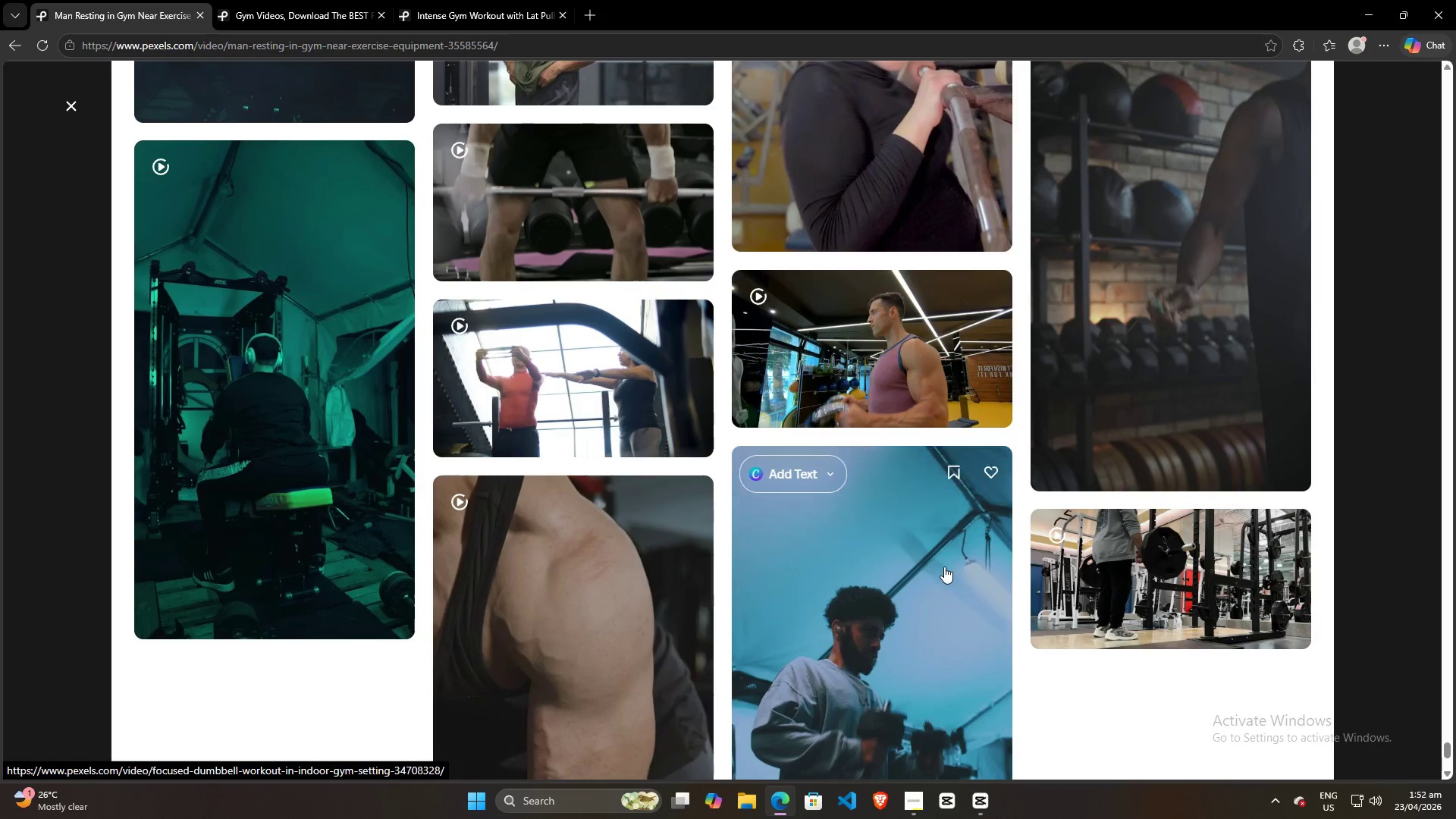 
scroll: coordinate [922, 573], scroll_direction: down, amount: 6.0
 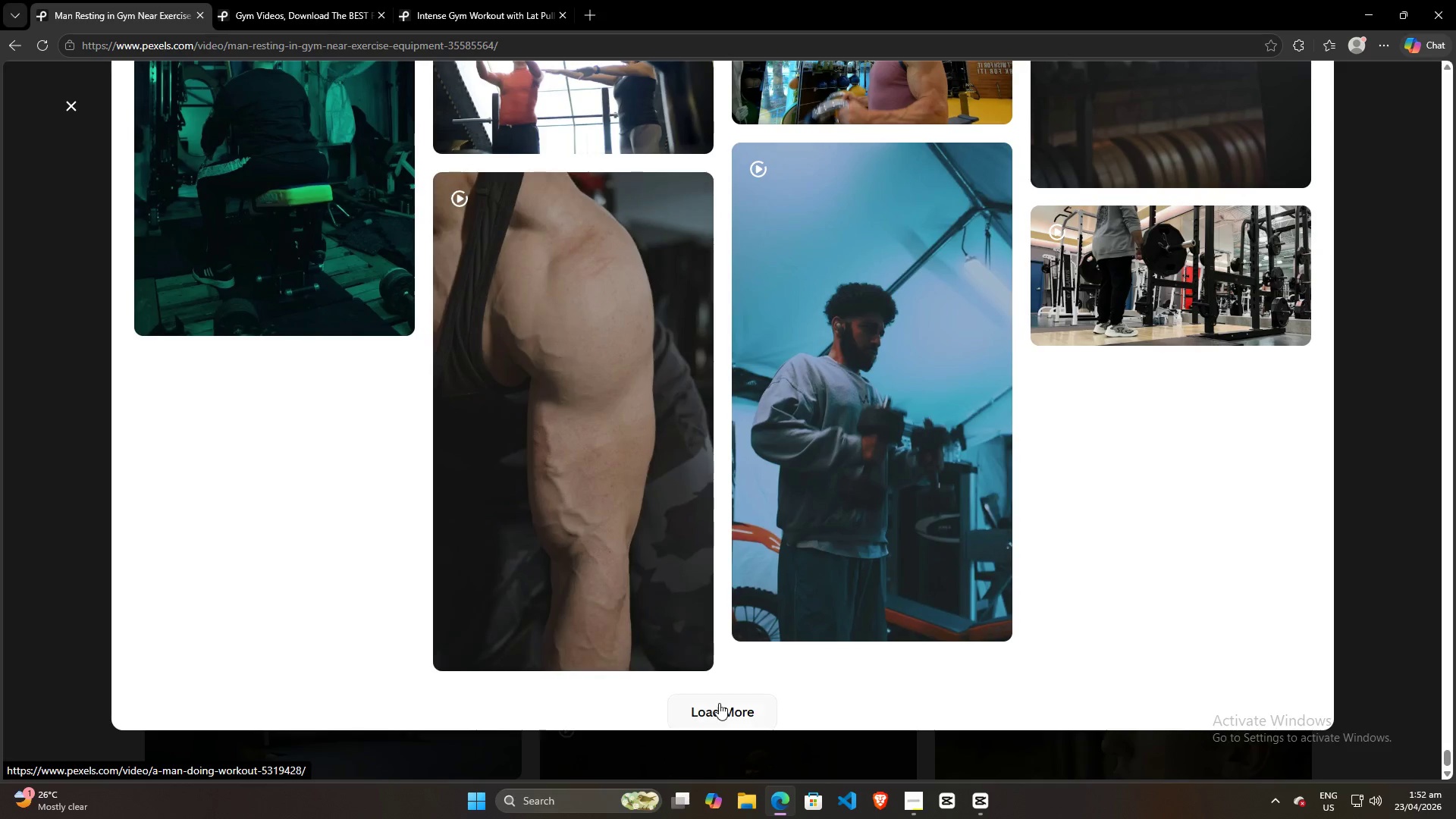 
left_click([719, 703])
 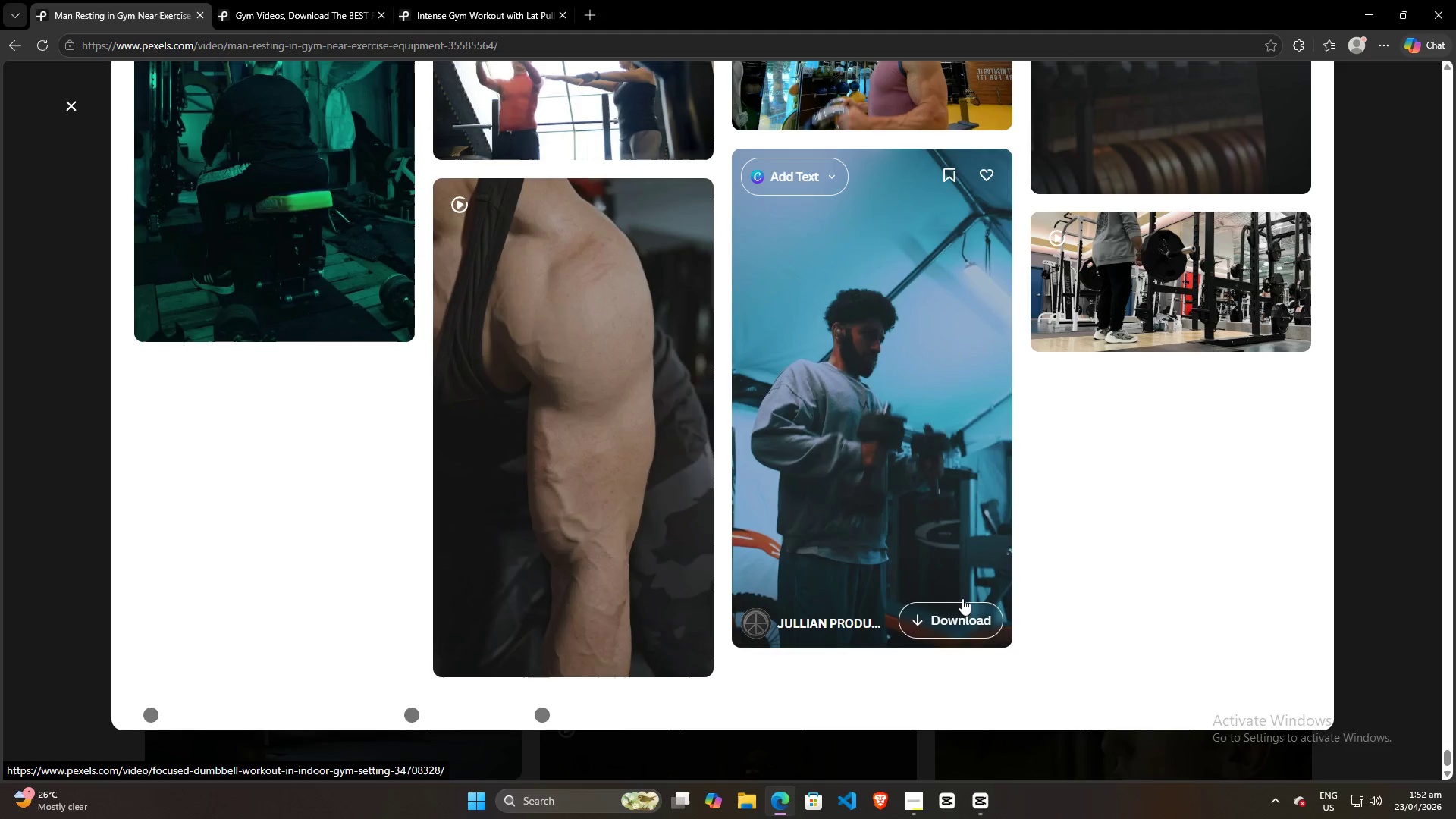 
scroll: coordinate [1059, 526], scroll_direction: down, amount: 40.0
 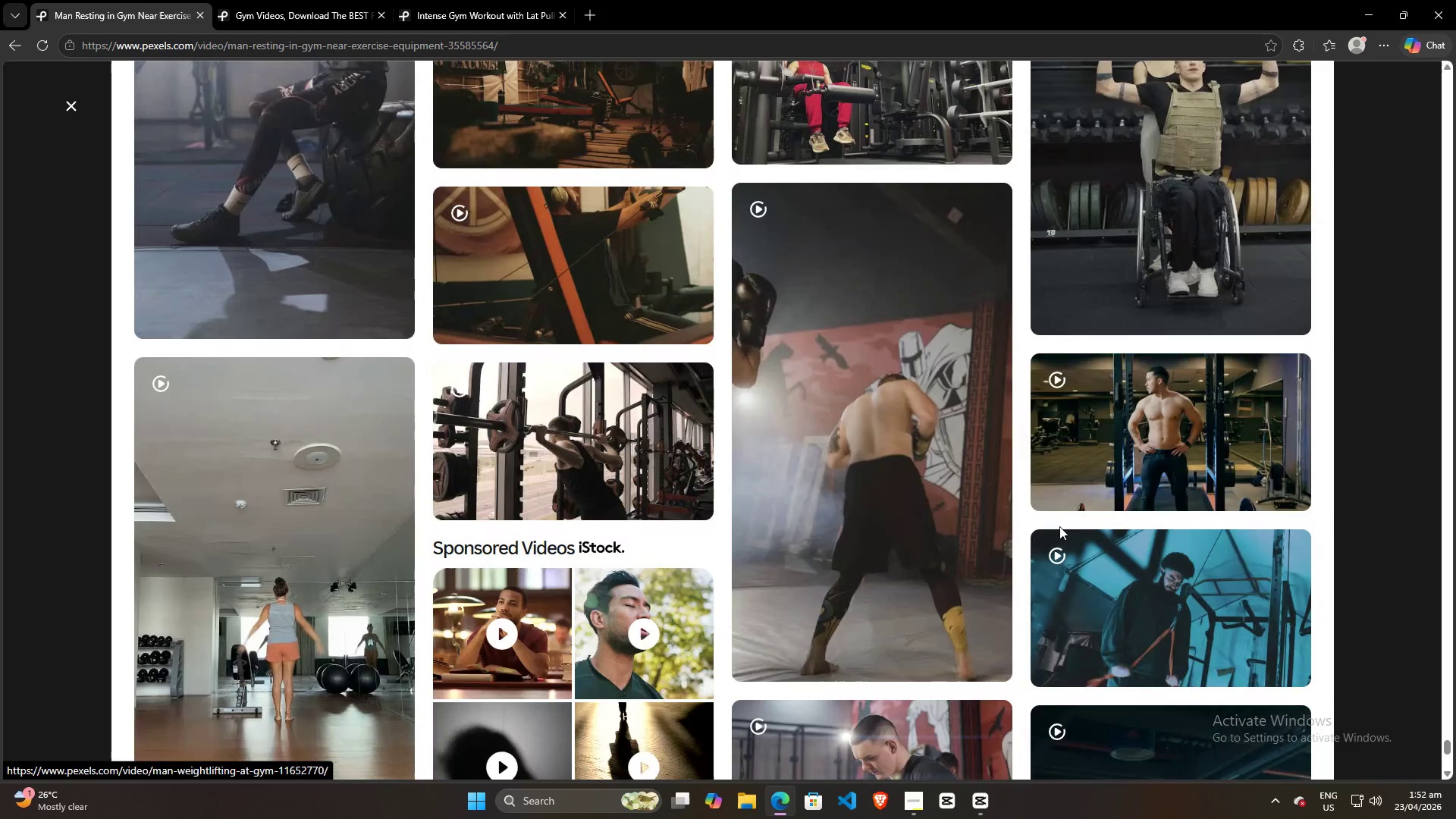 
scroll: coordinate [1056, 526], scroll_direction: up, amount: 6.0
 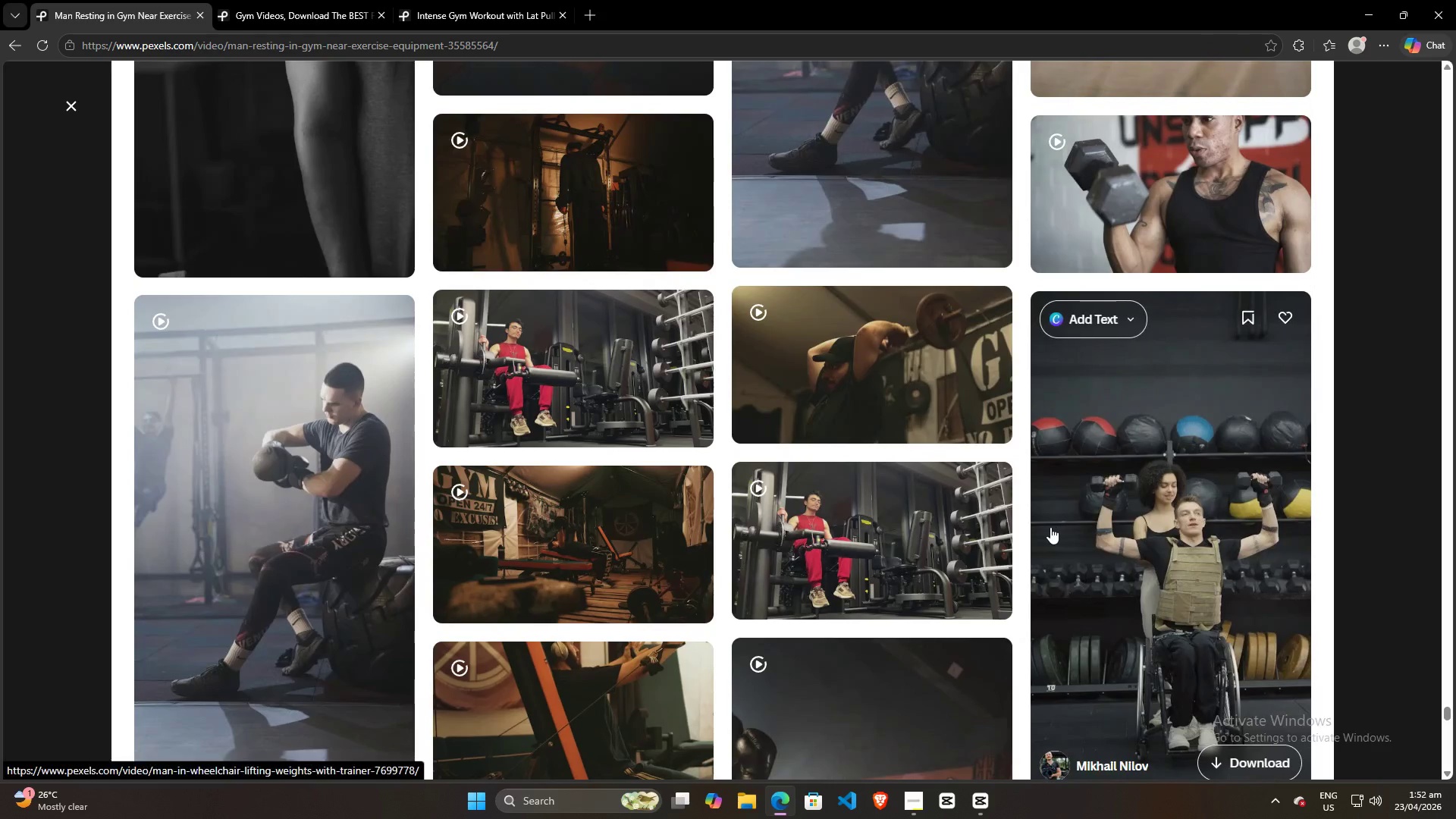 
scroll: coordinate [1029, 513], scroll_direction: down, amount: 33.0
 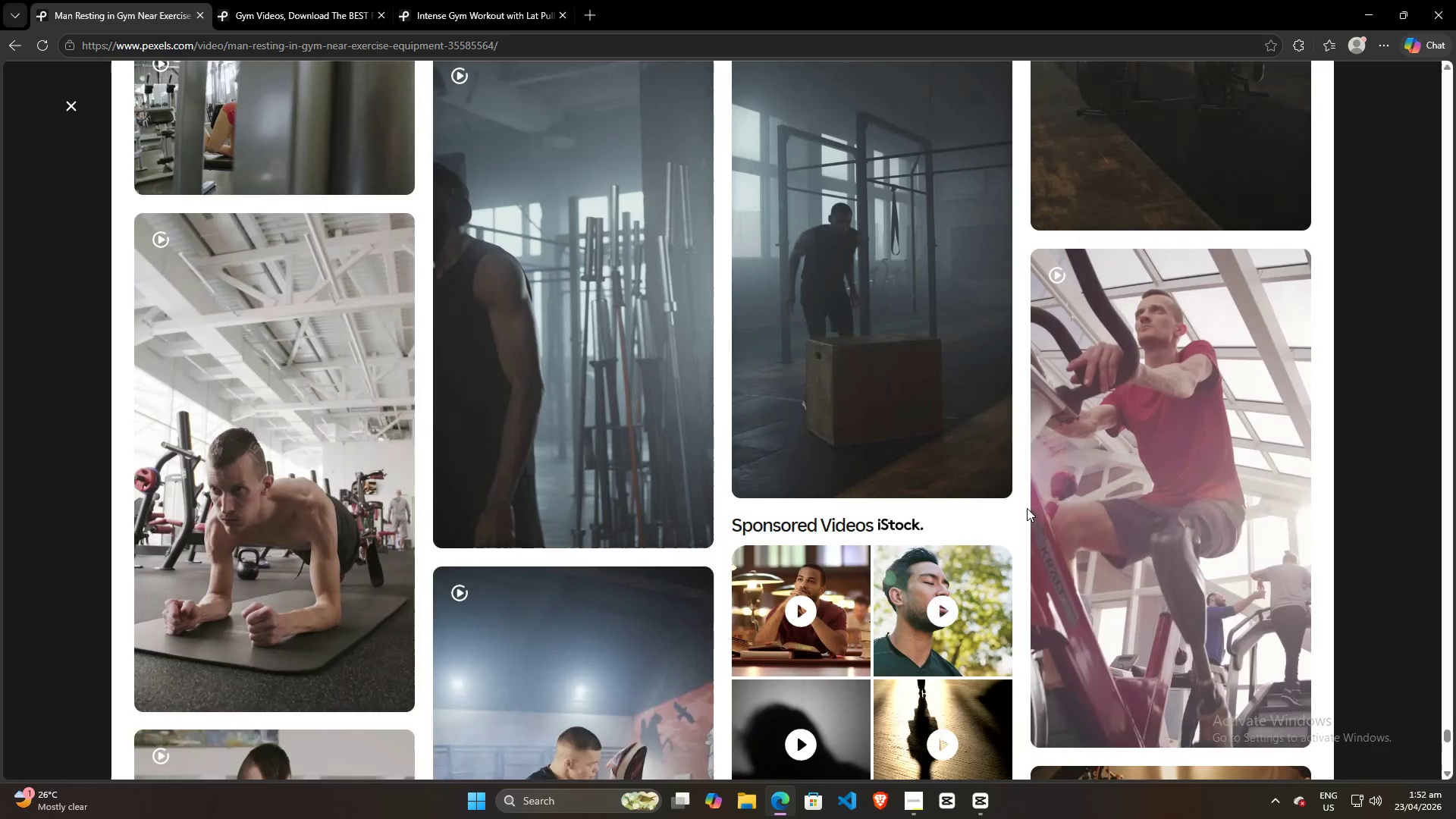 
scroll: coordinate [1012, 502], scroll_direction: up, amount: 6.0
 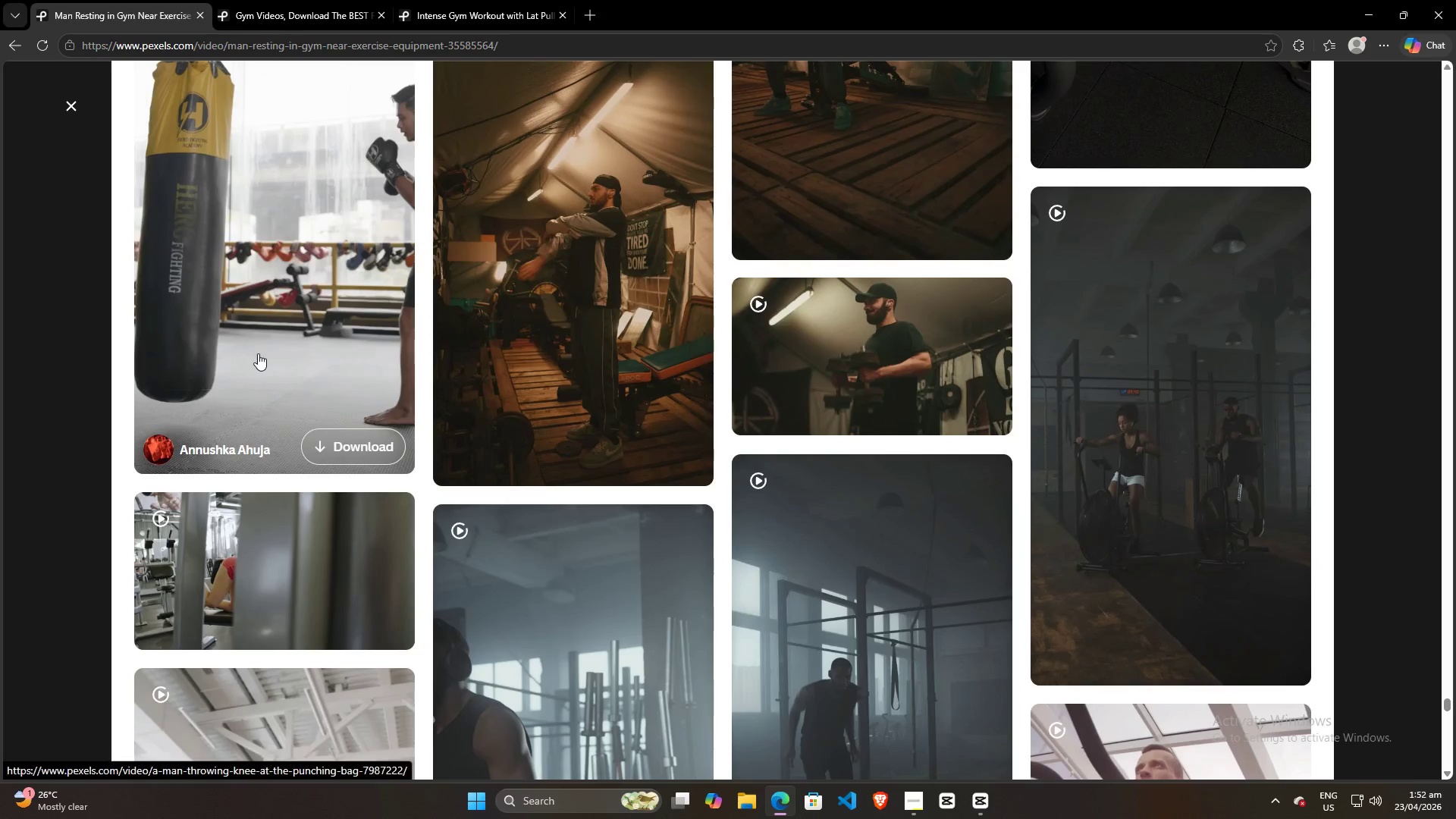 
scroll: coordinate [906, 519], scroll_direction: down, amount: 35.0
 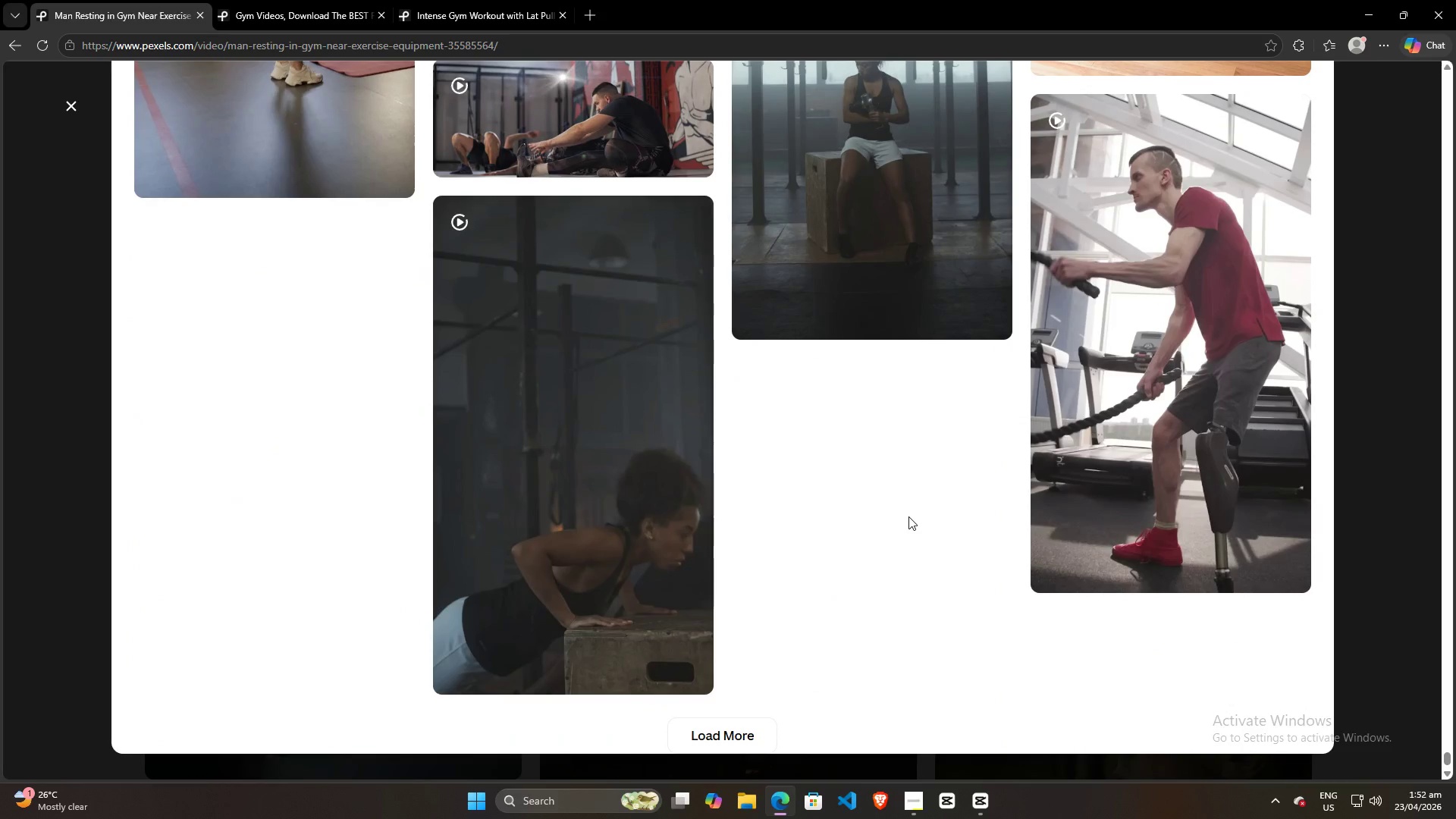 
scroll: coordinate [908, 516], scroll_direction: up, amount: 7.0
 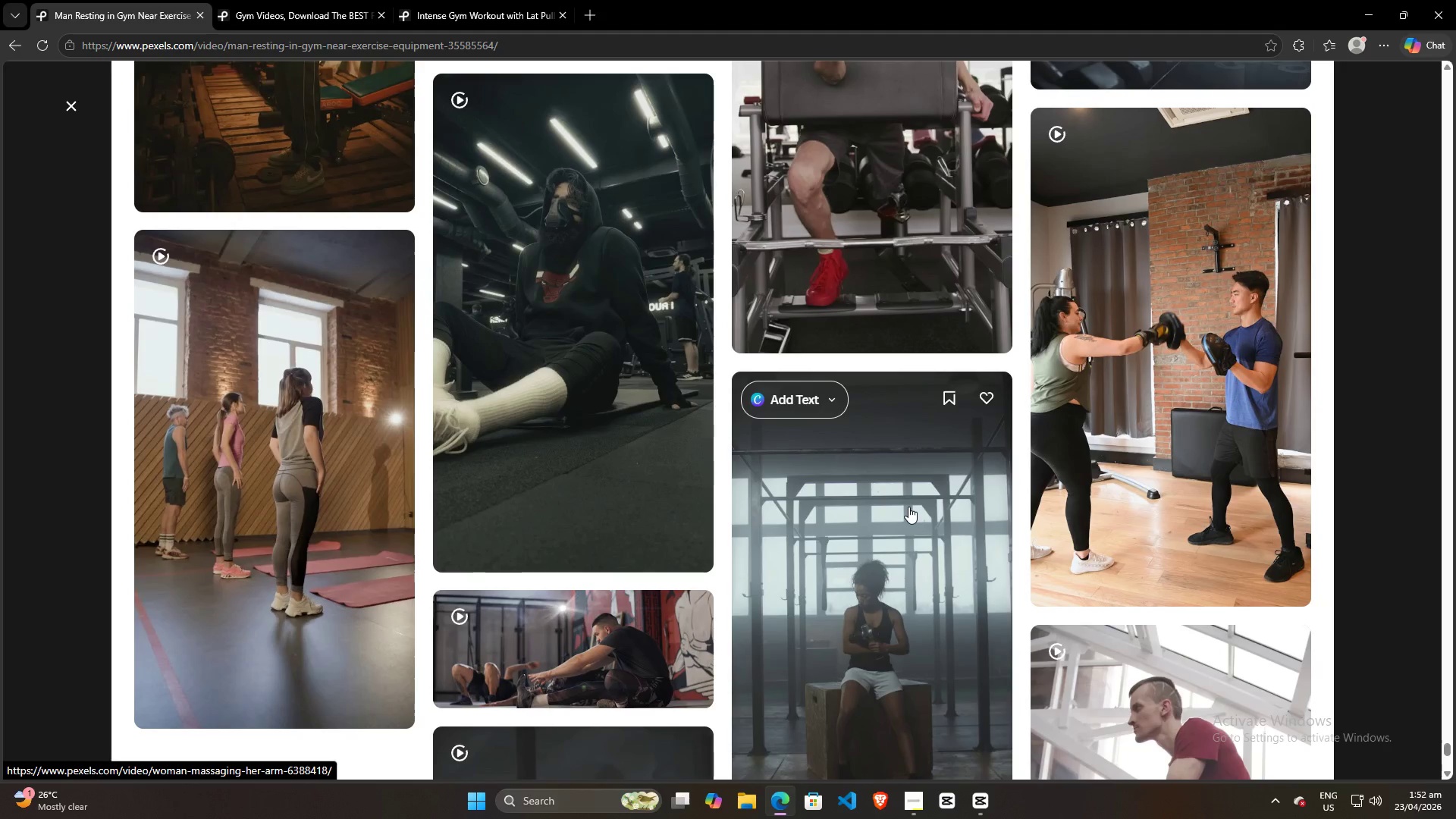 
scroll: coordinate [825, 593], scroll_direction: down, amount: 26.0
 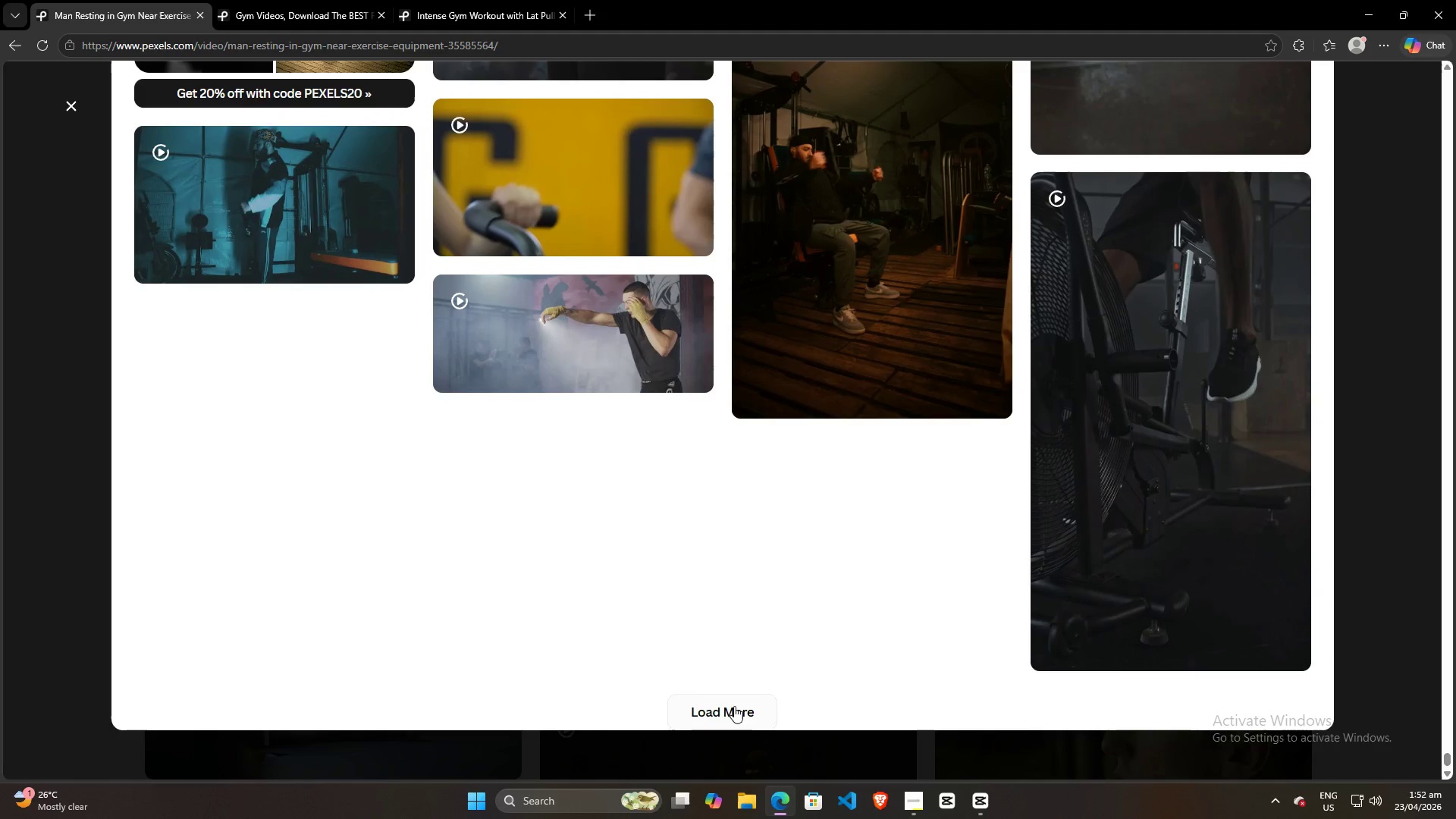 
left_click([735, 708])
 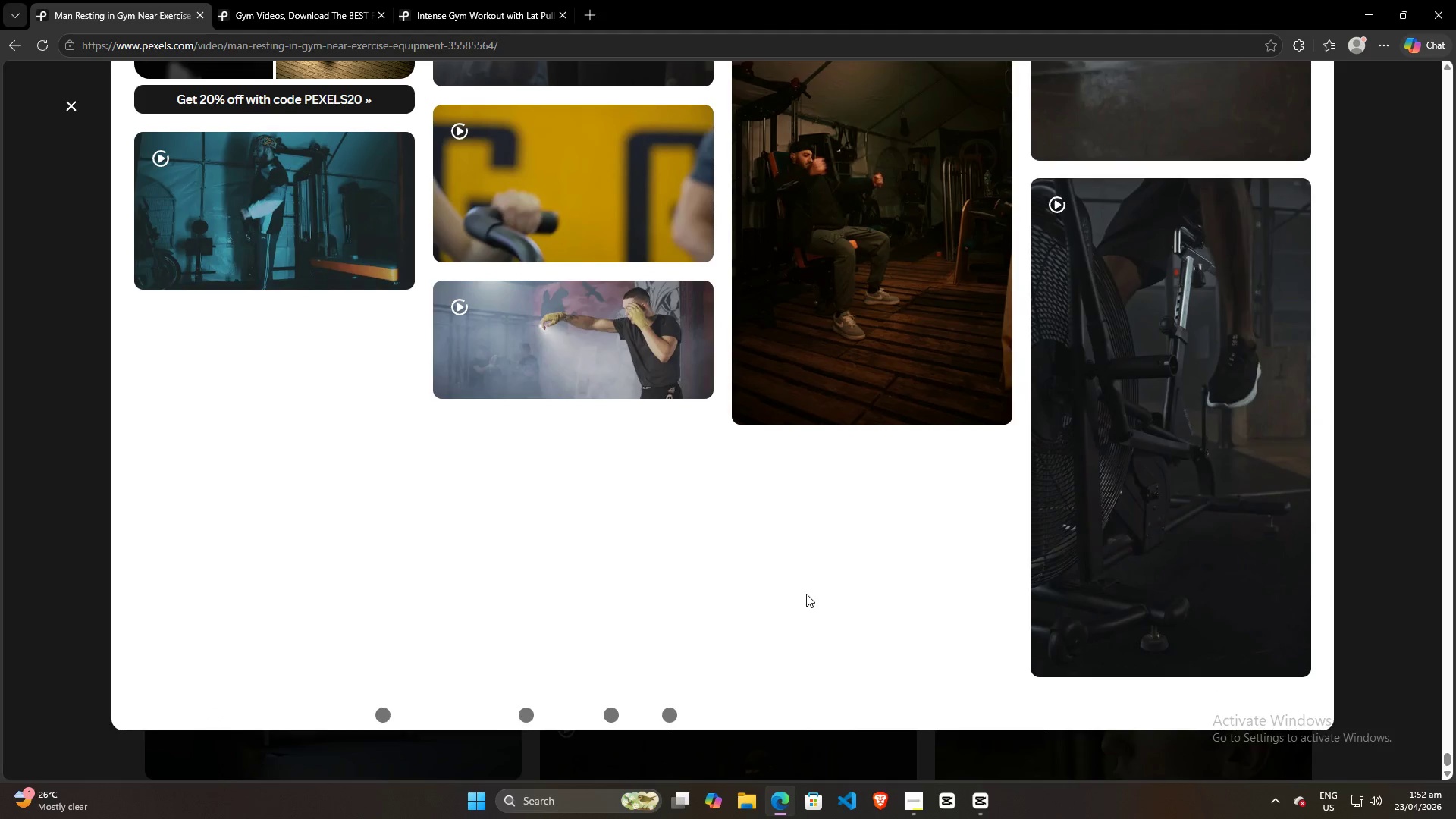 
scroll: coordinate [817, 546], scroll_direction: down, amount: 112.0
 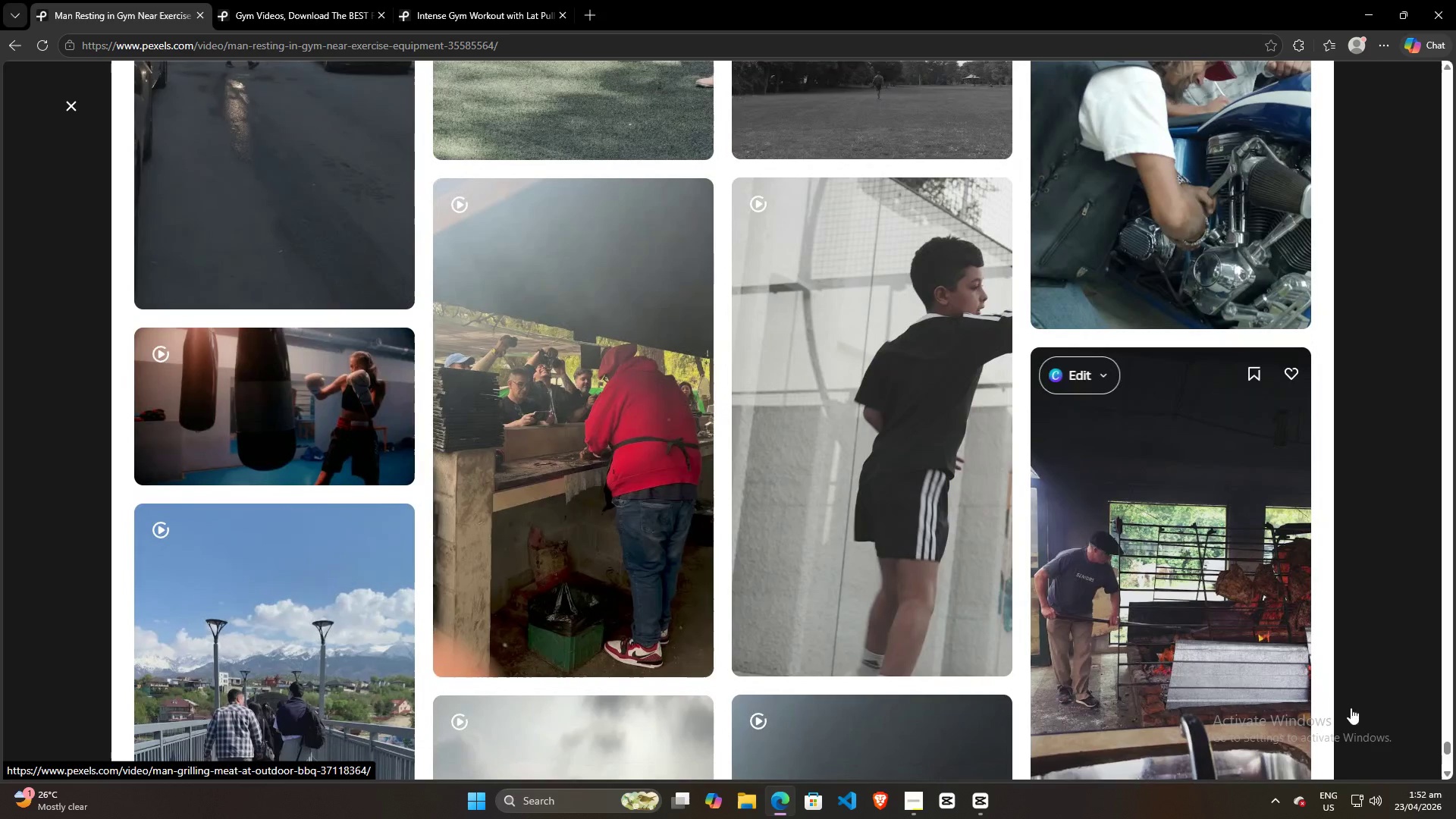 
left_click_drag(start_coordinate=[1446, 731], to_coordinate=[1437, 18])
 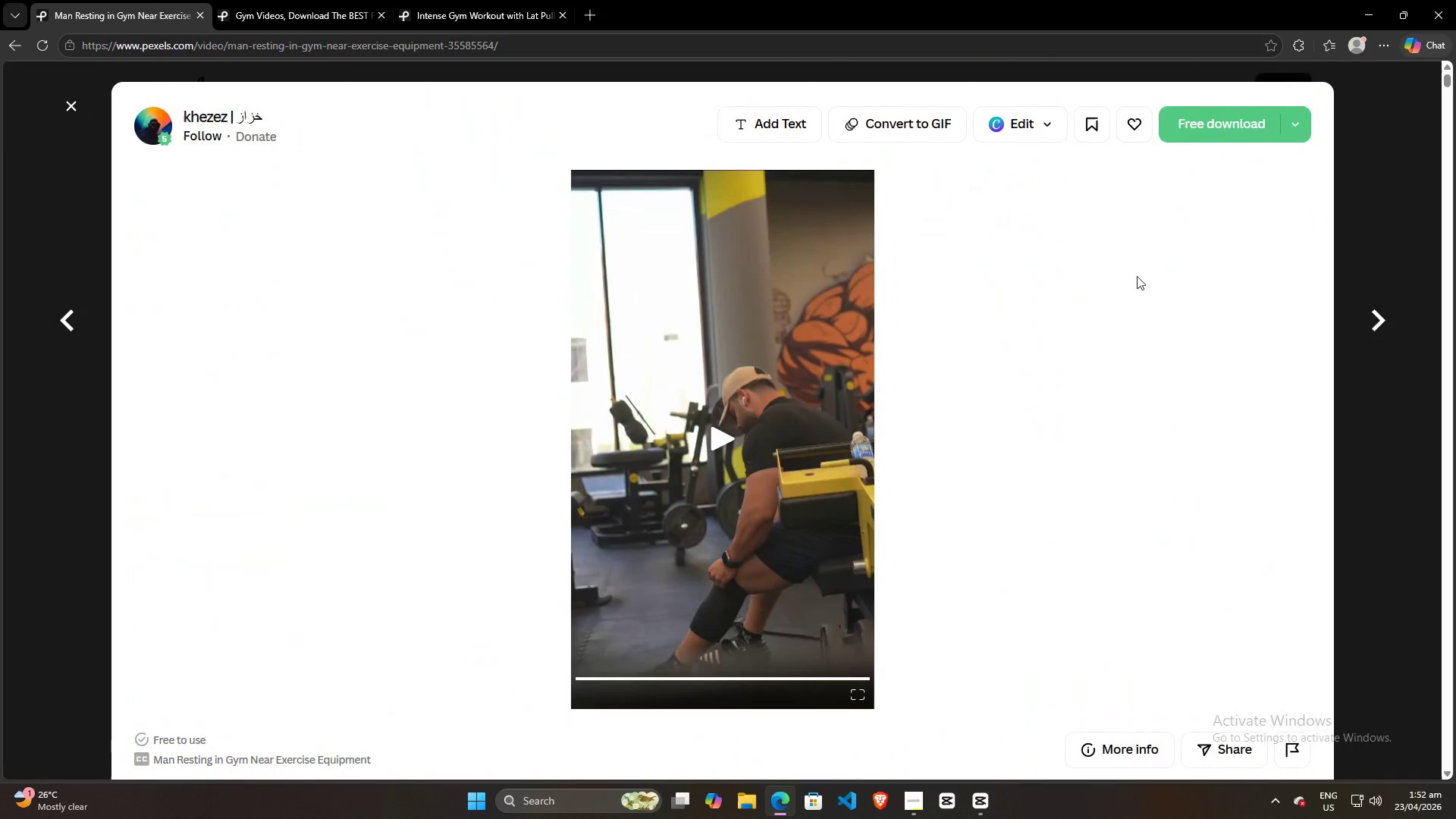 
scroll: coordinate [787, 509], scroll_direction: down, amount: 25.0
 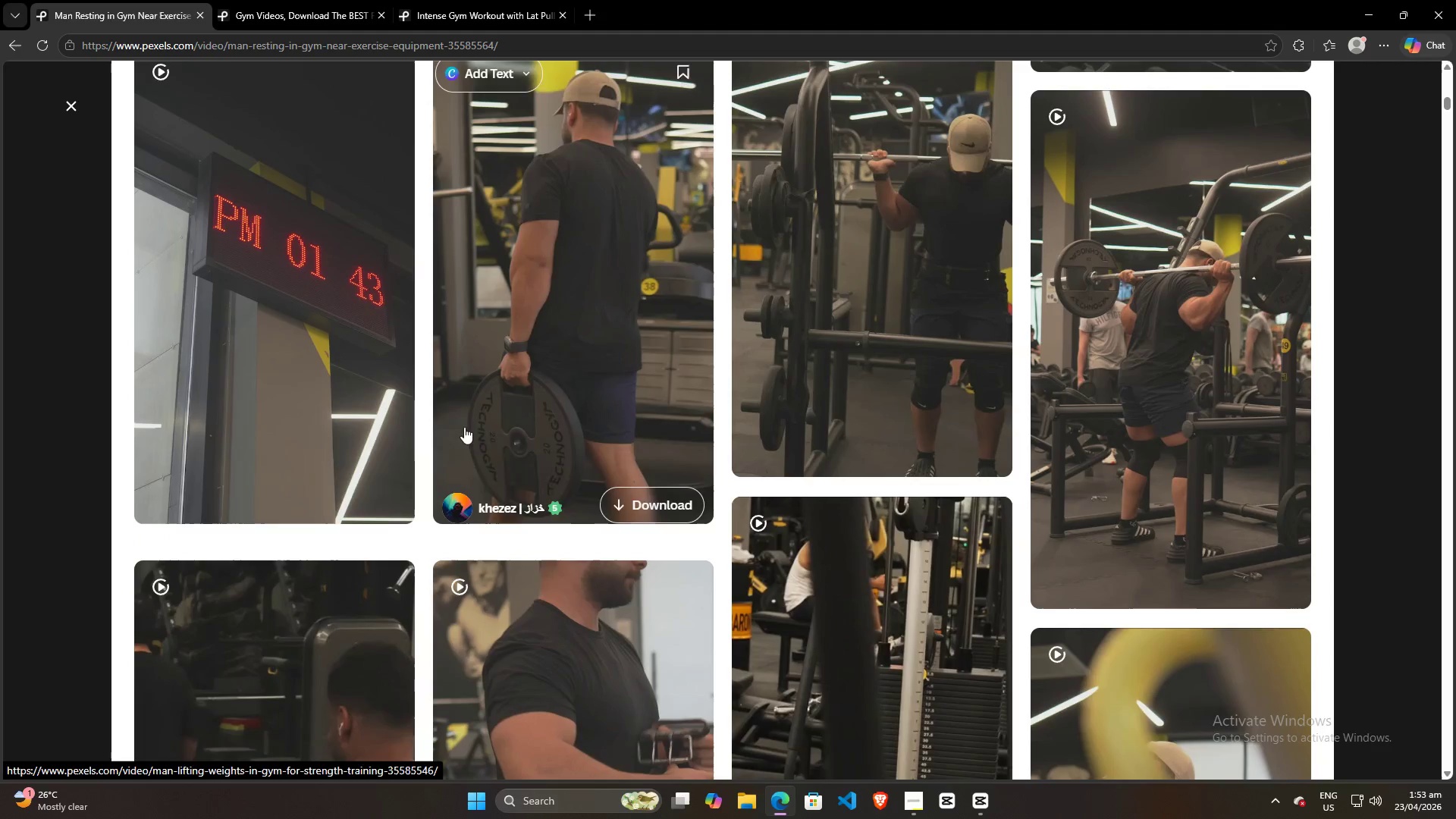 
left_click([293, 362])
 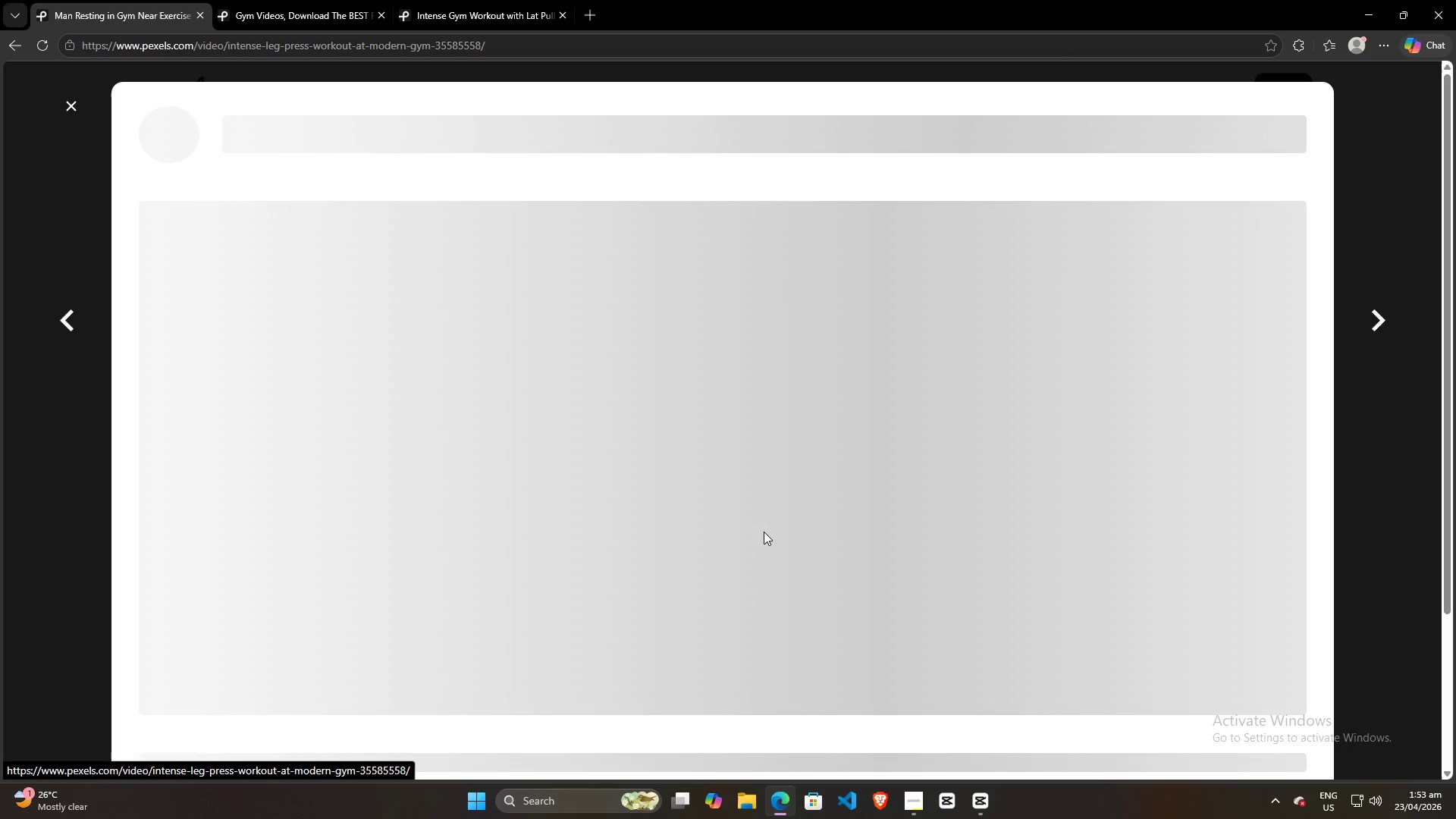 
scroll: coordinate [765, 520], scroll_direction: down, amount: 24.0
 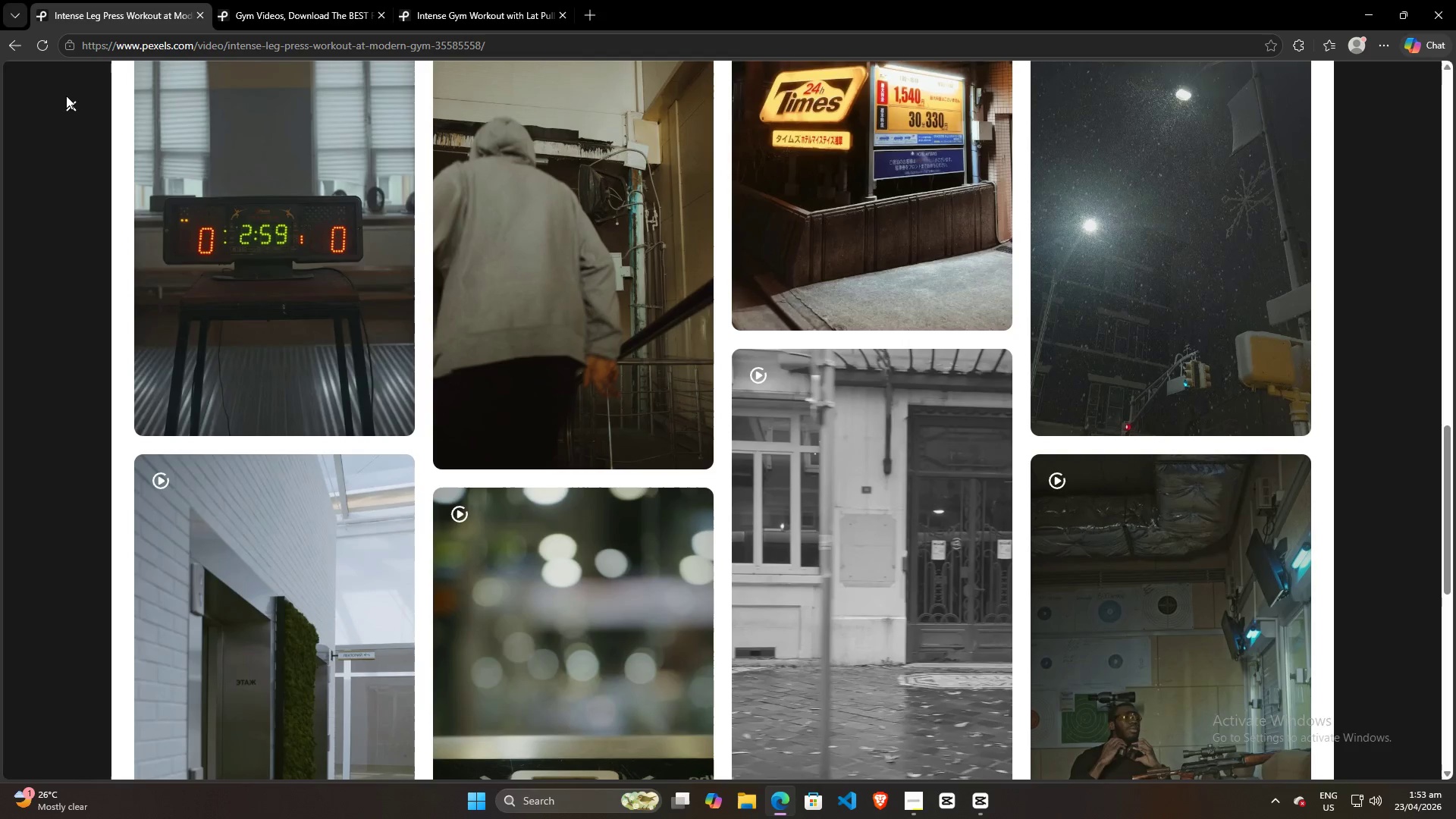 
left_click([73, 102])
 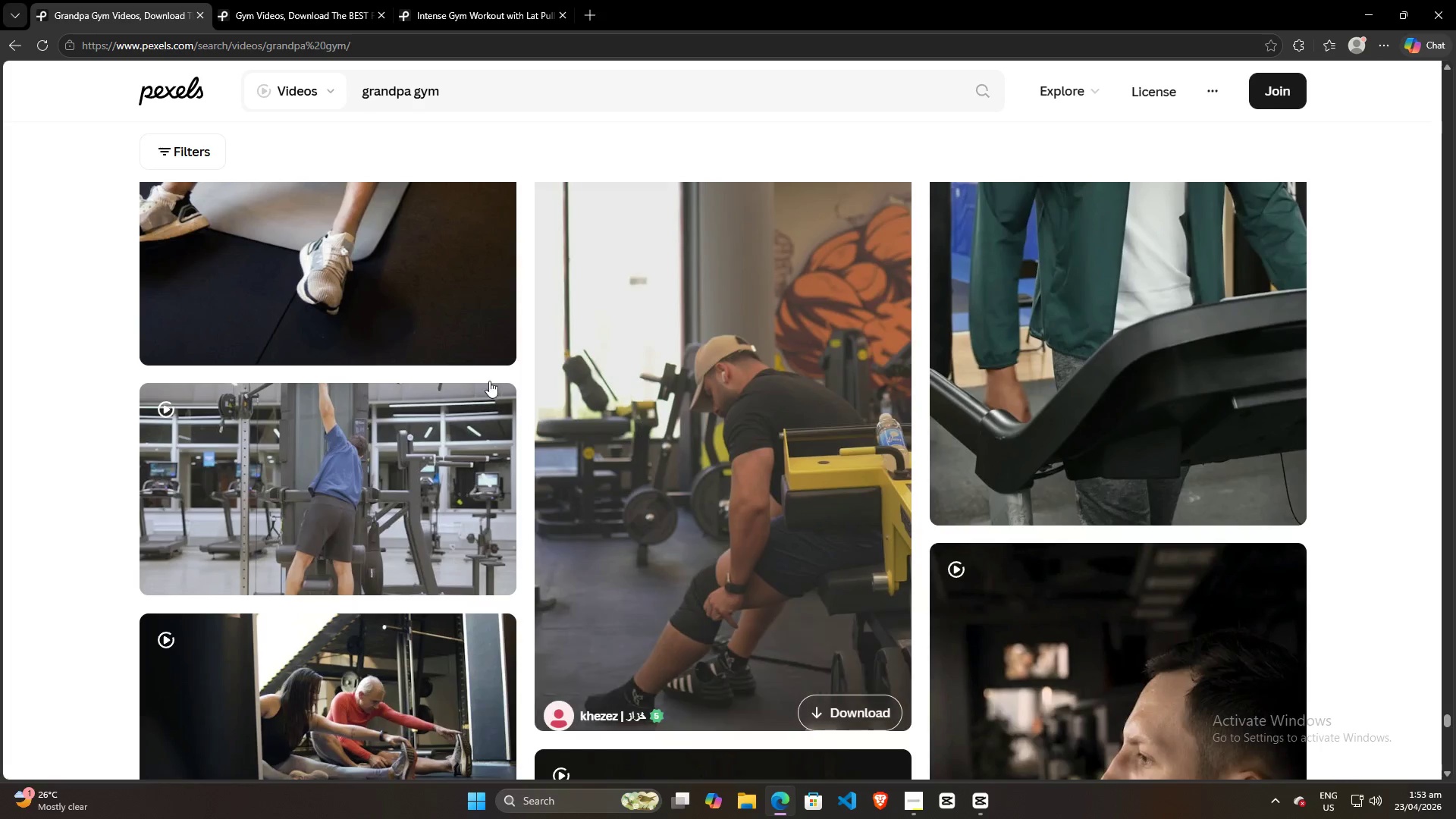 
scroll: coordinate [650, 465], scroll_direction: down, amount: 7.0
 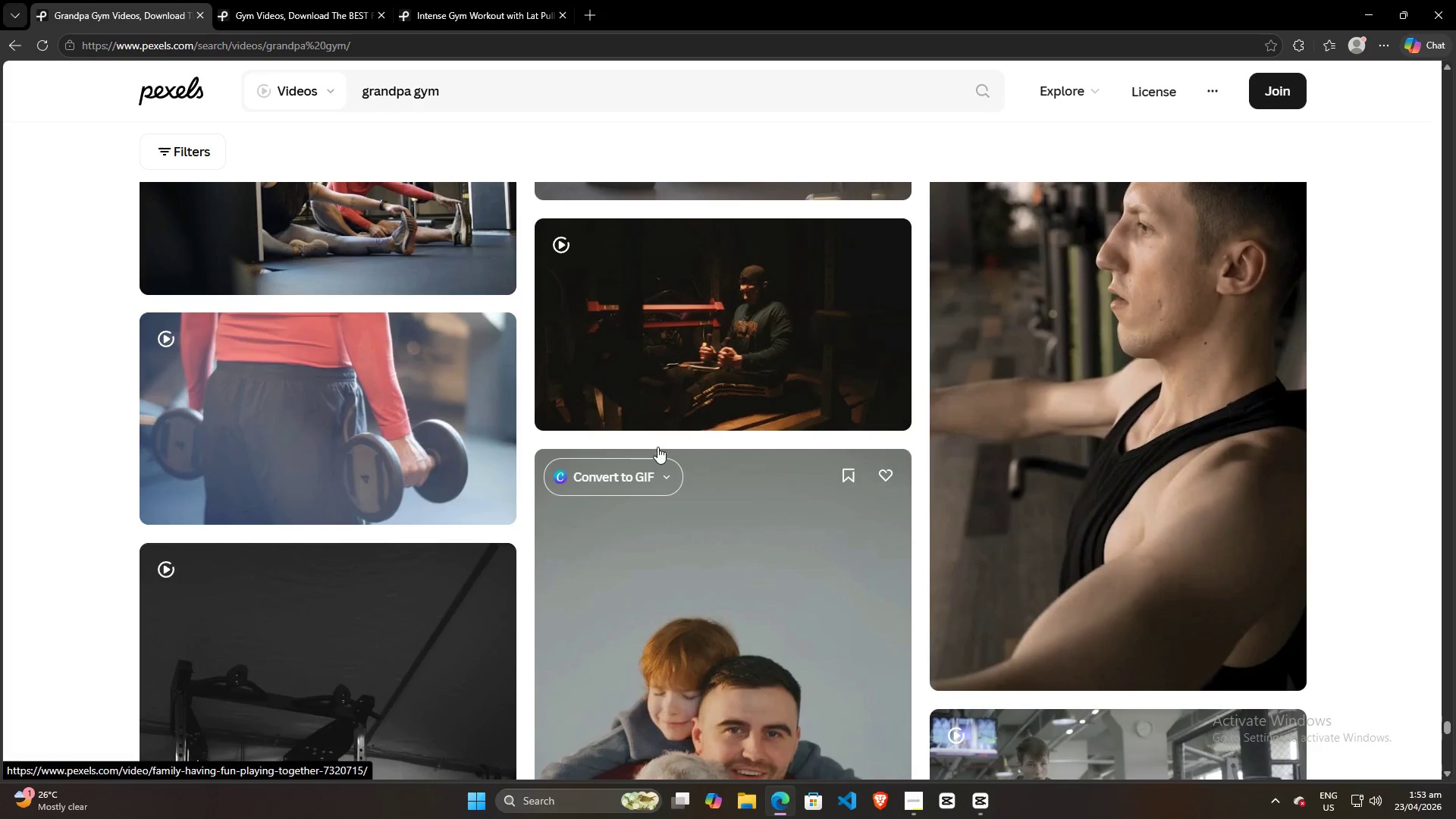 
scroll: coordinate [664, 435], scroll_direction: up, amount: 13.0
 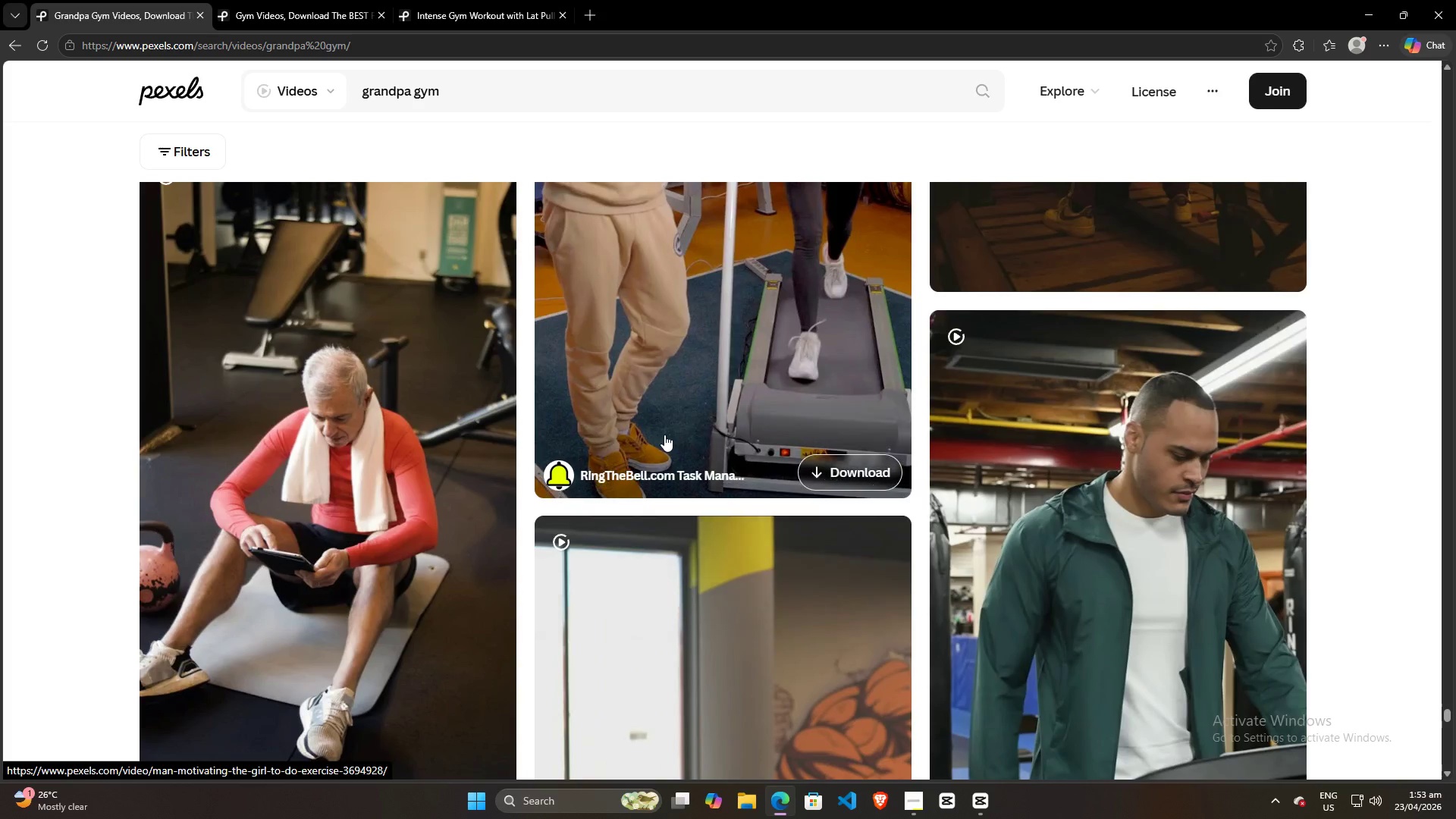 
left_click([708, 401])
 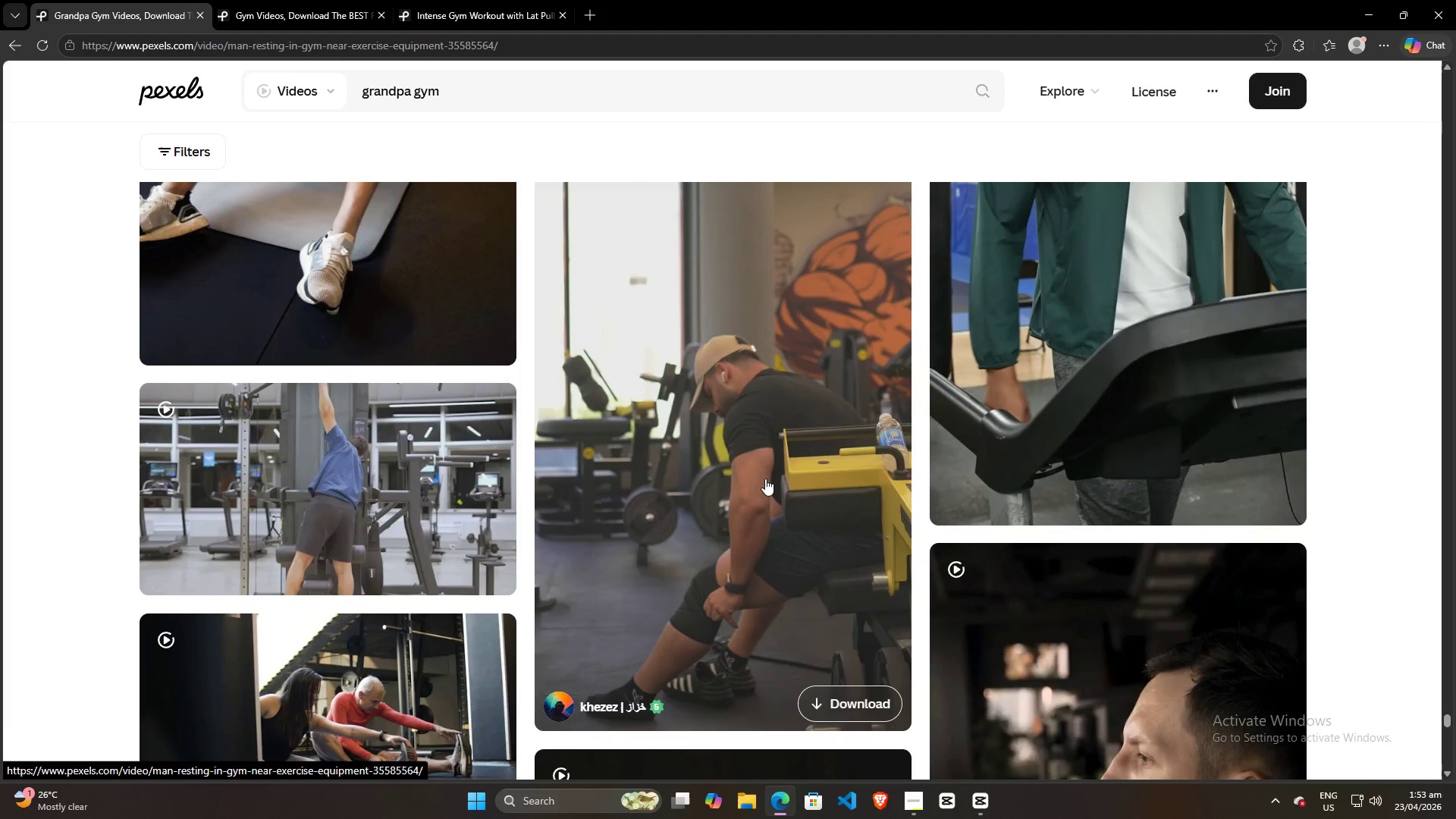 
scroll: coordinate [698, 579], scroll_direction: down, amount: 66.0
 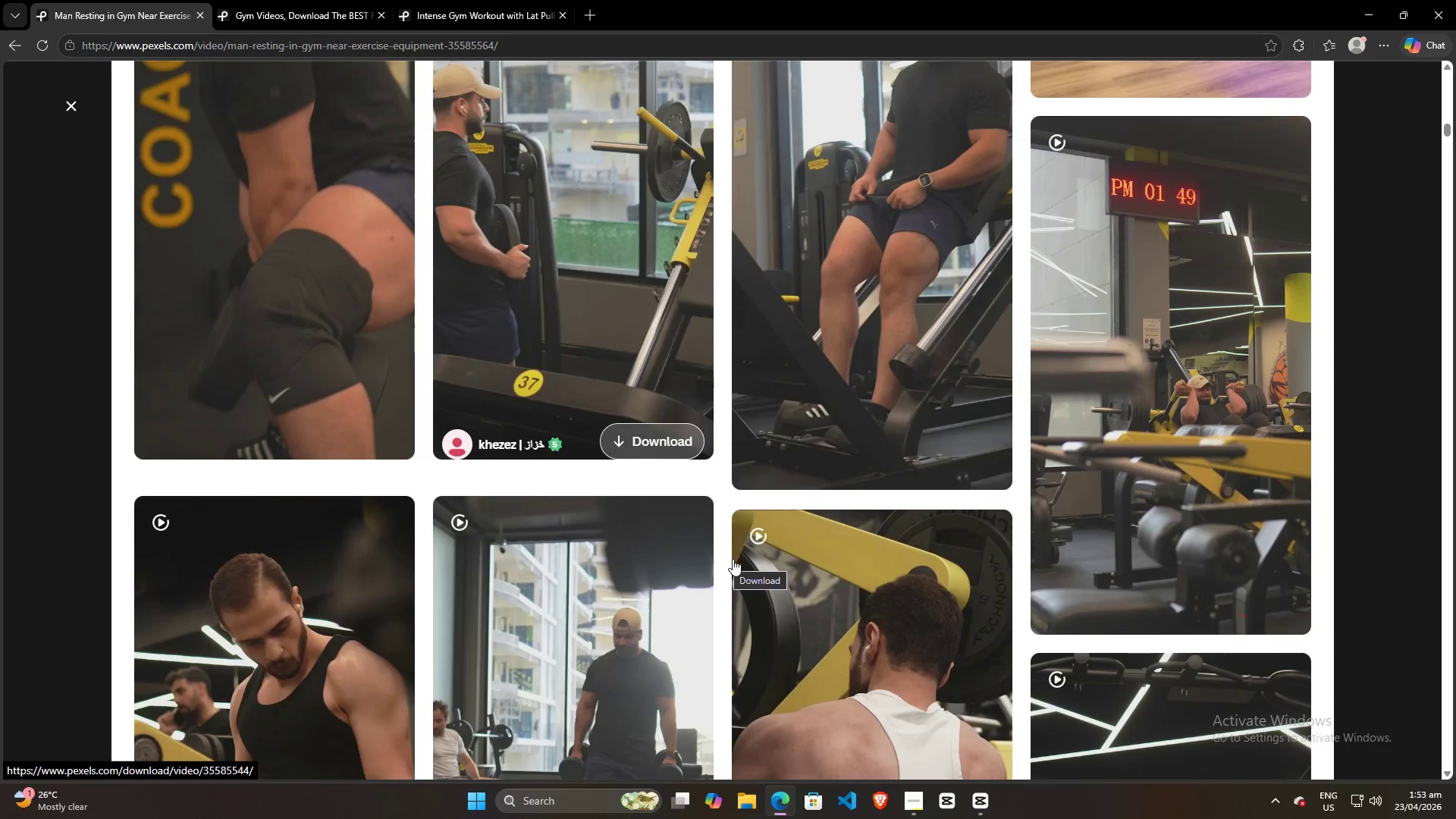 
left_click([1225, 254])
 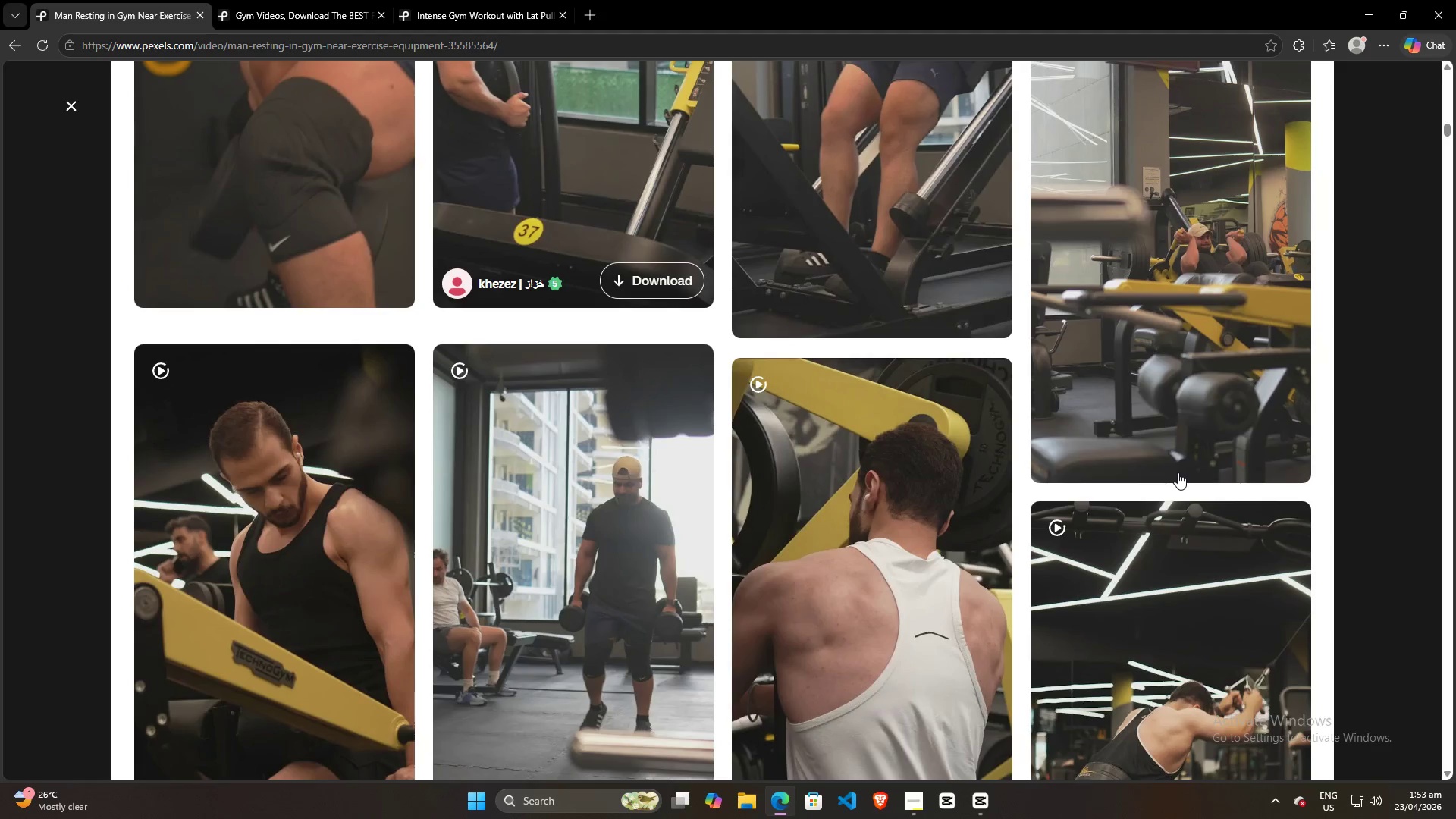 
scroll: coordinate [940, 478], scroll_direction: down, amount: 8.0
 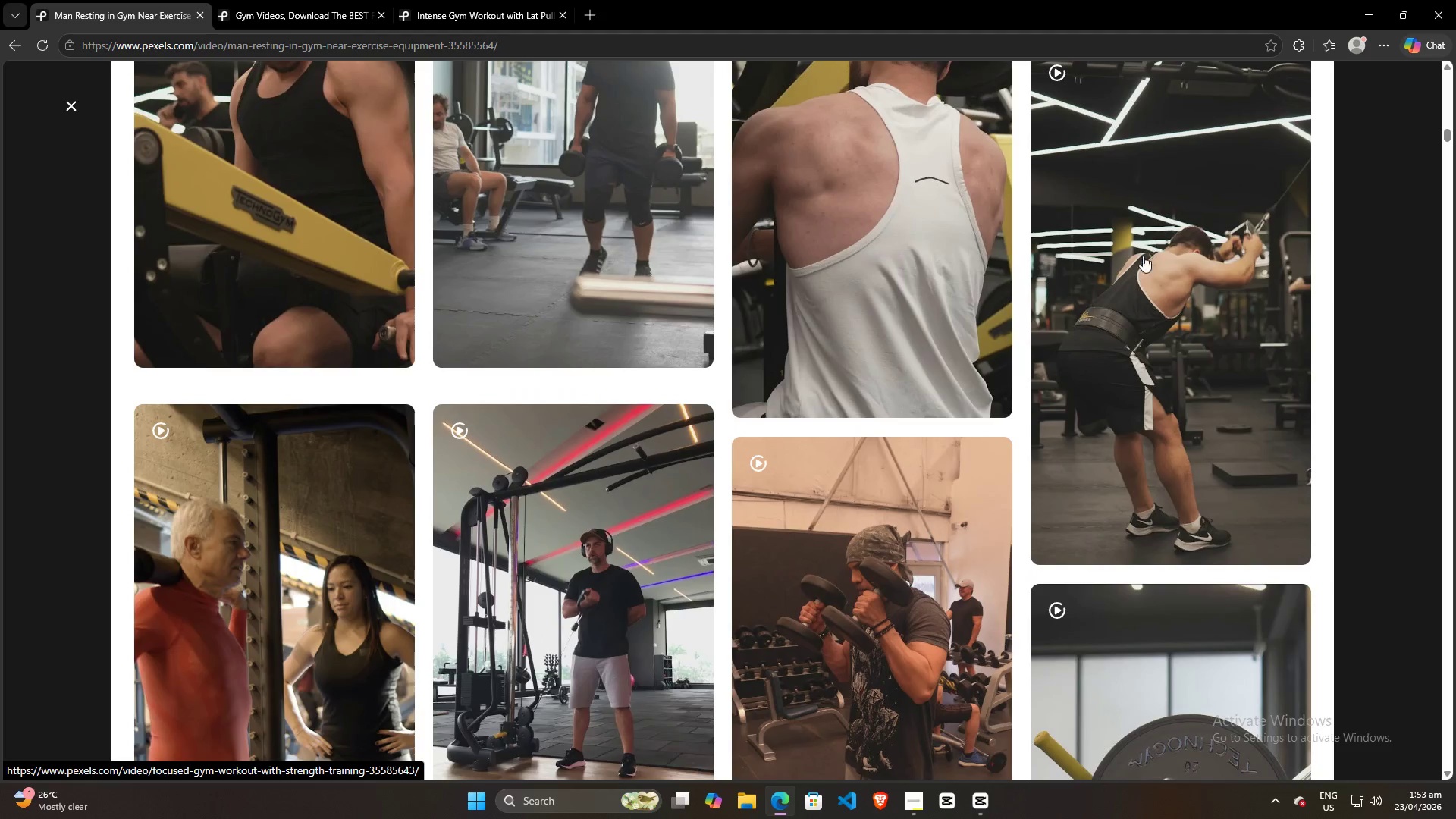 
left_click([1142, 317])
 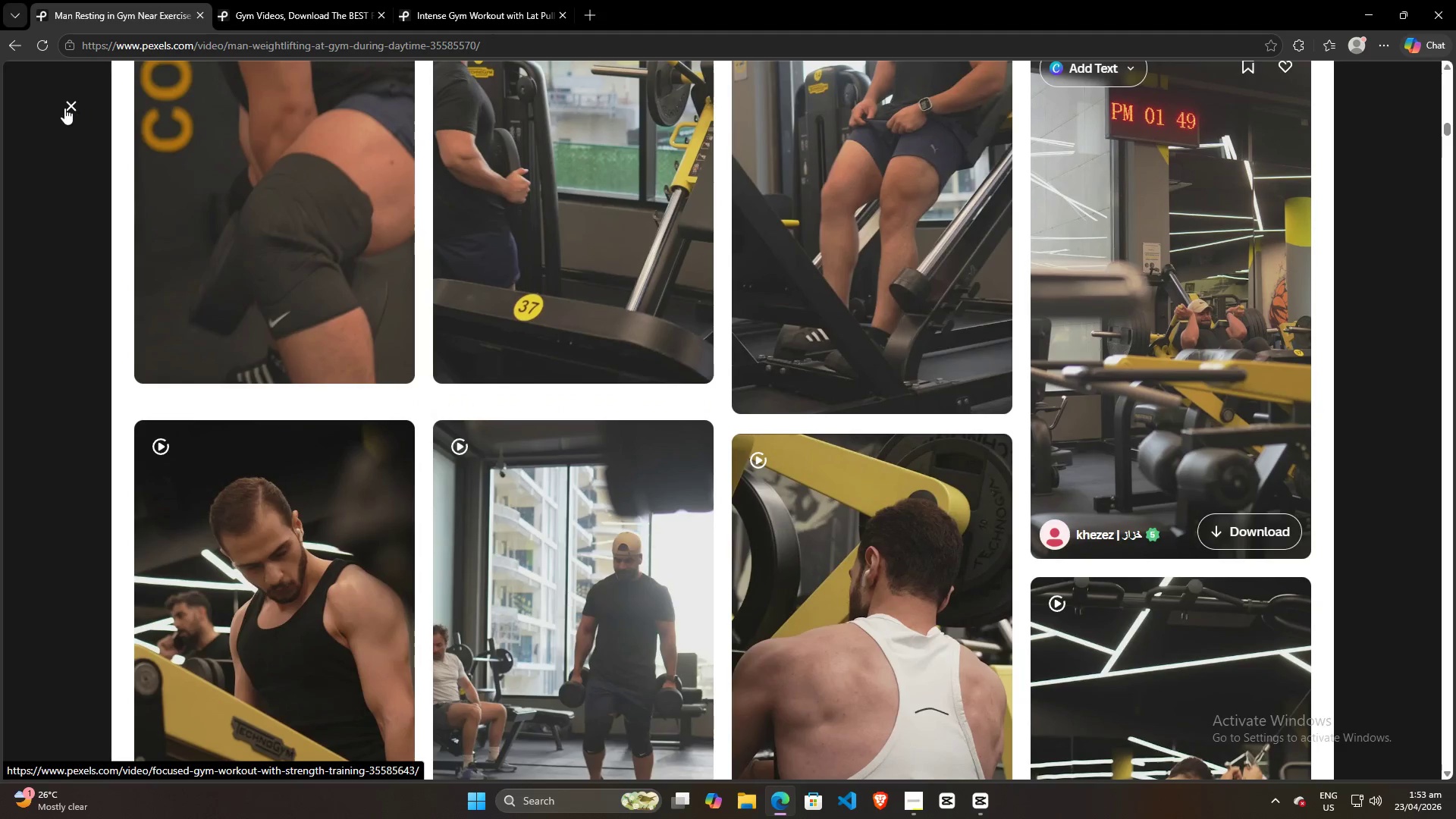 
scroll: coordinate [1097, 280], scroll_direction: up, amount: 7.0
 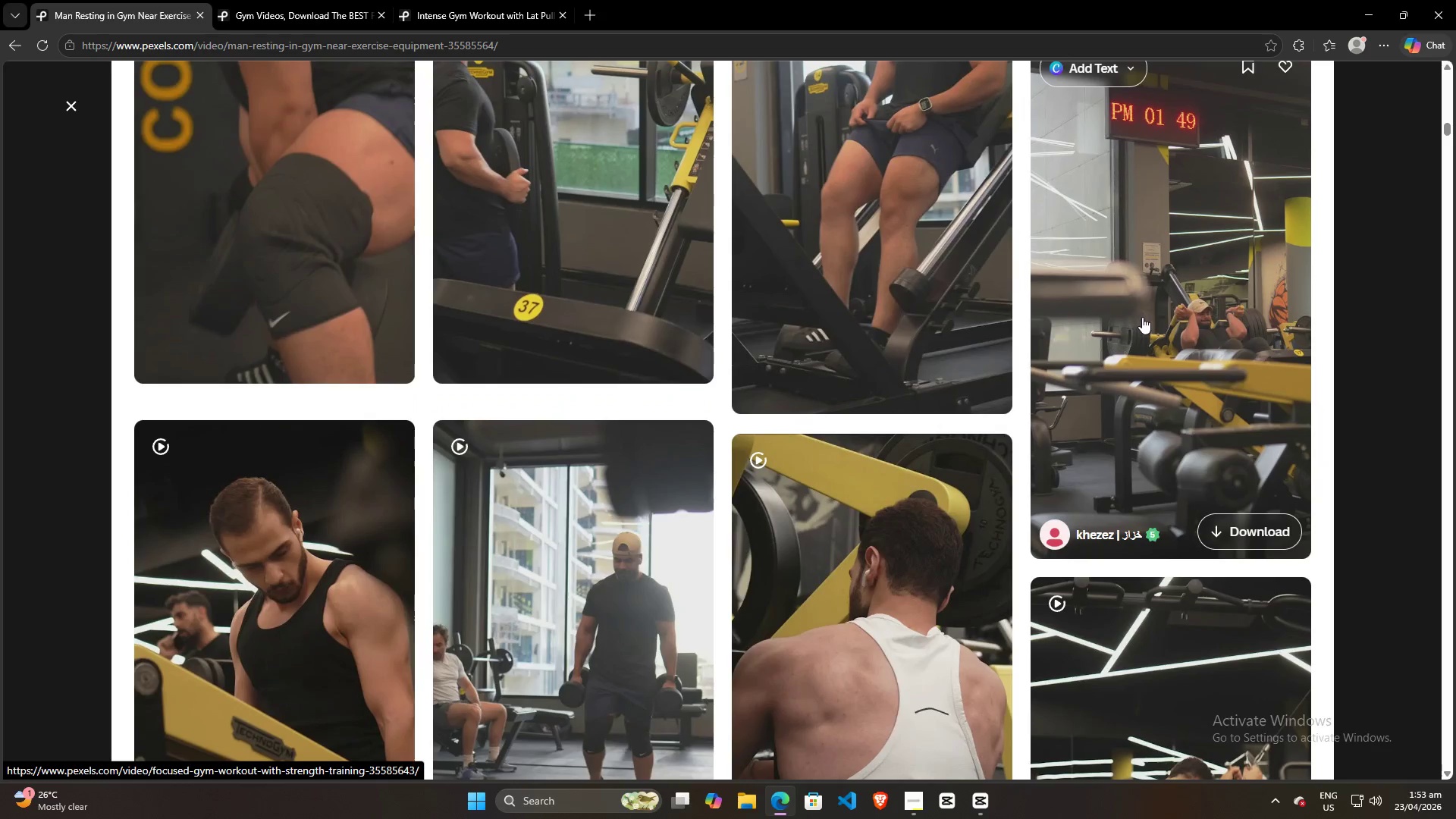 
mouse_move([366, 16])
 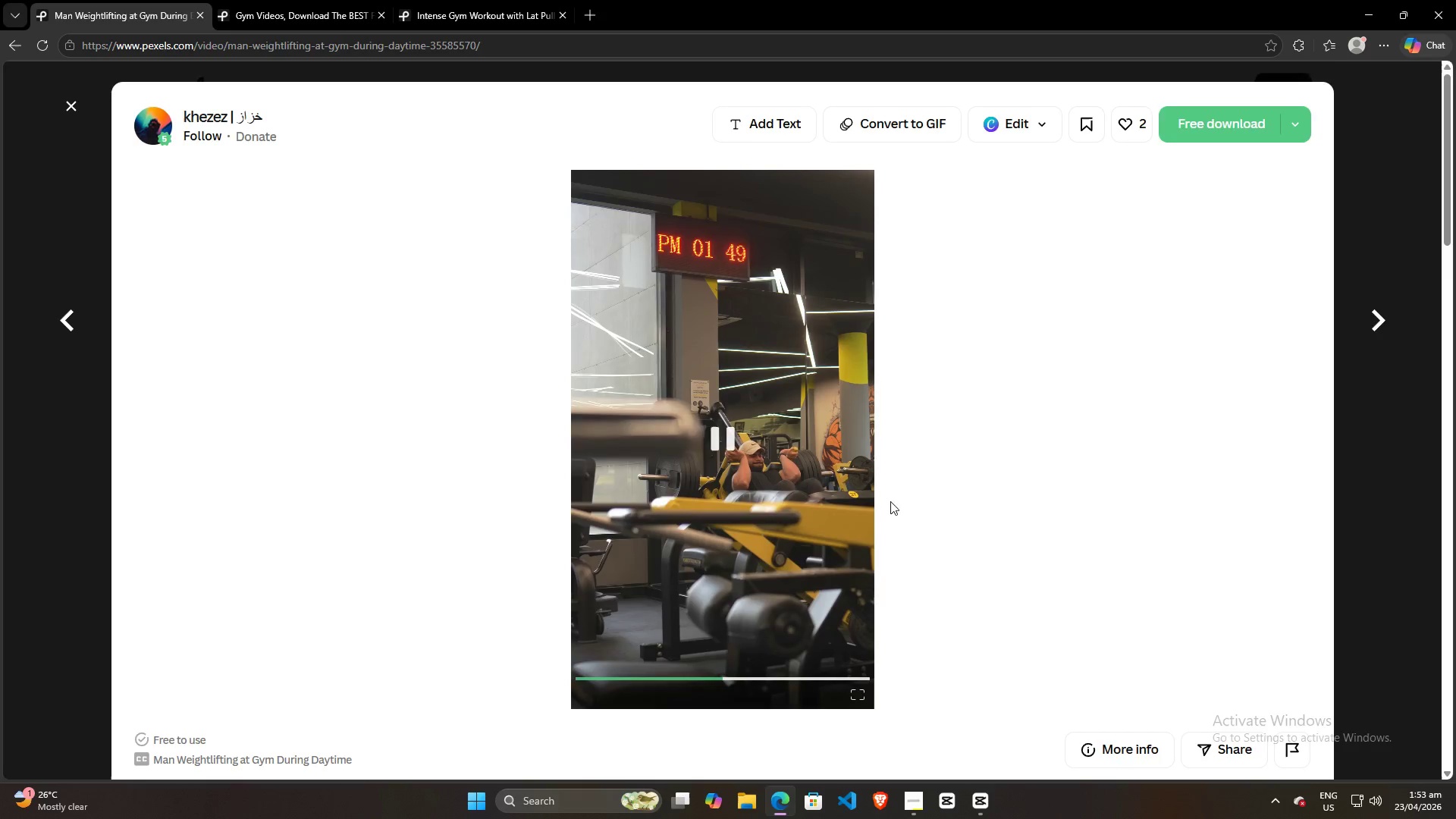 
scroll: coordinate [921, 494], scroll_direction: down, amount: 13.0
 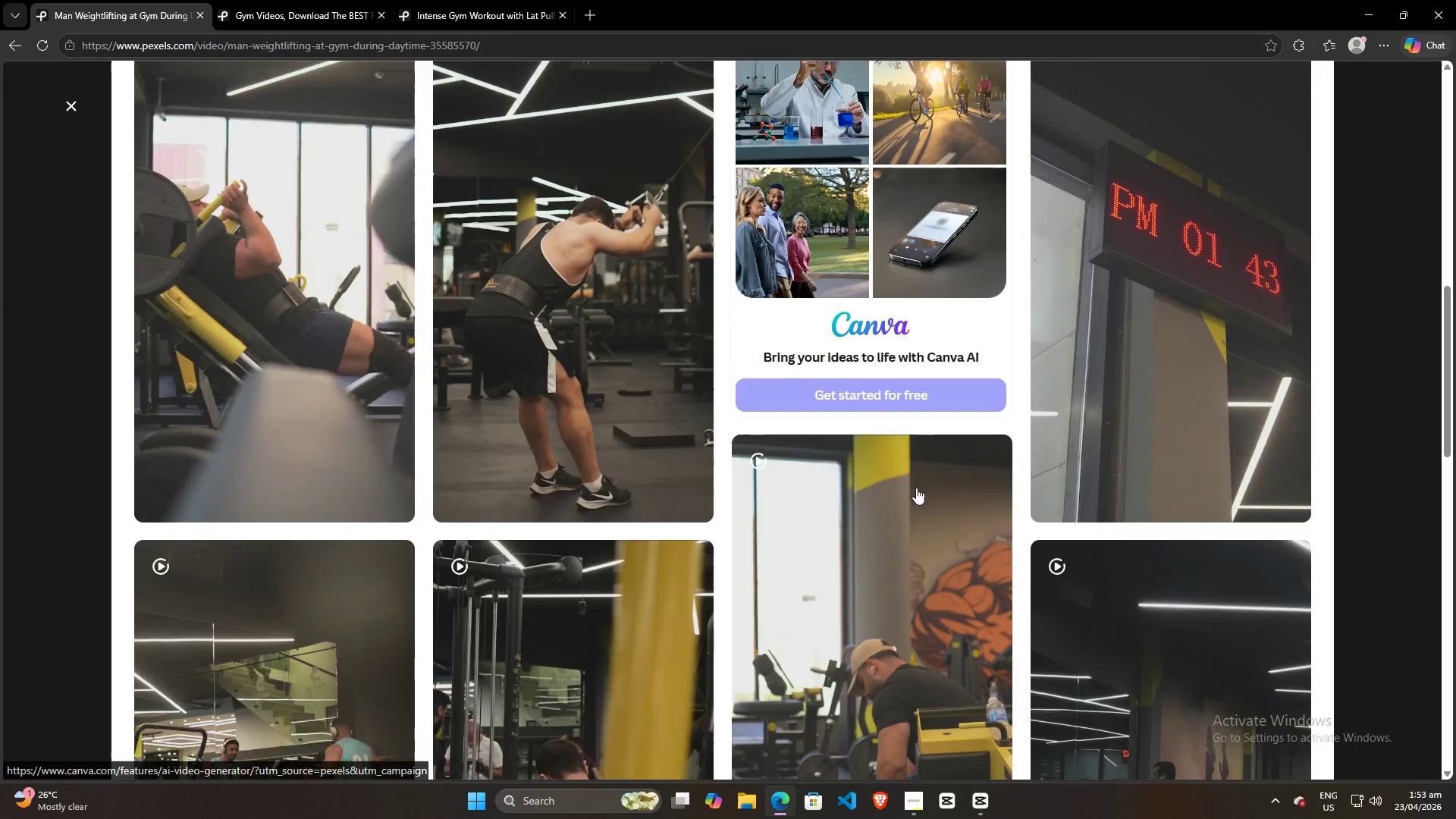 
mouse_move([896, 477])
 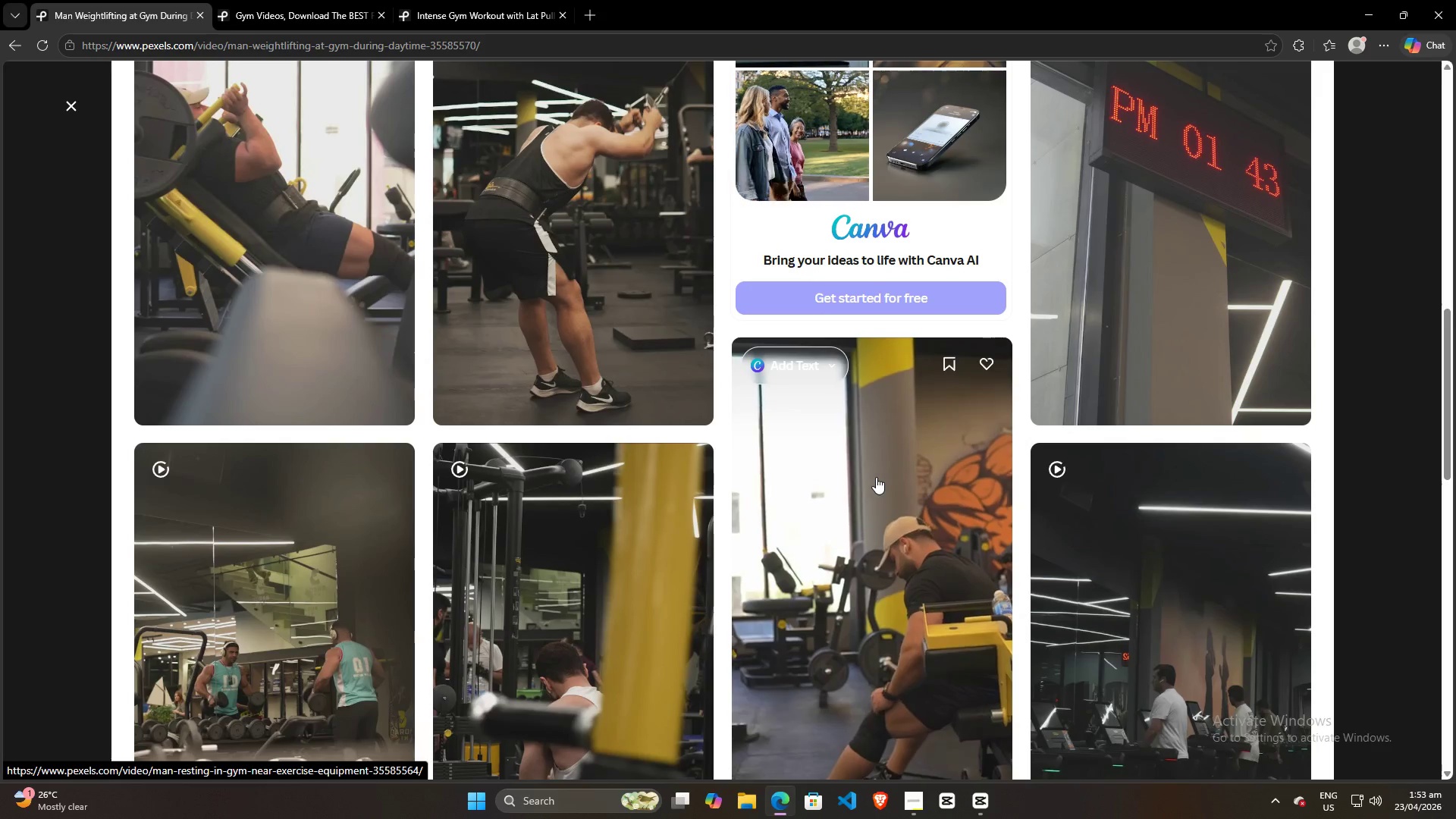 
scroll: coordinate [824, 497], scroll_direction: up, amount: 10.0
 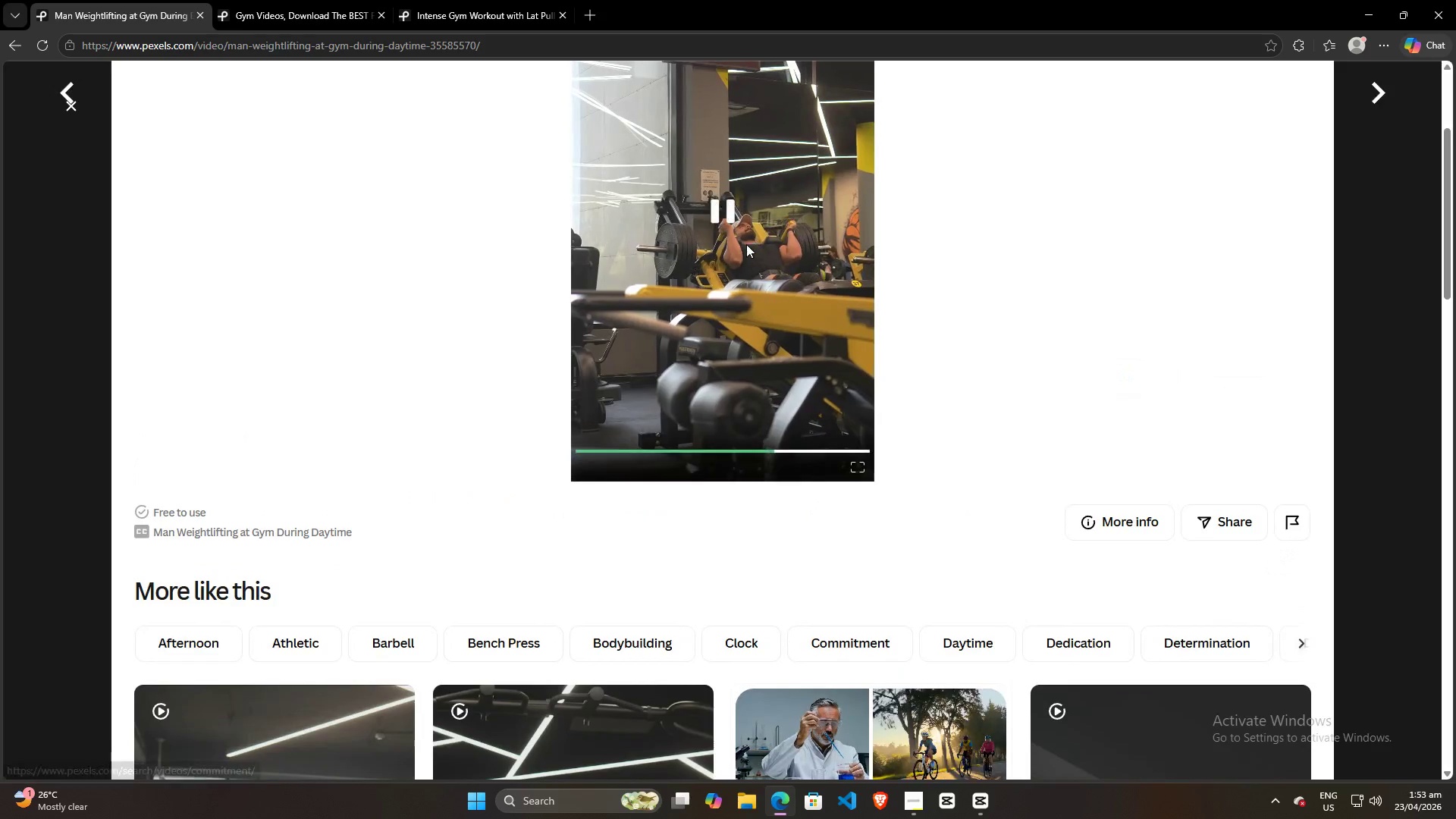 
scroll: coordinate [742, 386], scroll_direction: down, amount: 49.0
 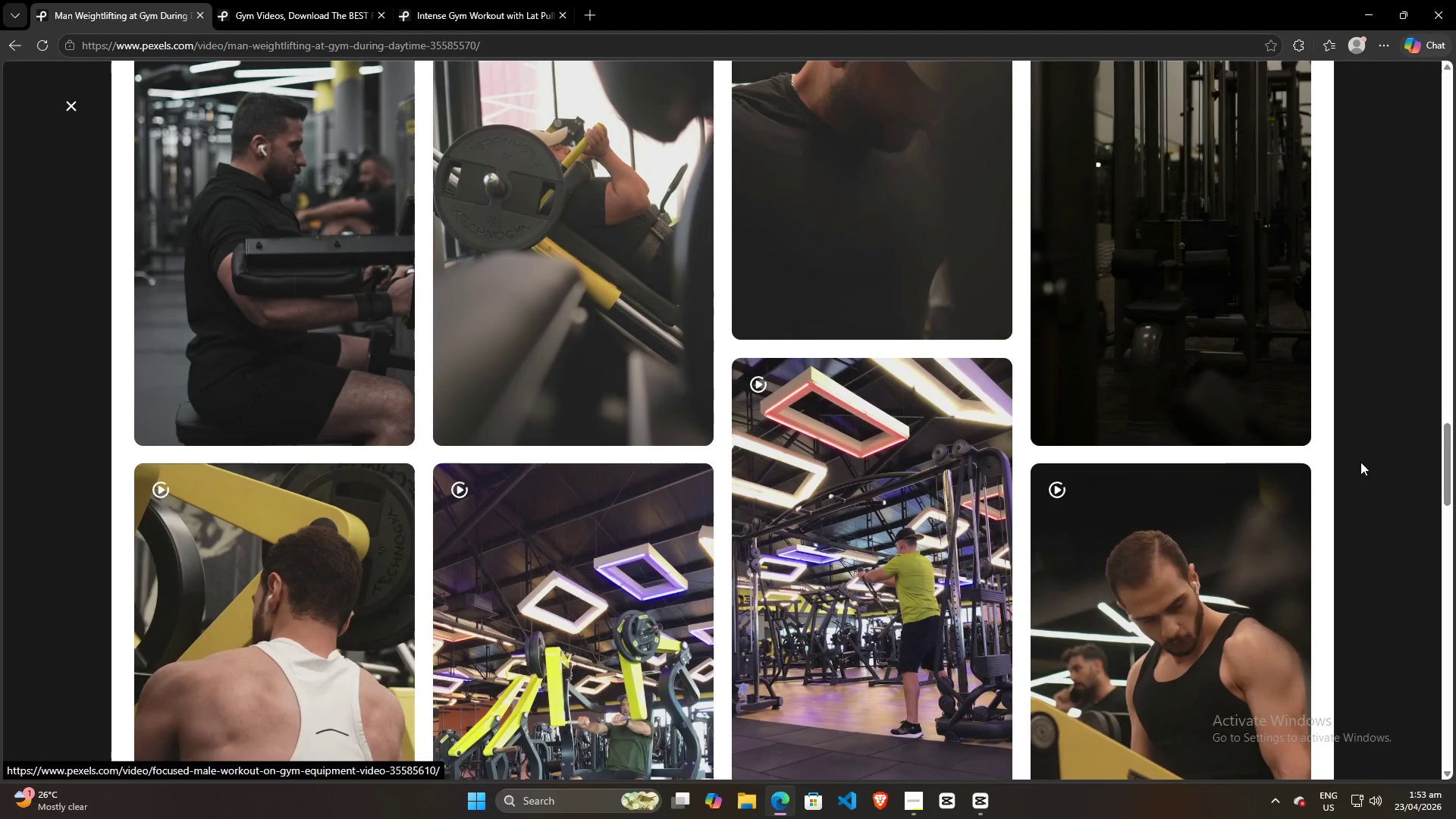 
left_click([1376, 445])
 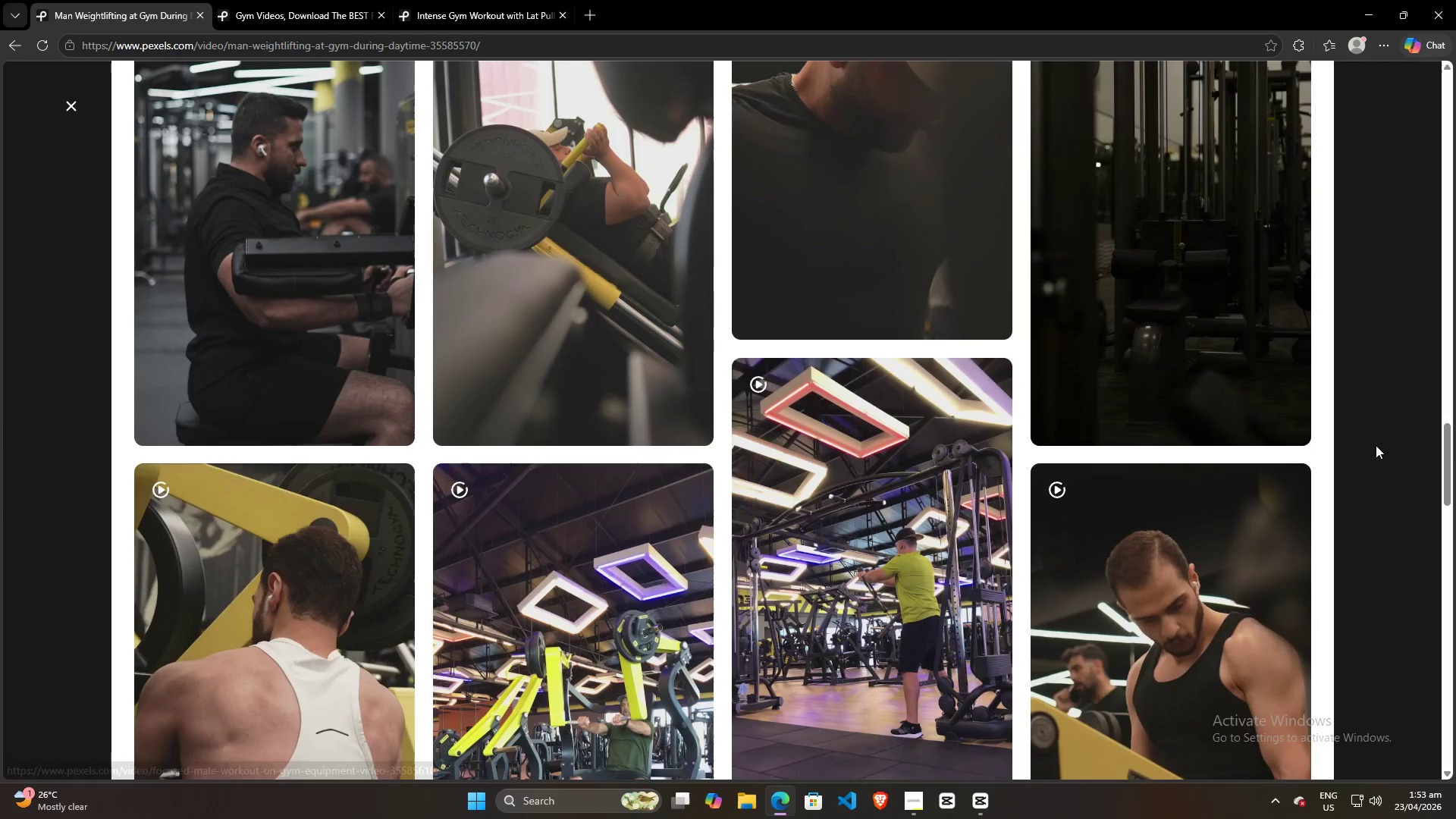 
scroll: coordinate [1376, 445], scroll_direction: down, amount: 13.0
 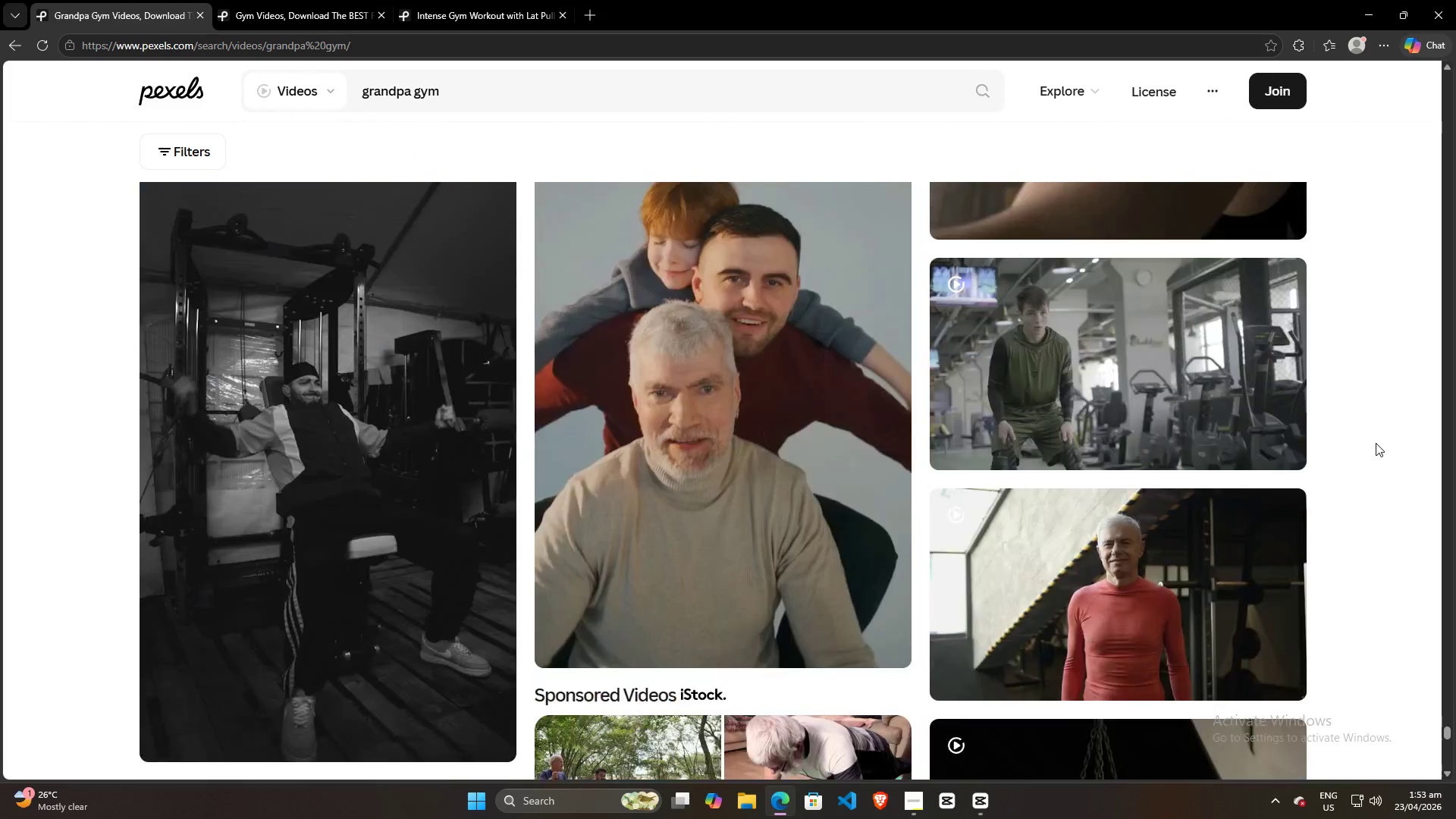 
scroll: coordinate [1389, 448], scroll_direction: up, amount: 33.0
 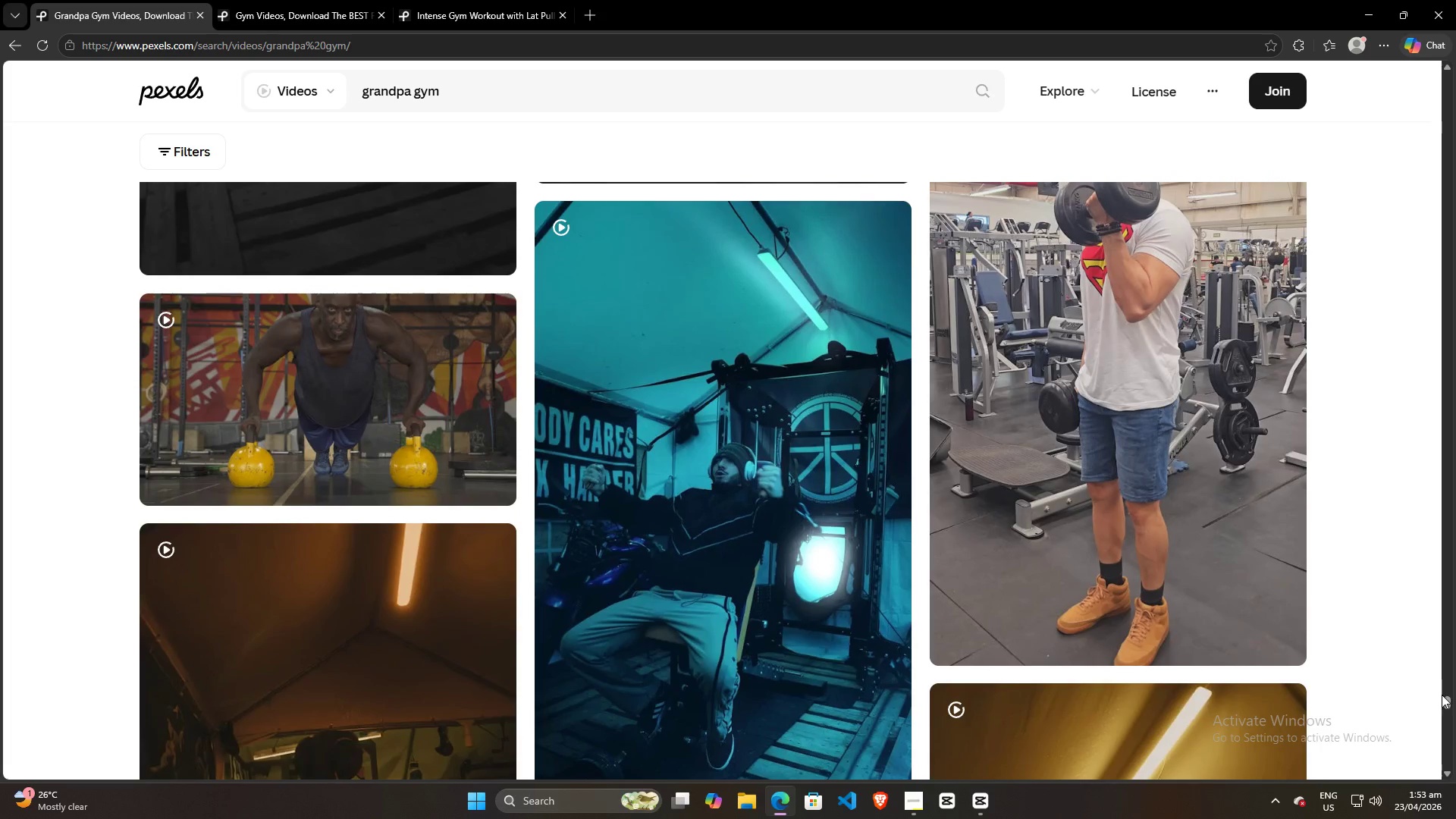 
left_click_drag(start_coordinate=[1445, 699], to_coordinate=[1453, 487])
 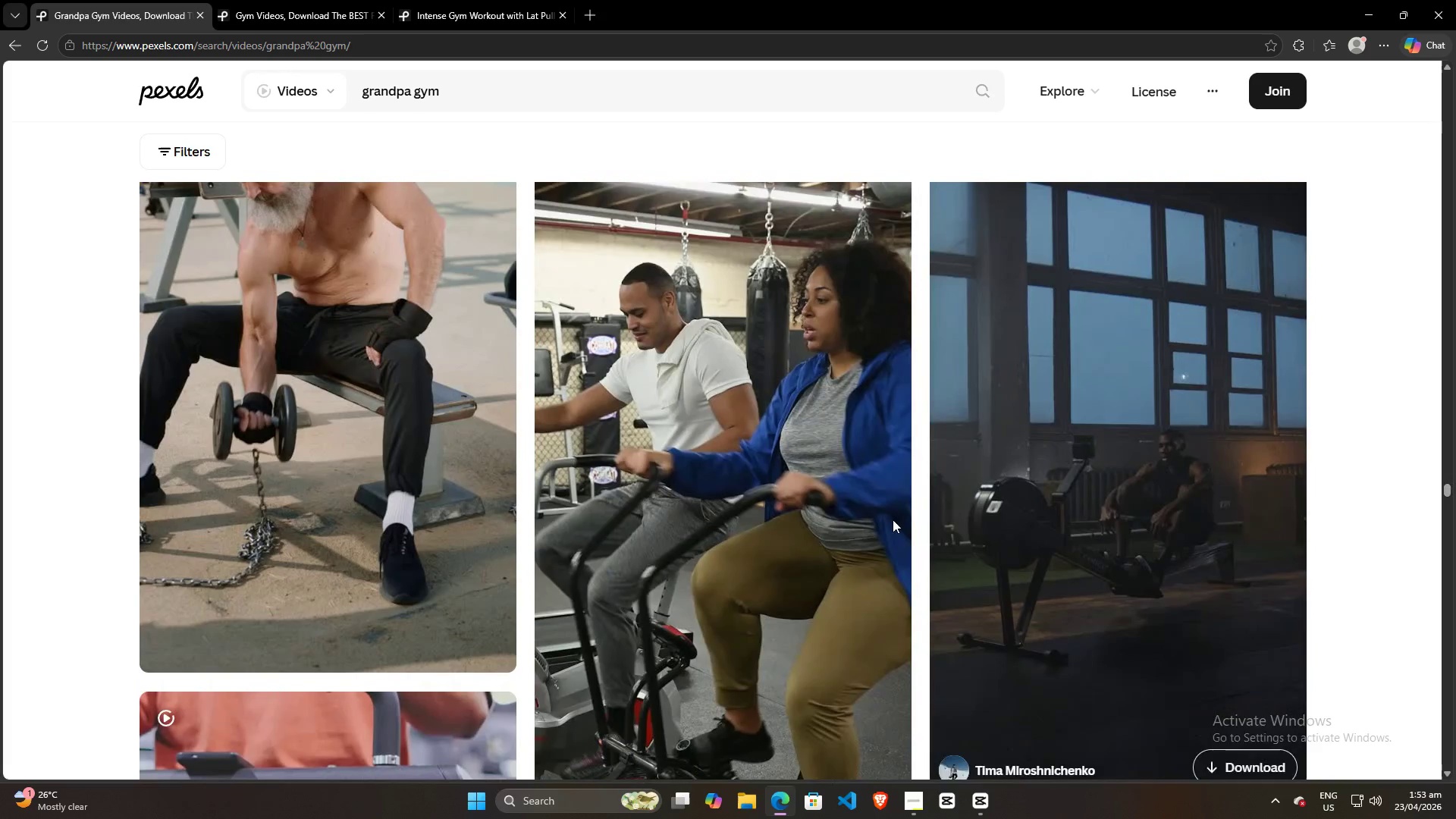 
scroll: coordinate [352, 501], scroll_direction: up, amount: 4.0
 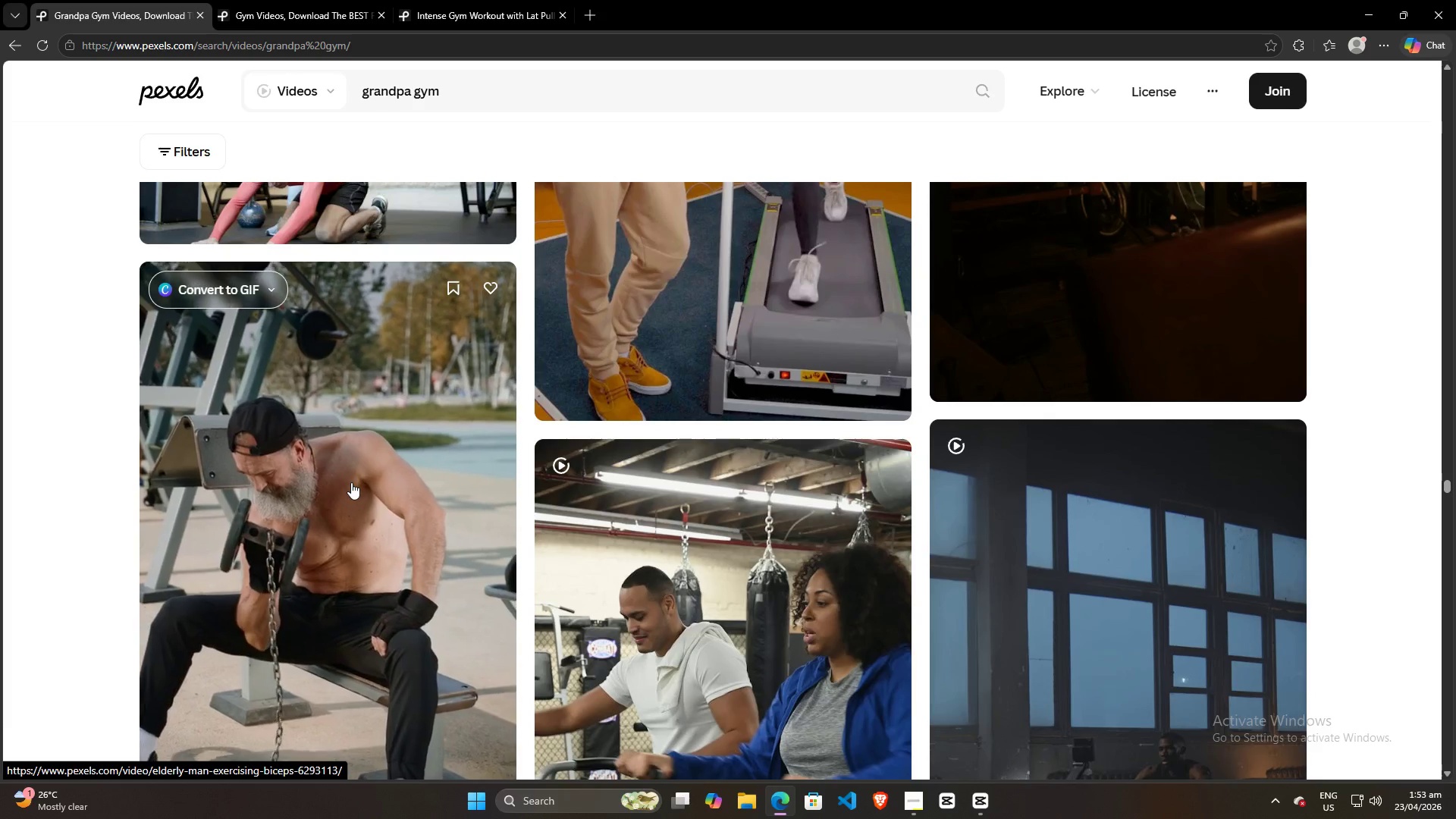 
left_click([351, 482])
 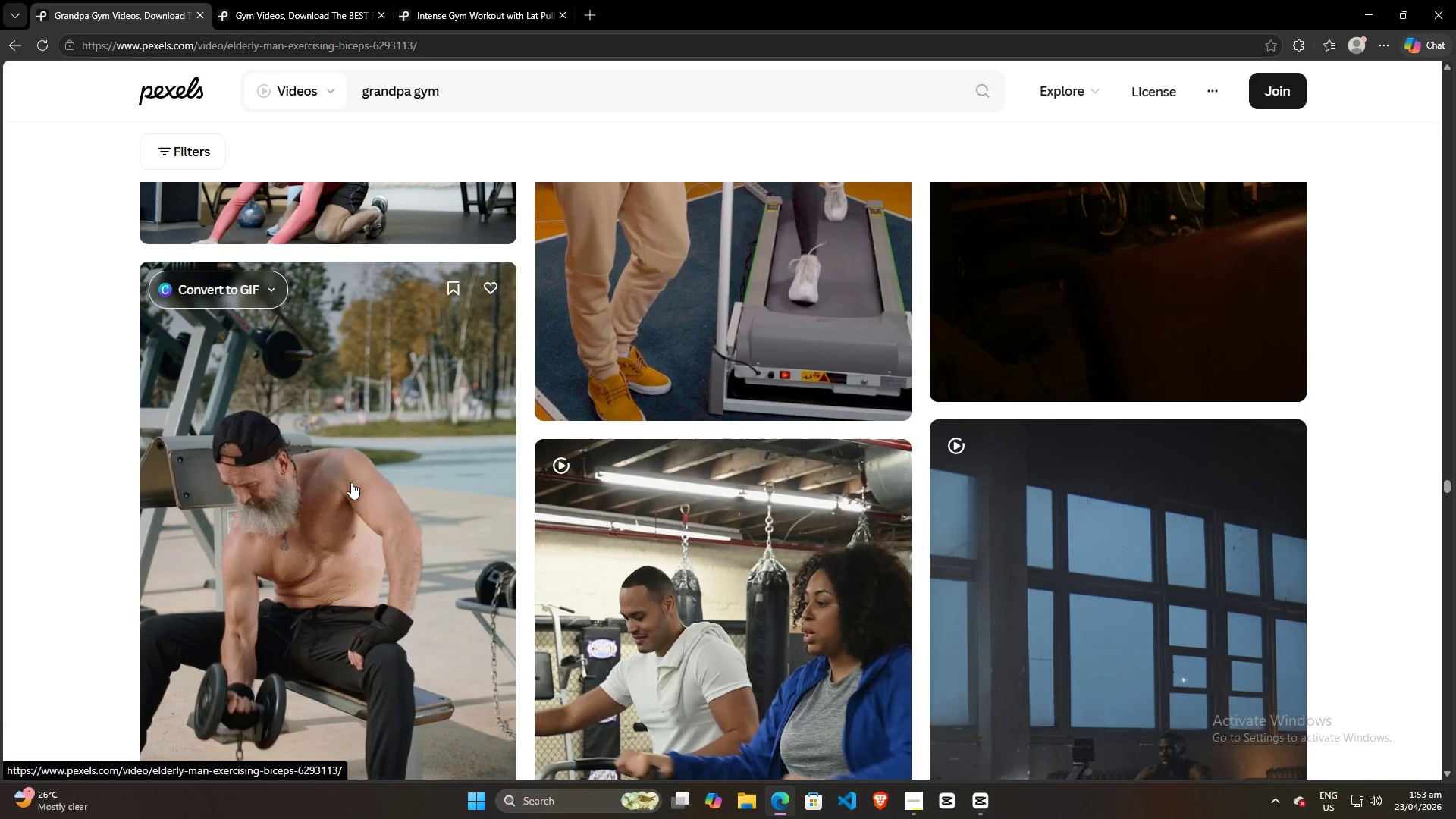 
scroll: coordinate [528, 565], scroll_direction: down, amount: 40.0
 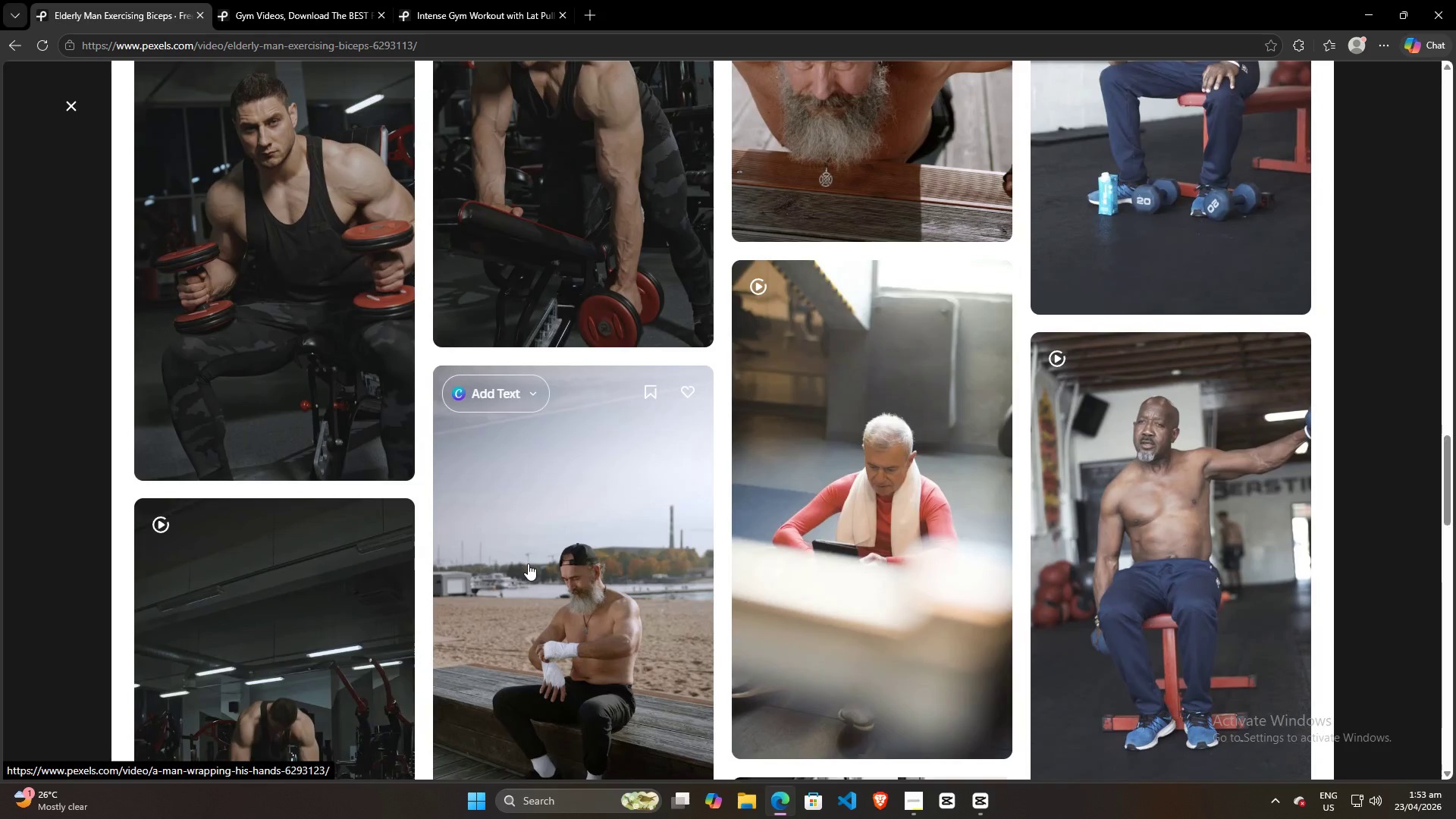 
scroll: coordinate [528, 563], scroll_direction: up, amount: 3.0
 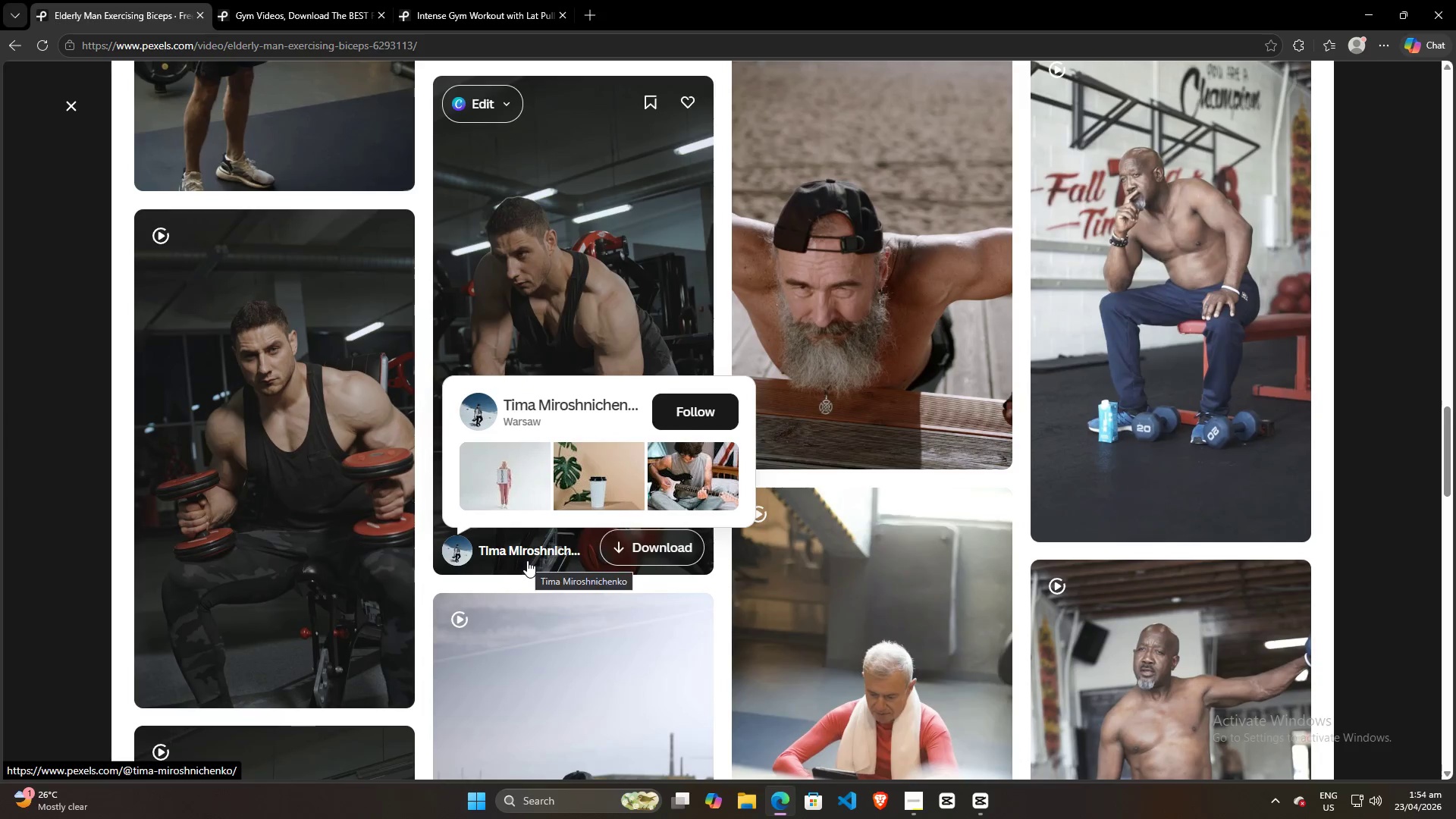 
scroll: coordinate [1159, 474], scroll_direction: down, amount: 6.0
 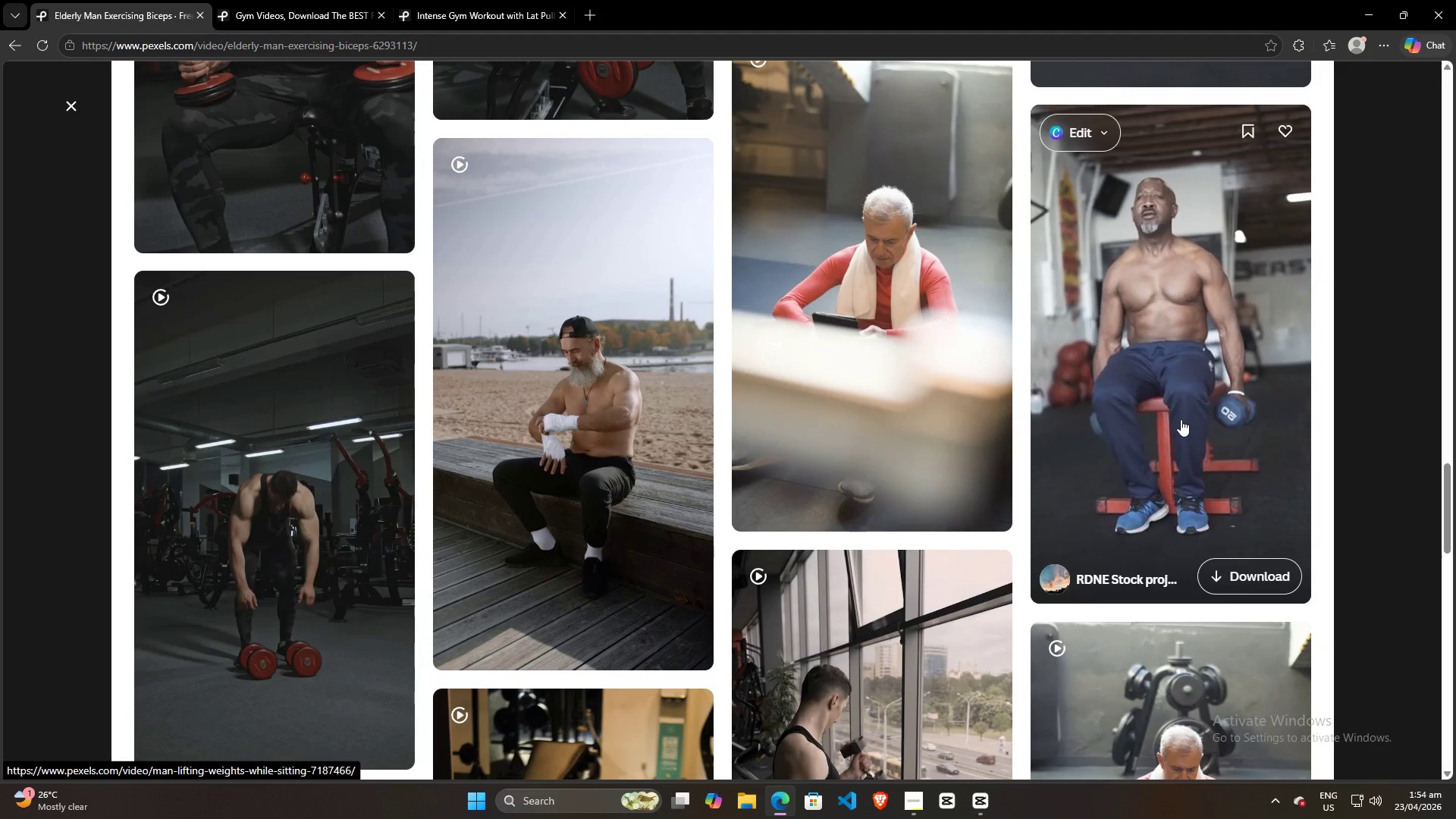 
left_click([1181, 419])
 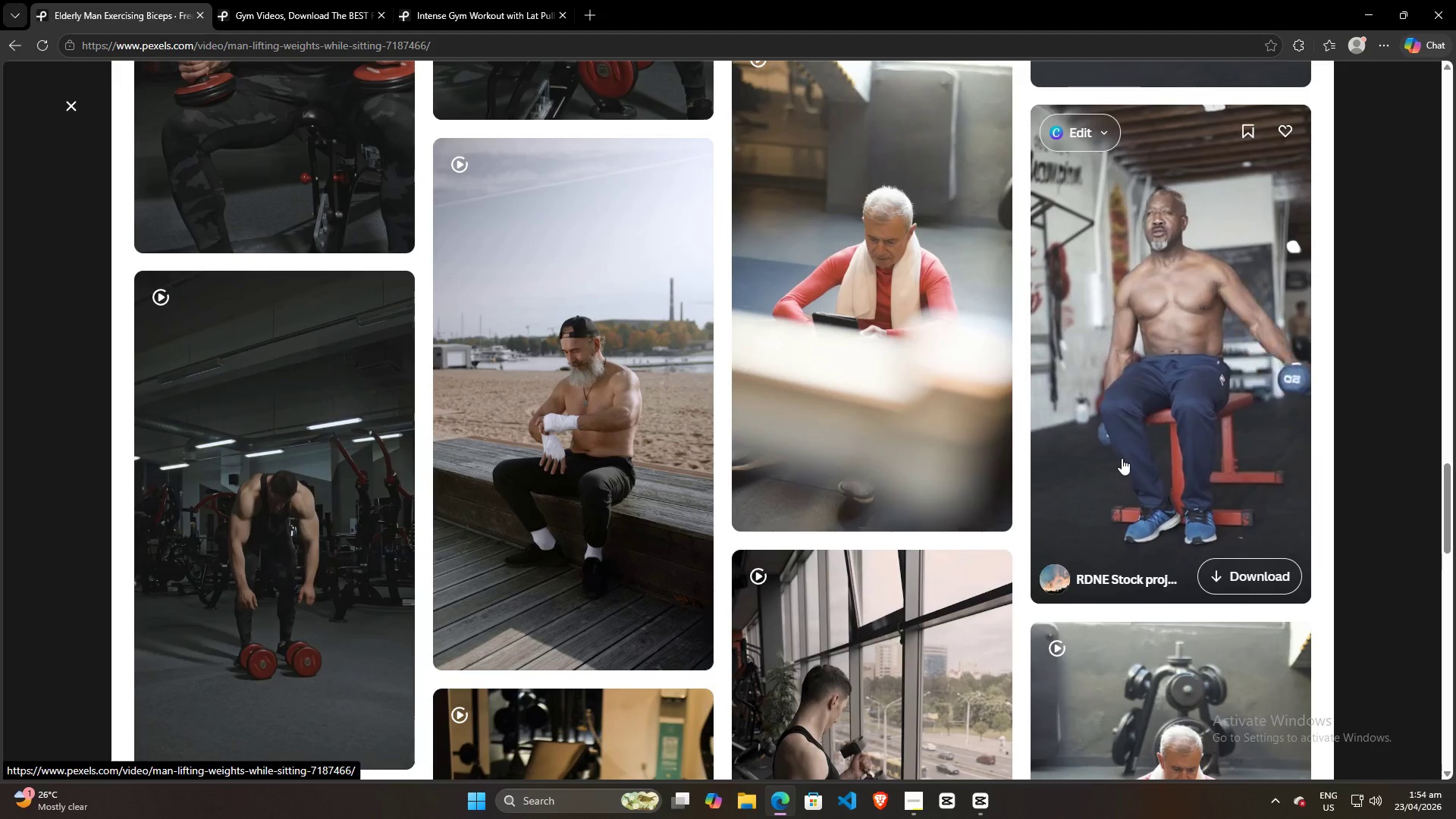 
scroll: coordinate [770, 490], scroll_direction: down, amount: 10.0
 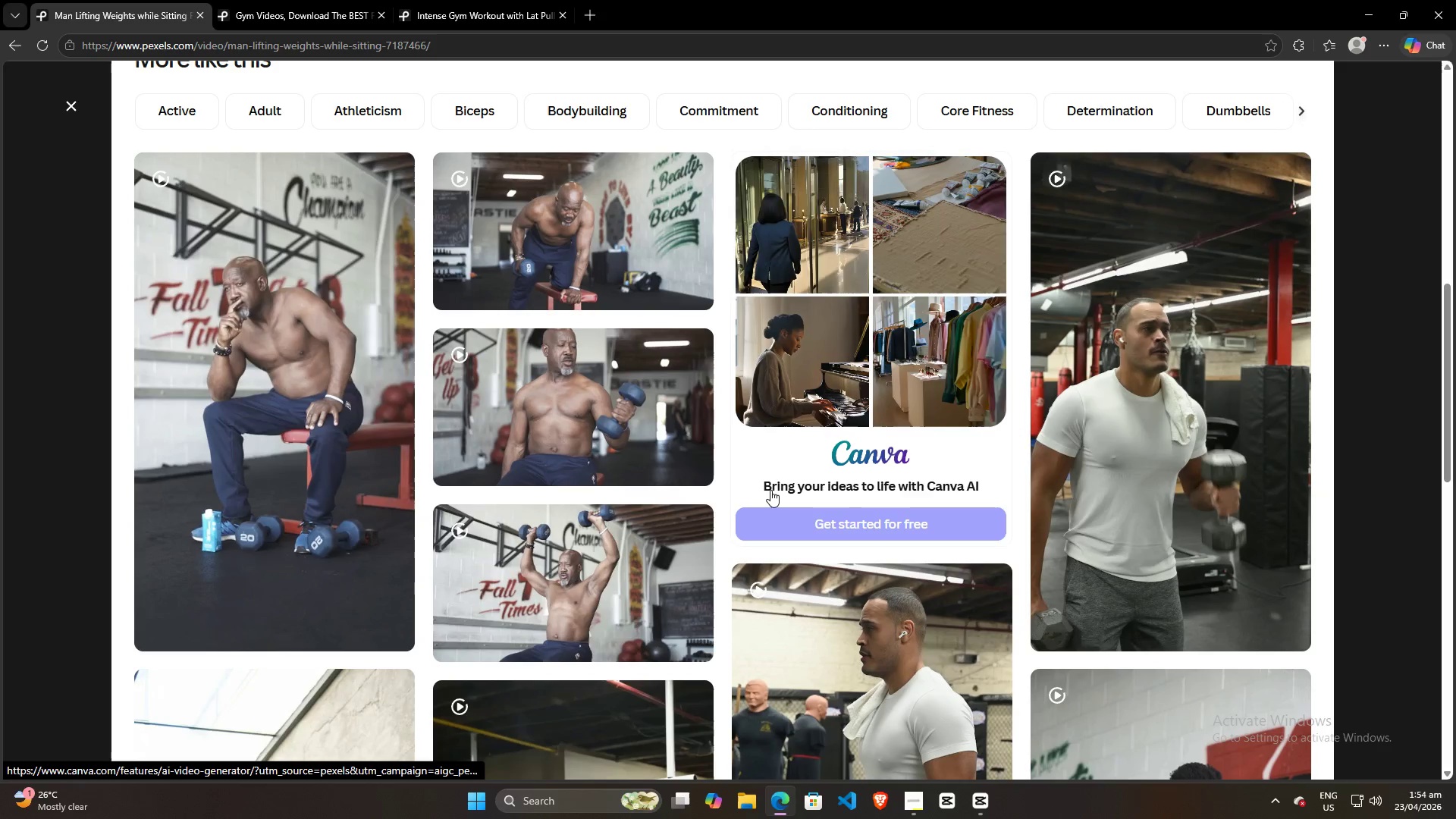 
scroll: coordinate [770, 490], scroll_direction: up, amount: 11.0
 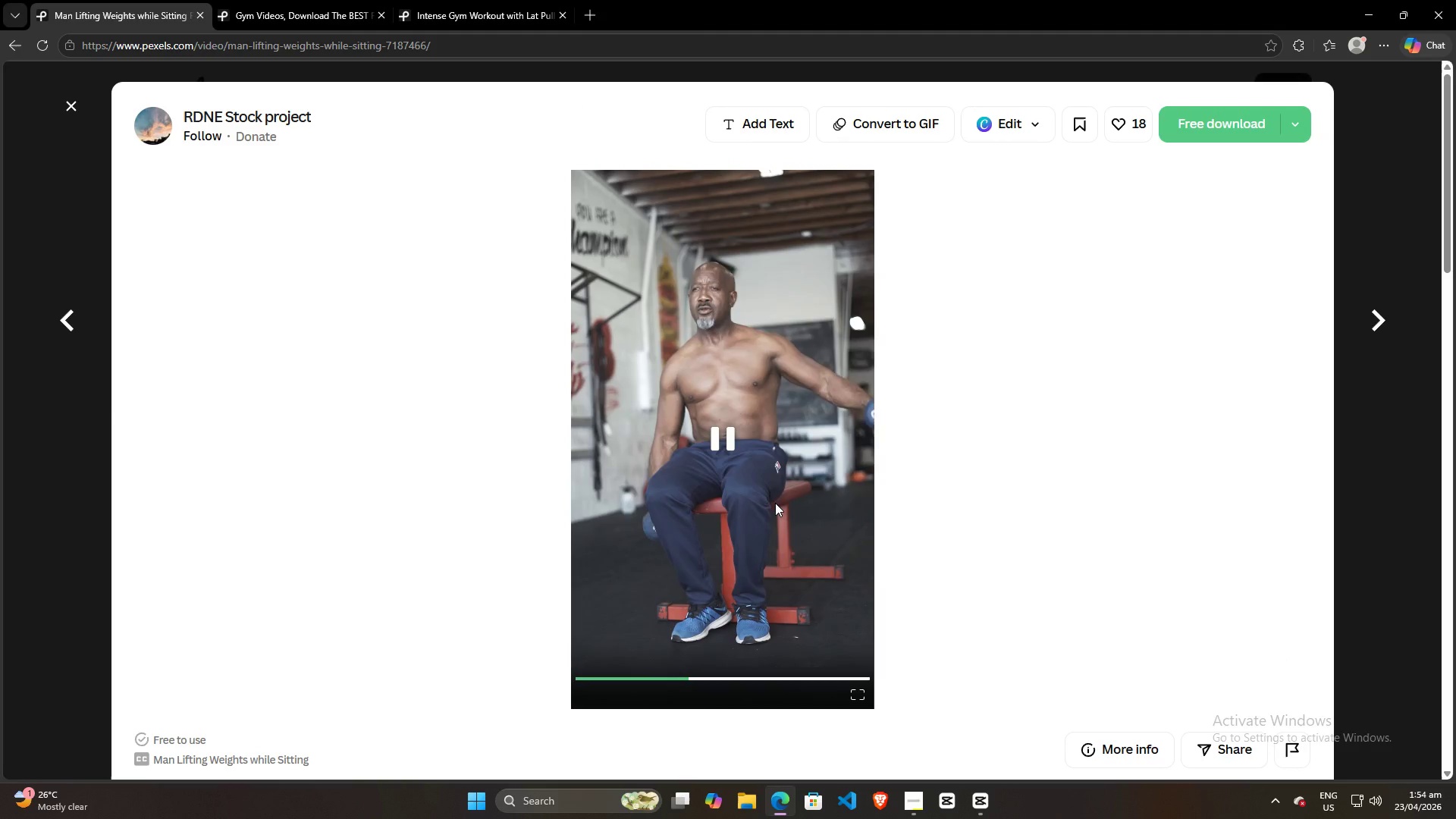 
scroll: coordinate [772, 510], scroll_direction: down, amount: 6.0
 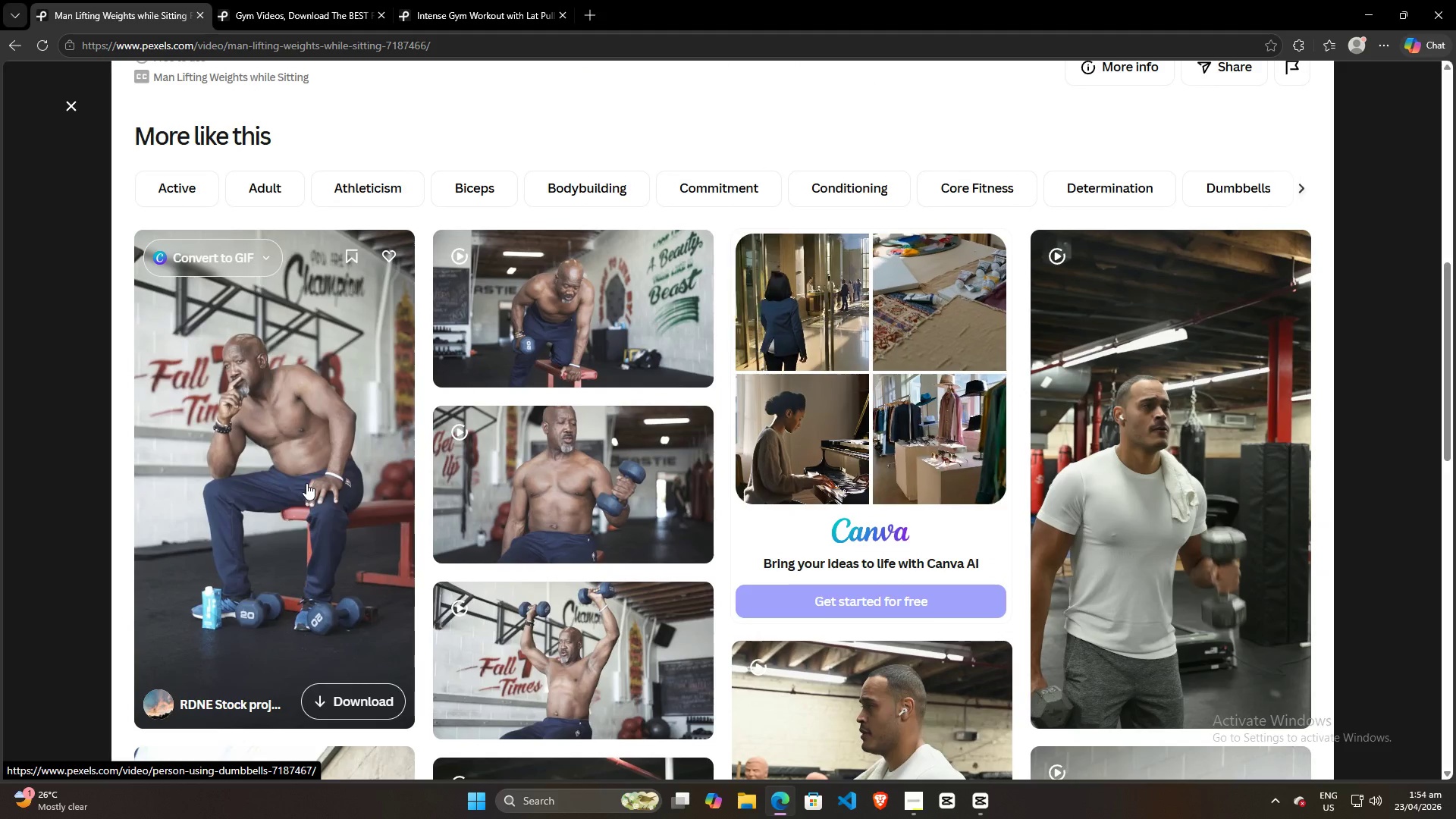 
scroll: coordinate [746, 399], scroll_direction: up, amount: 9.0
 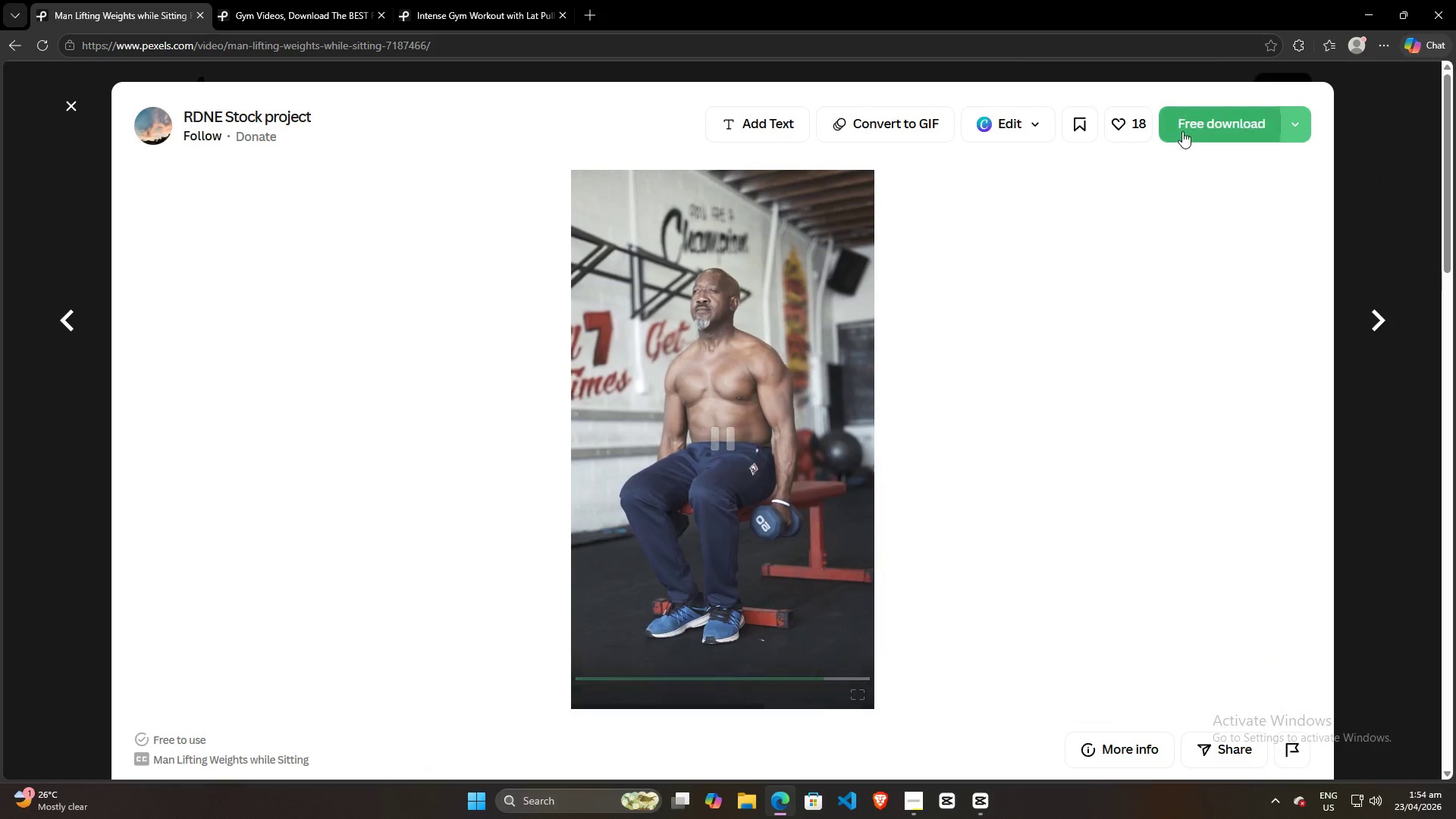 
left_click([1191, 122])
 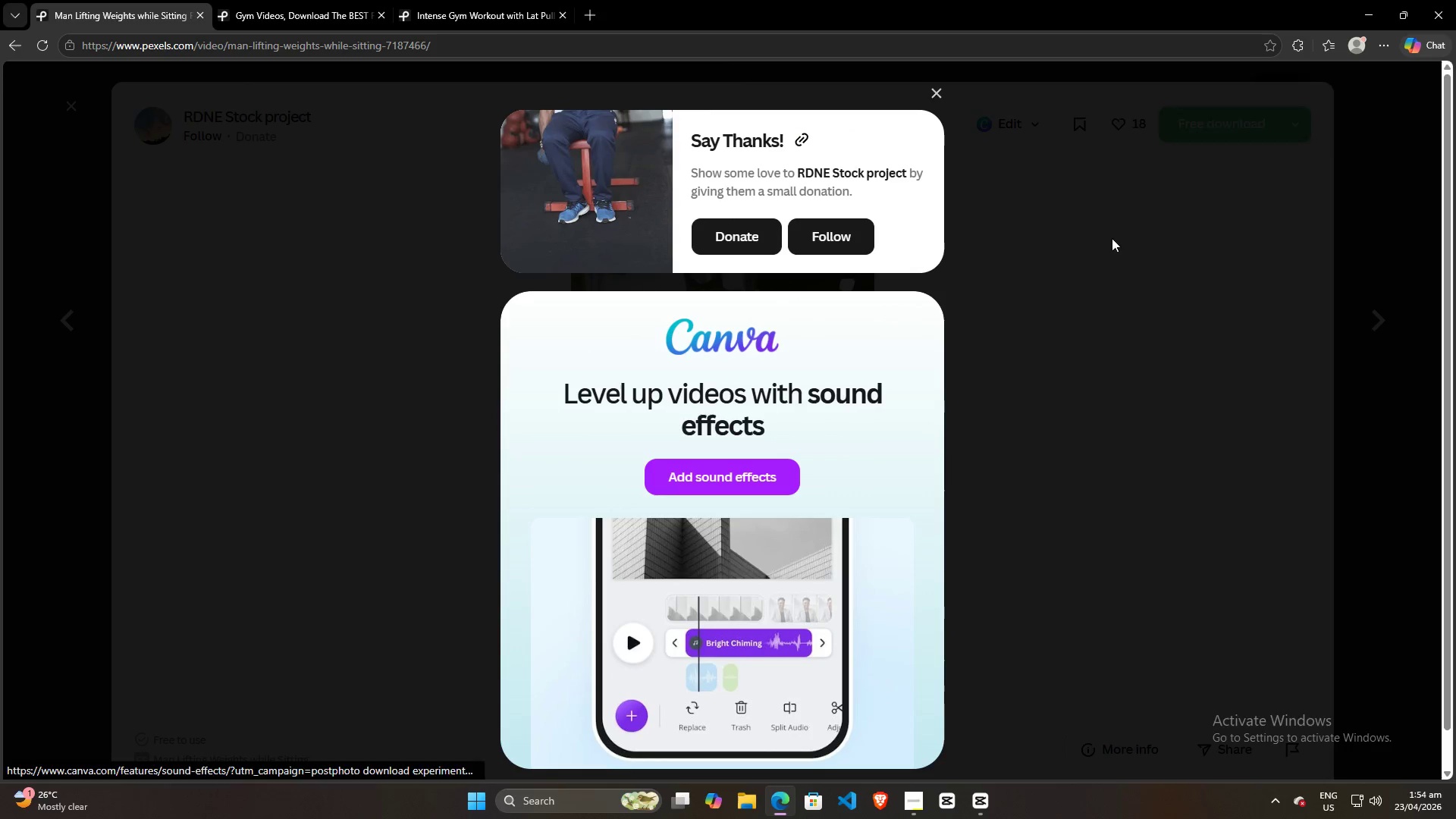 
left_click([1232, 151])
 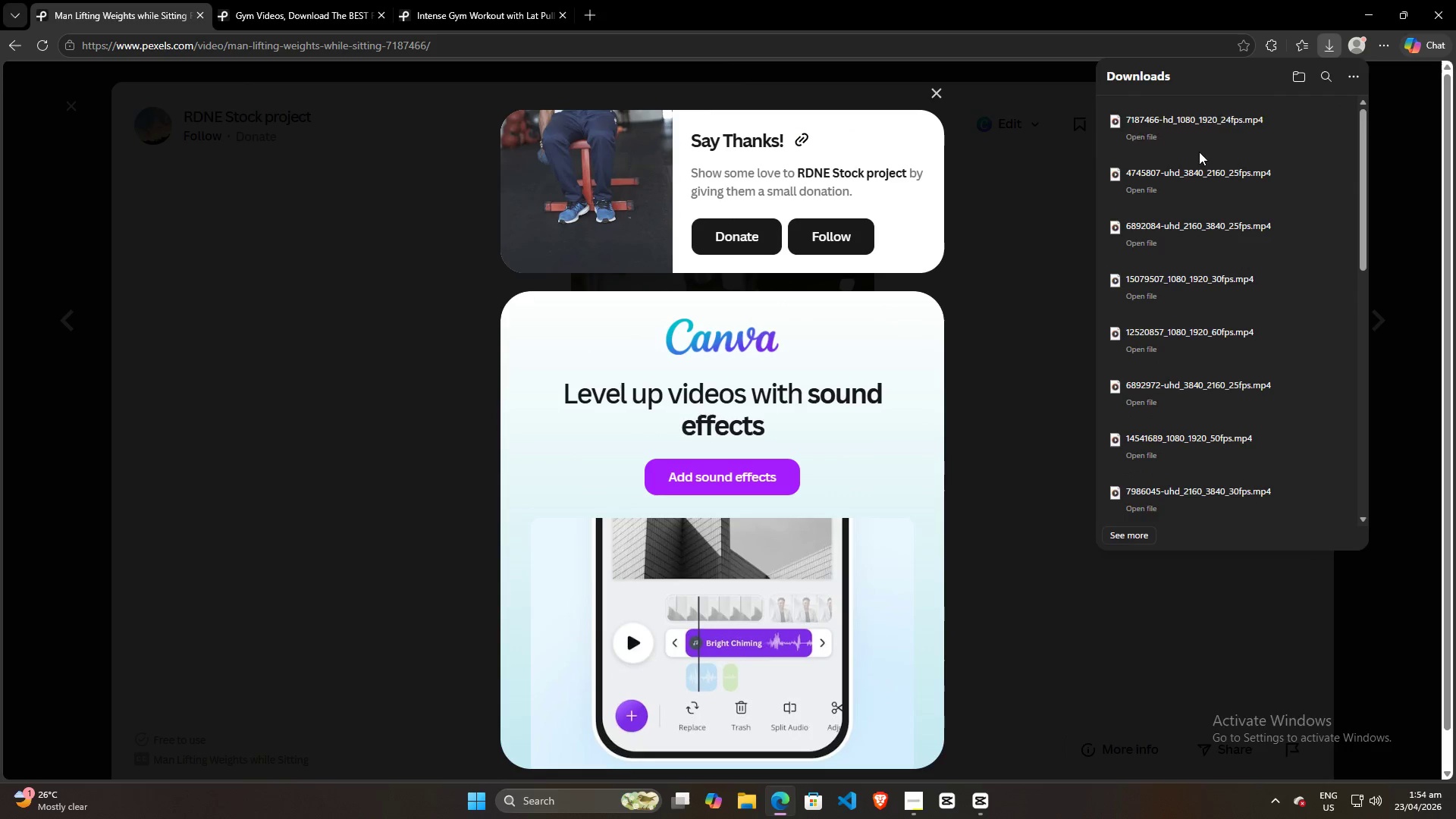 
left_click_drag(start_coordinate=[1201, 123], to_coordinate=[349, 360])
 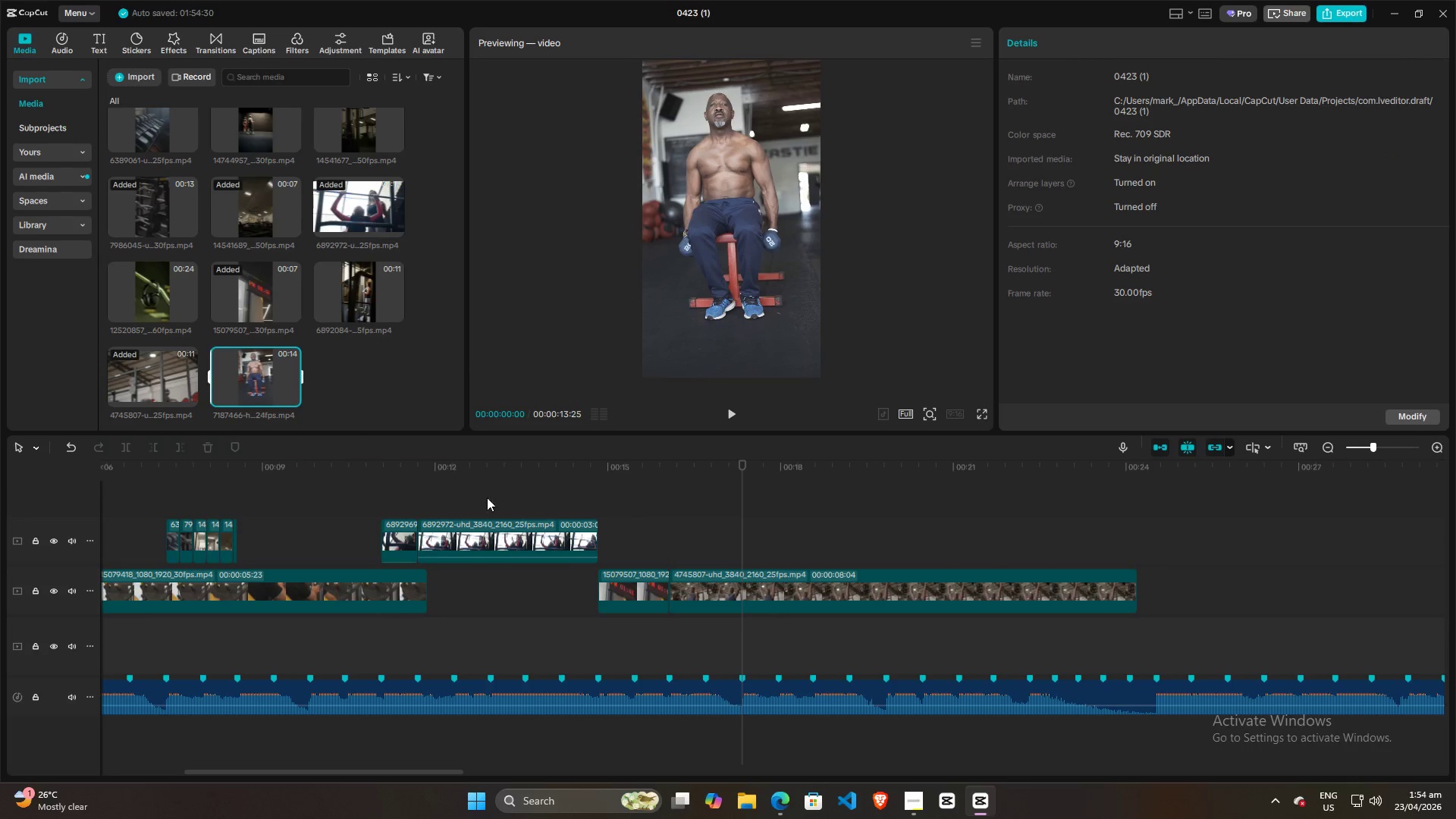 
key(Alt+AltLeft)
 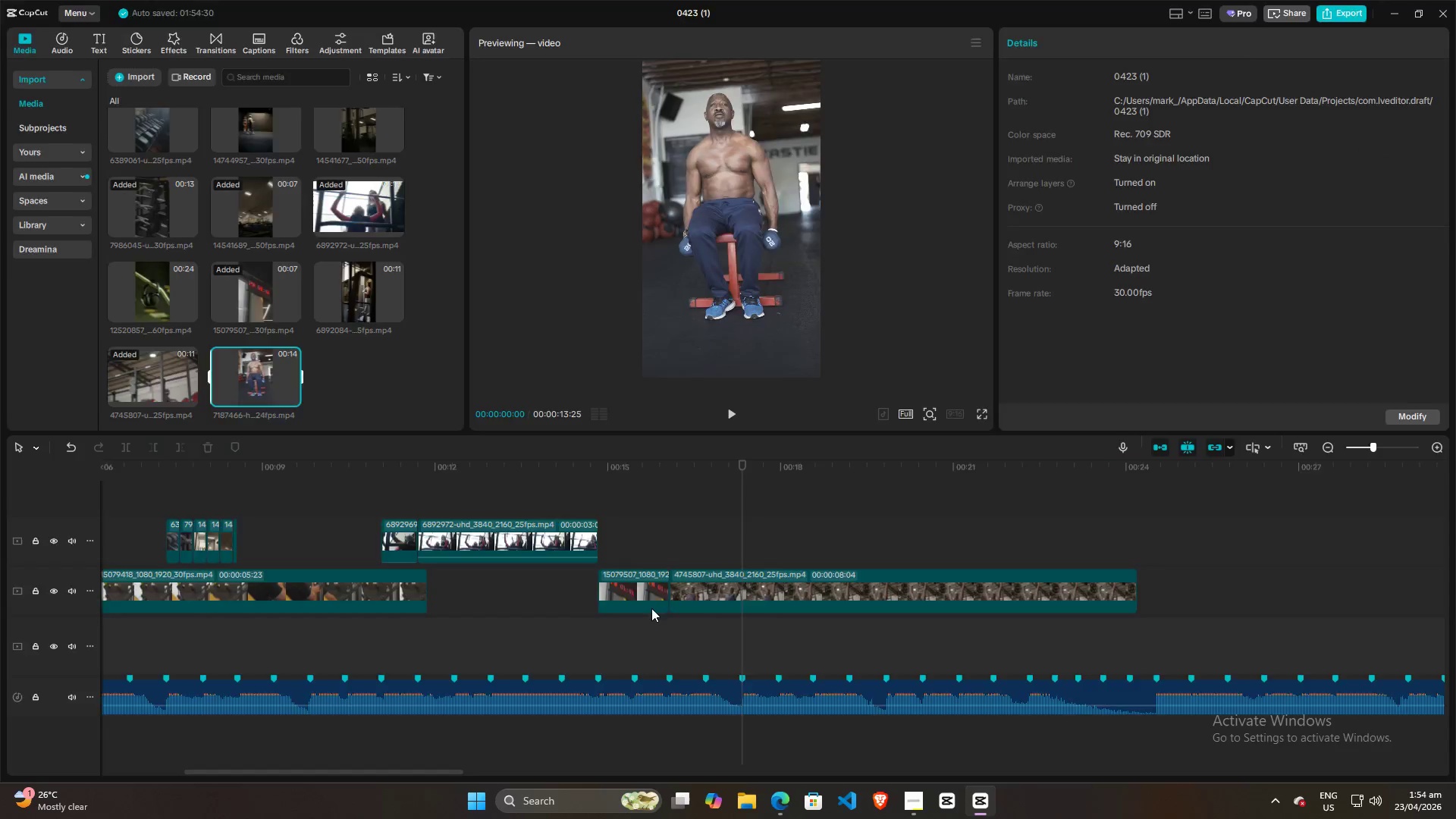 
key(Alt+Tab)
 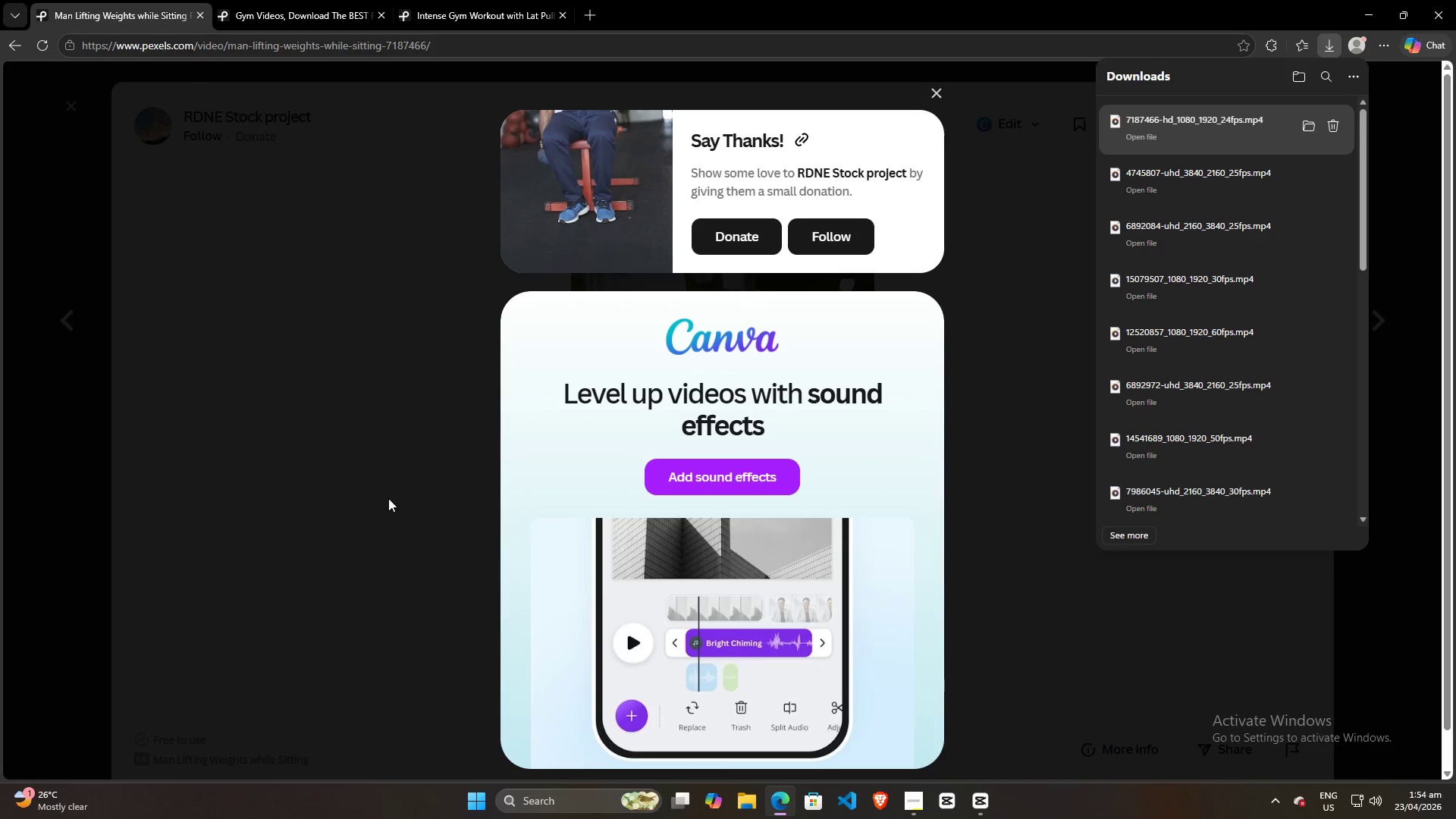 
left_click([357, 544])
 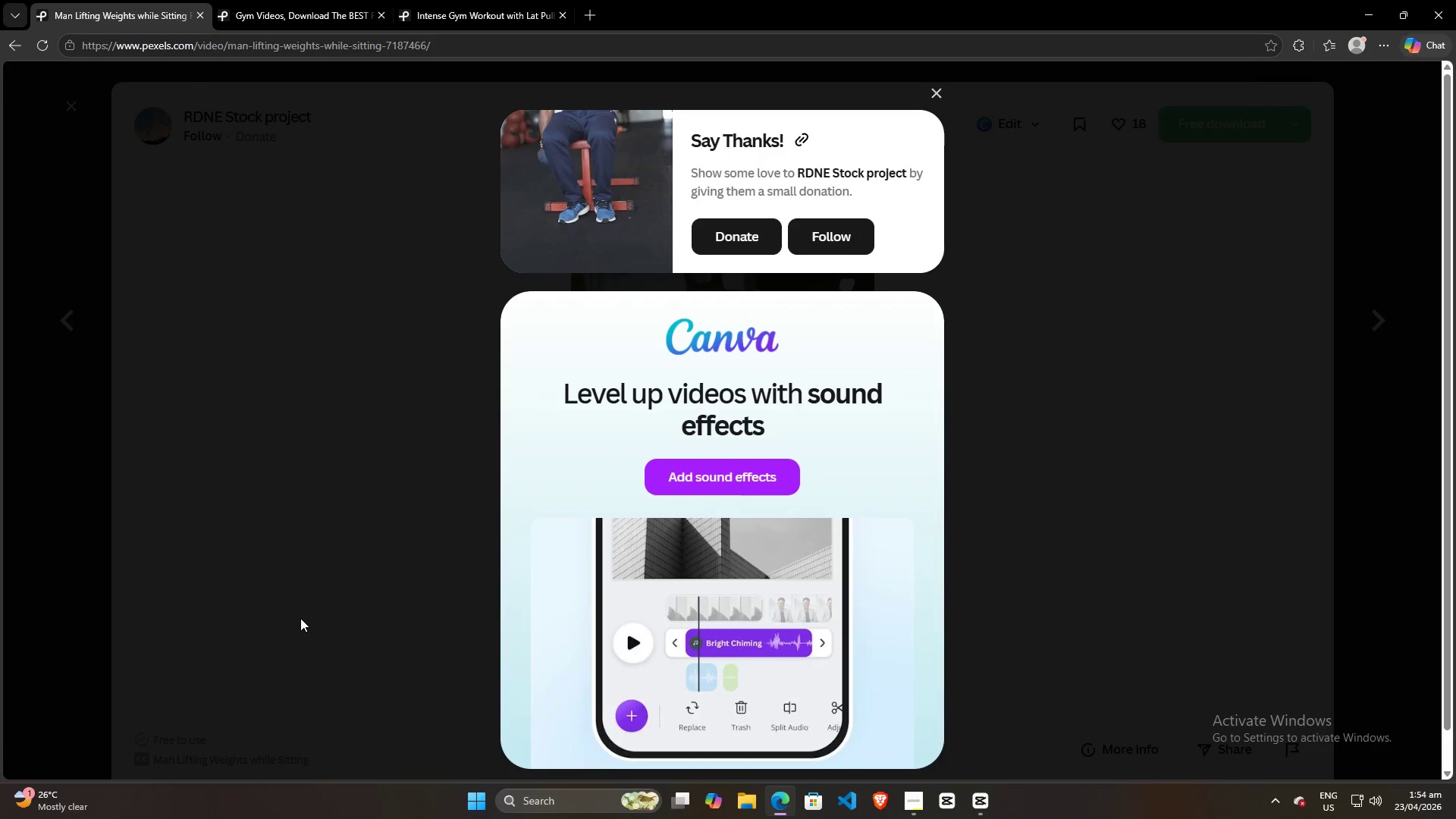 
scroll: coordinate [433, 502], scroll_direction: down, amount: 16.0
 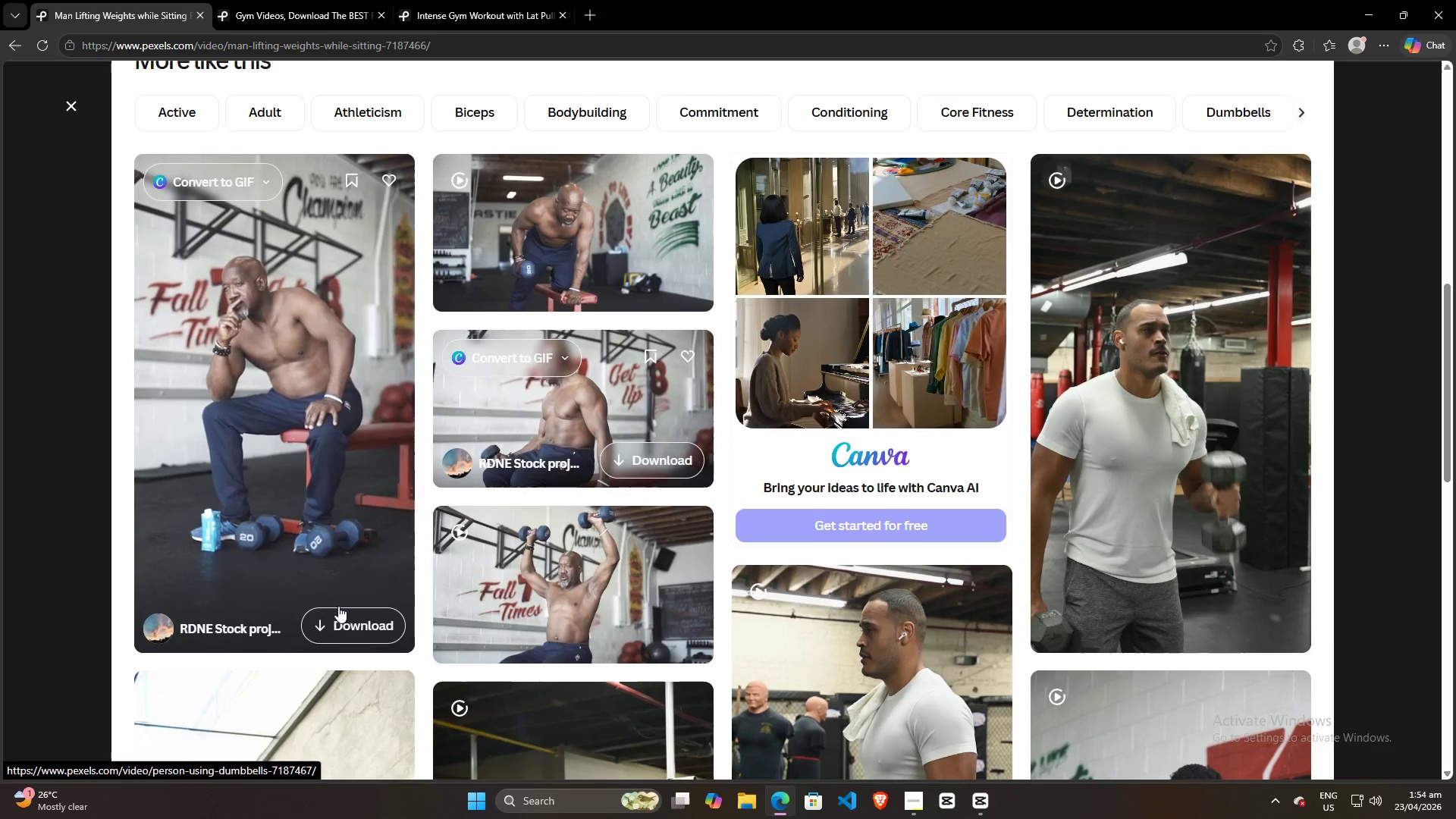 
left_click([337, 618])
 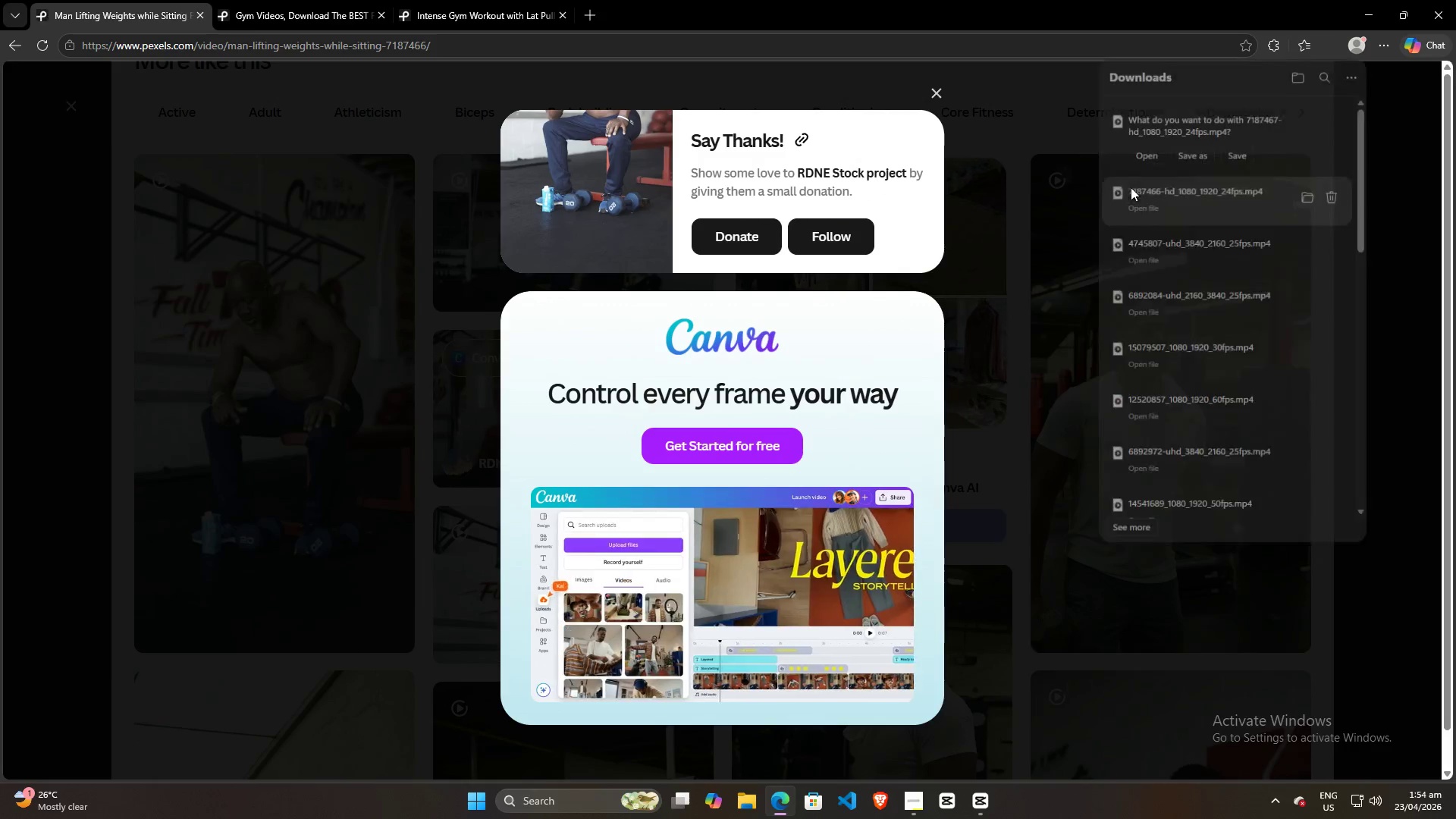 
left_click([1239, 155])
 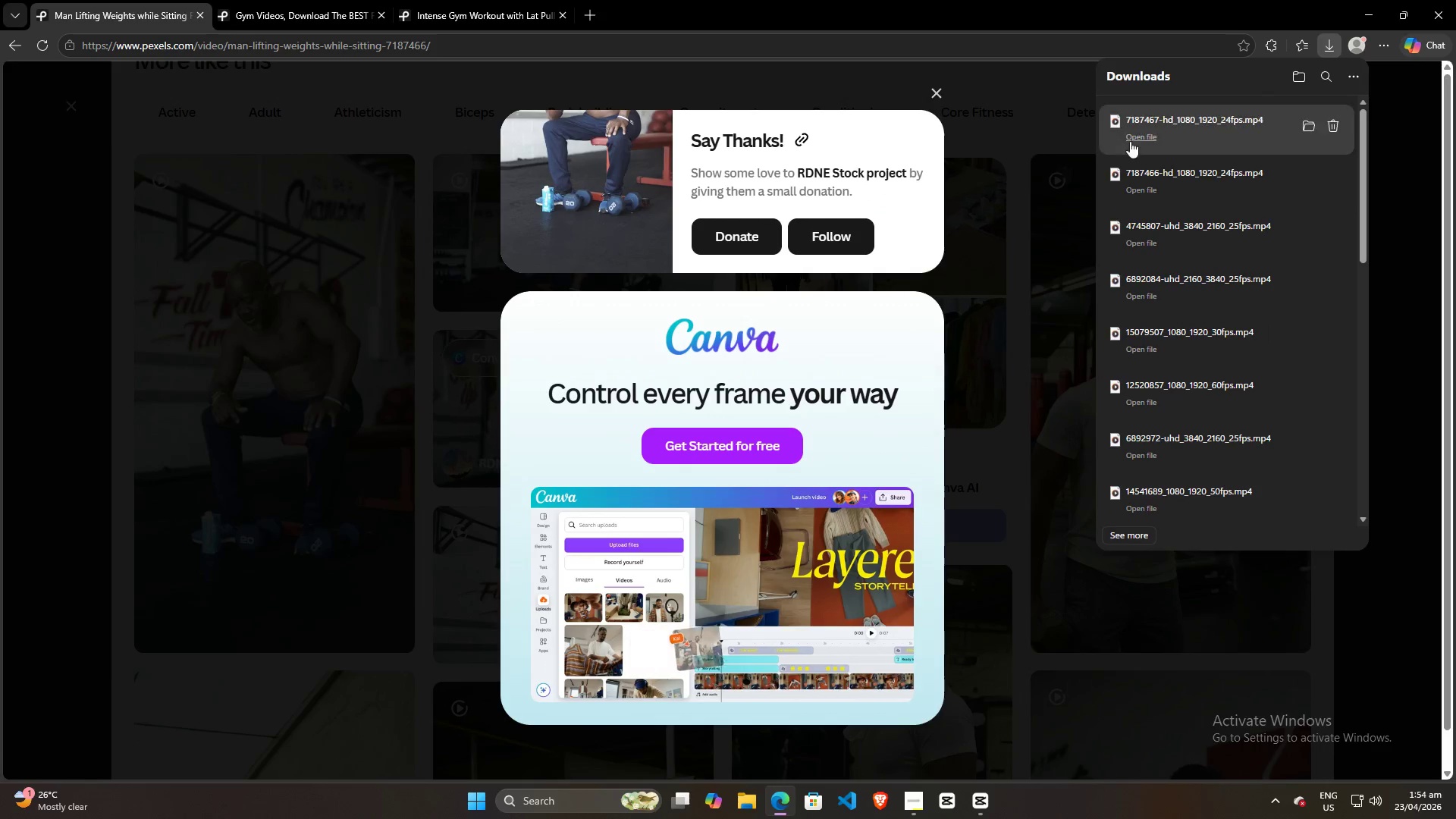 
left_click_drag(start_coordinate=[1178, 127], to_coordinate=[378, 372])
 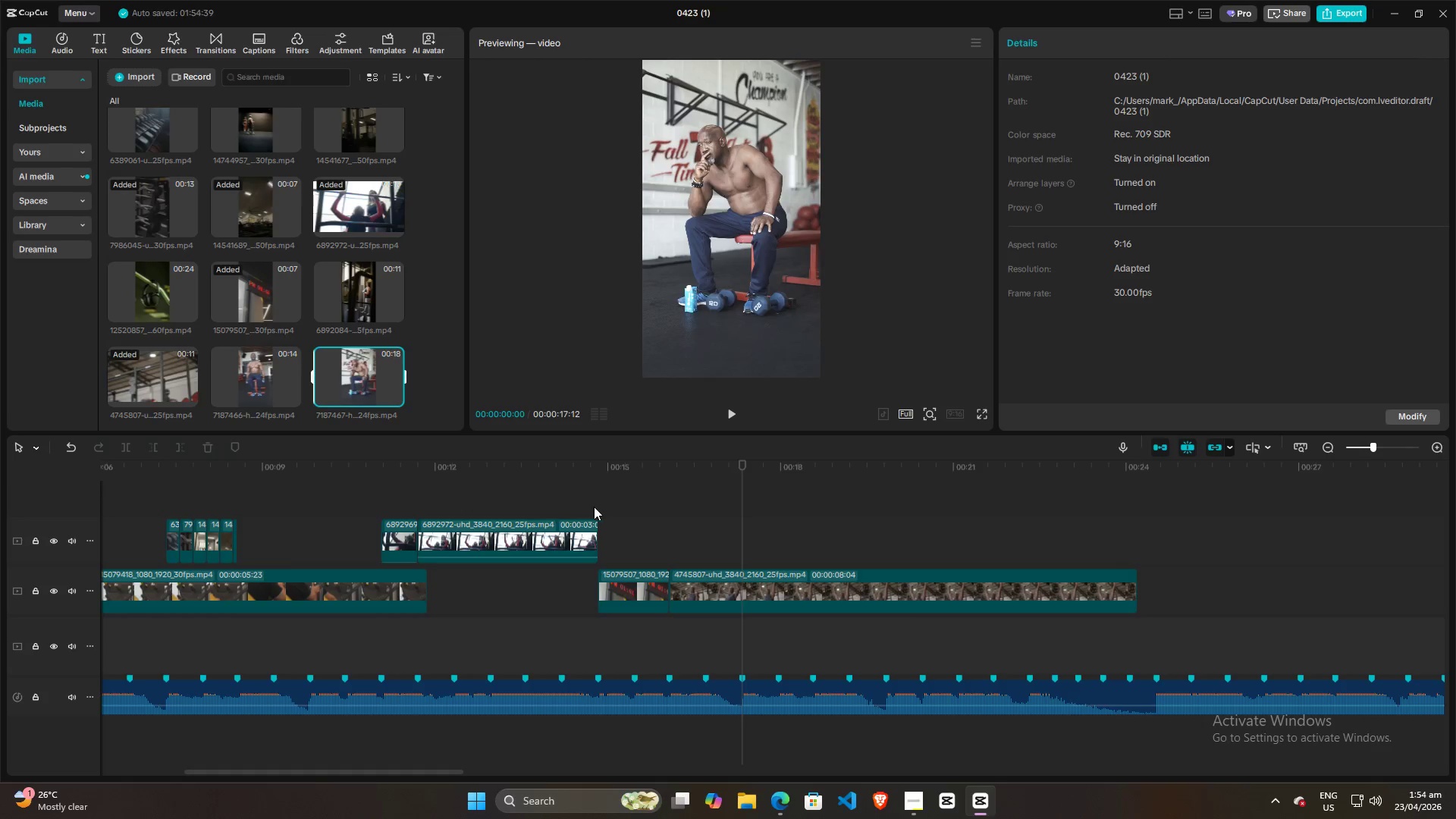 
key(Alt+AltLeft)
 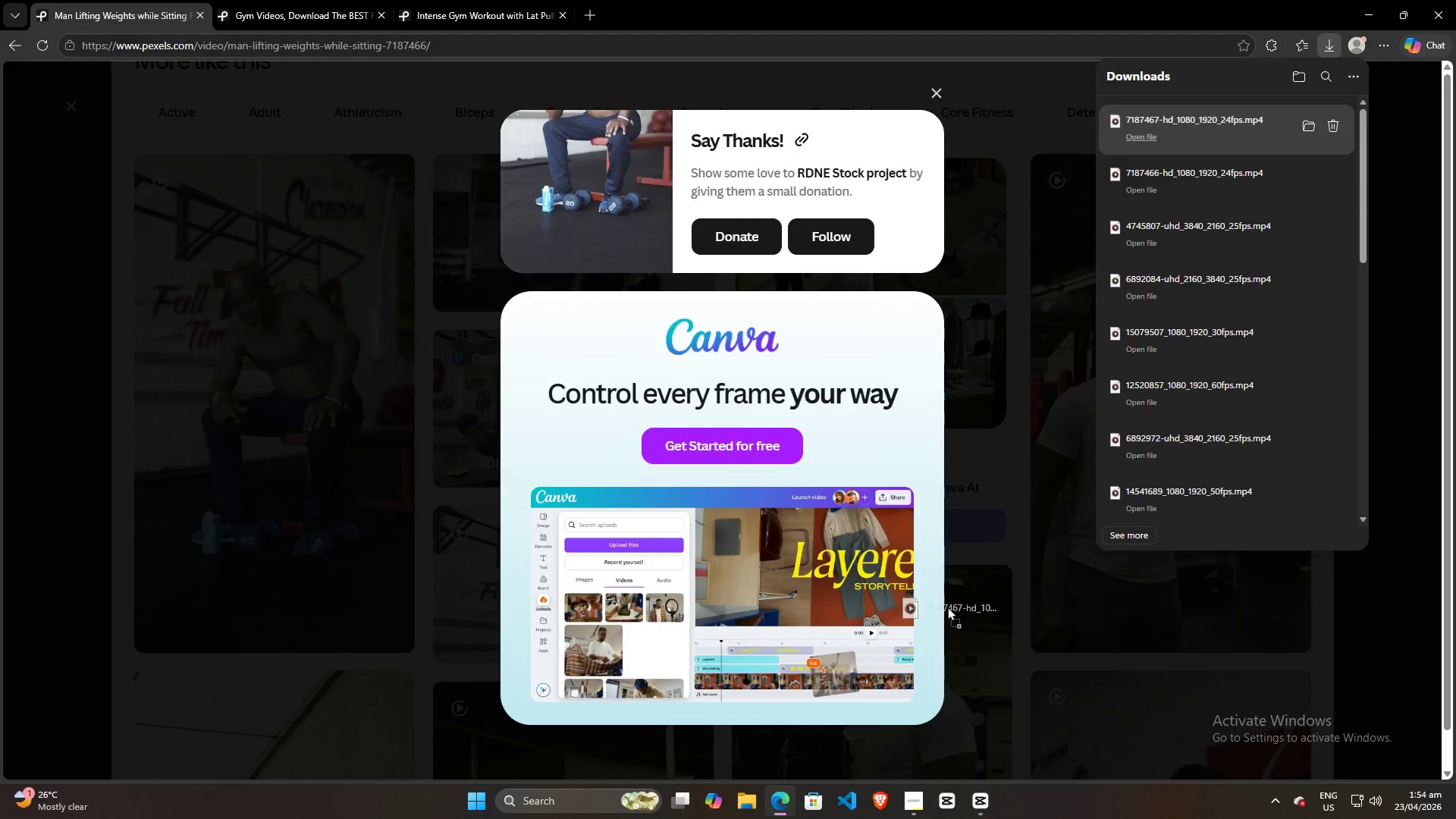 
key(Alt+Tab)
 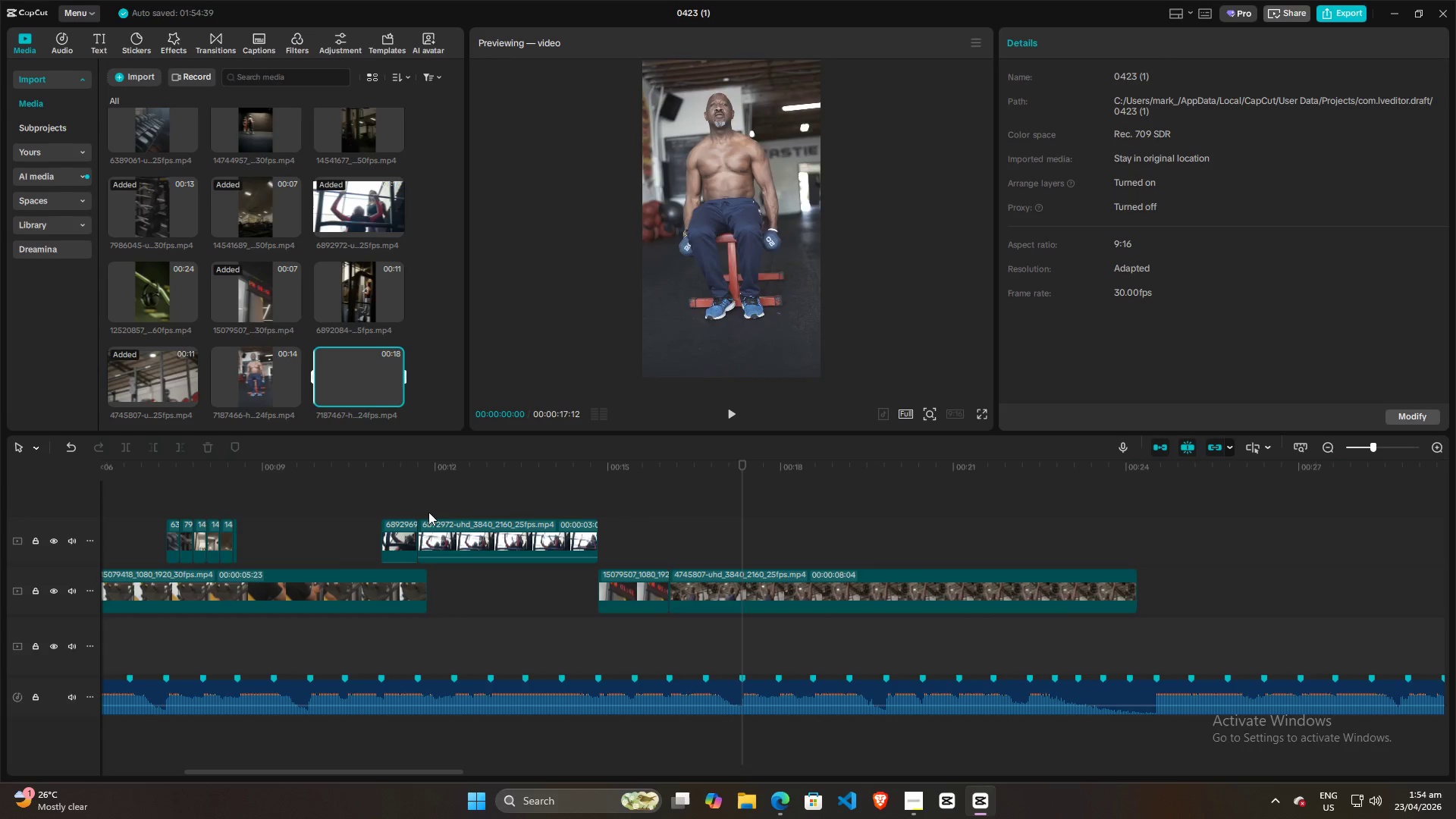 
key(Alt+AltLeft)
 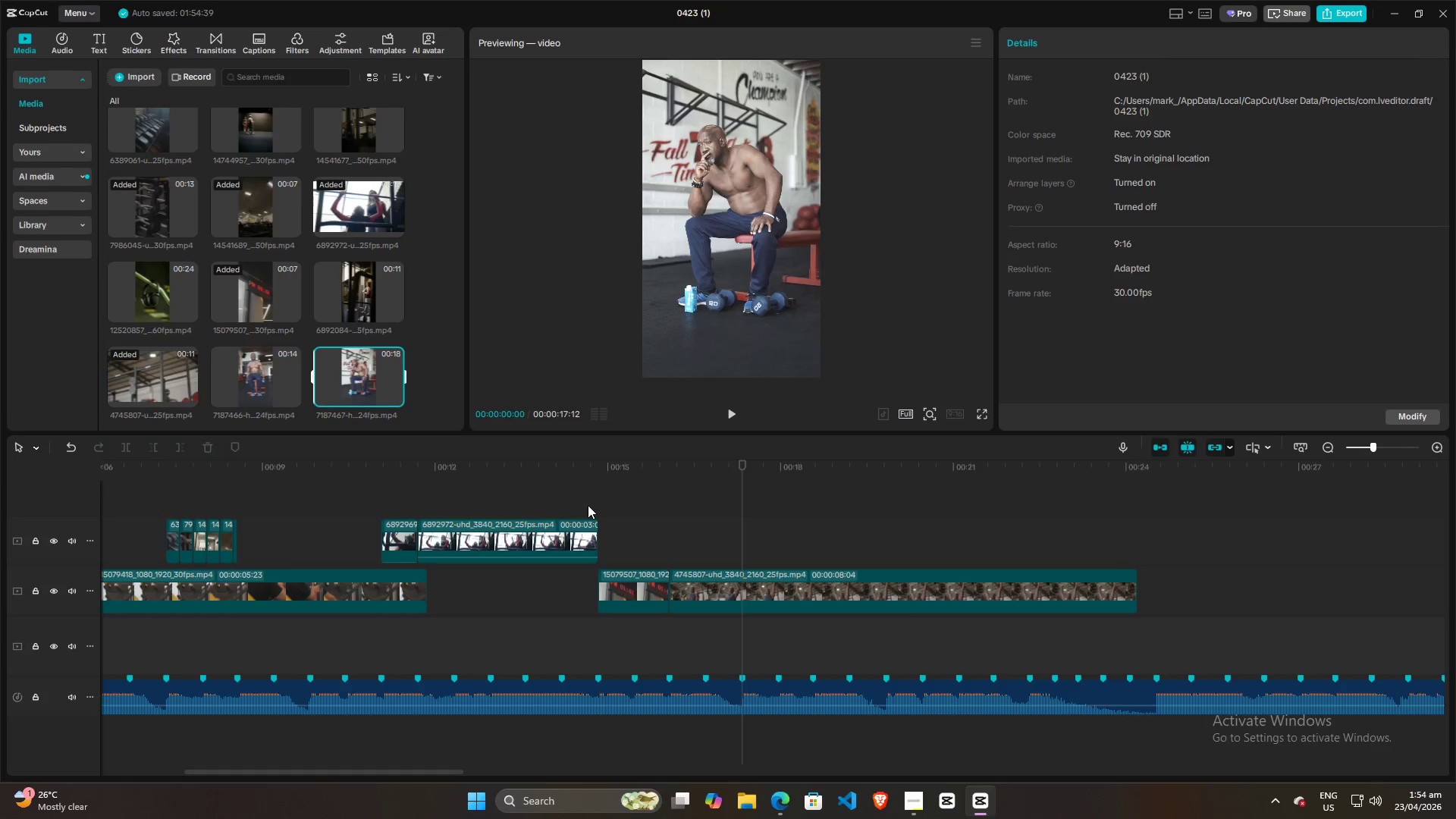 
key(Alt+Tab)
 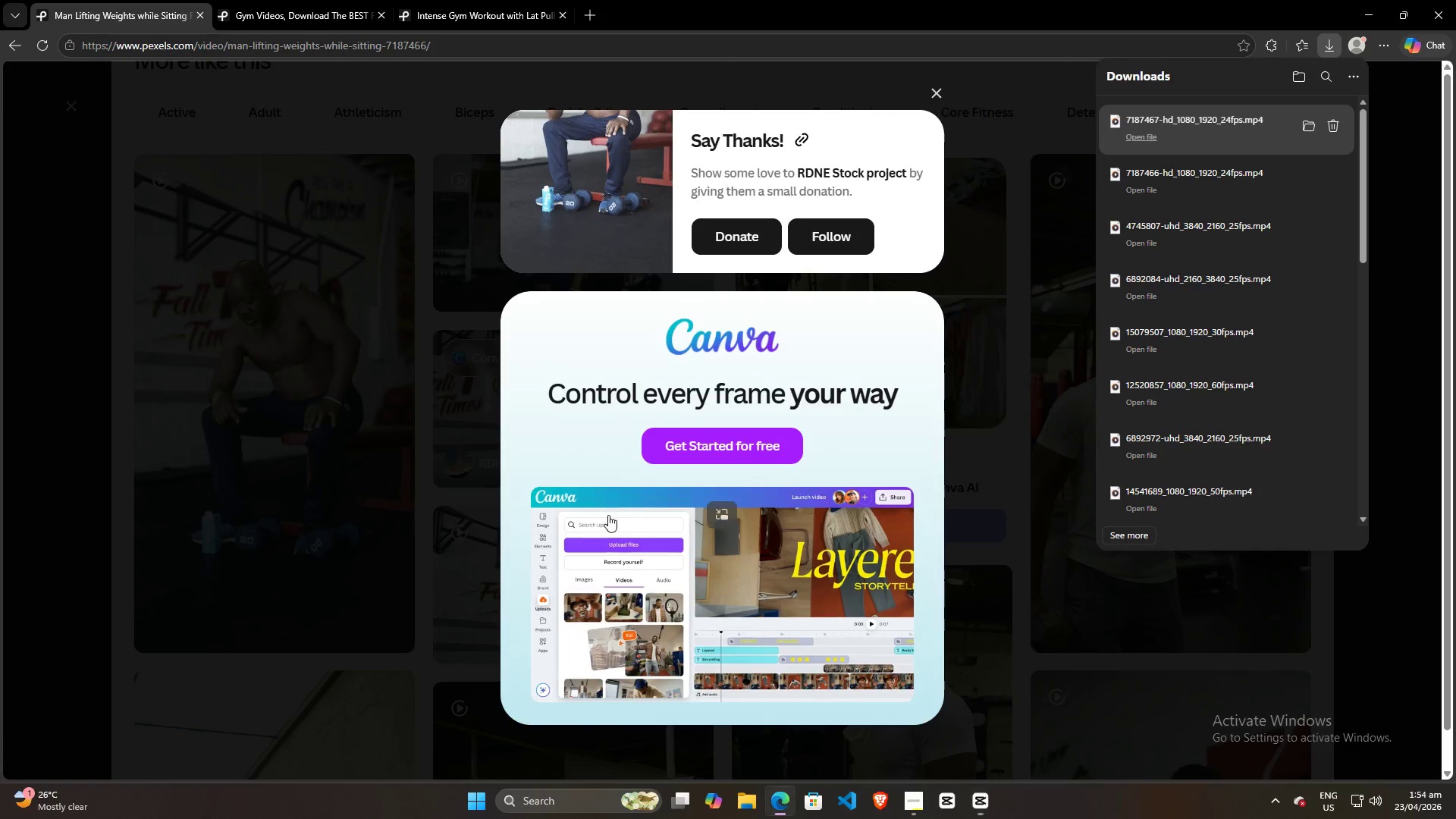 
key(Escape)
 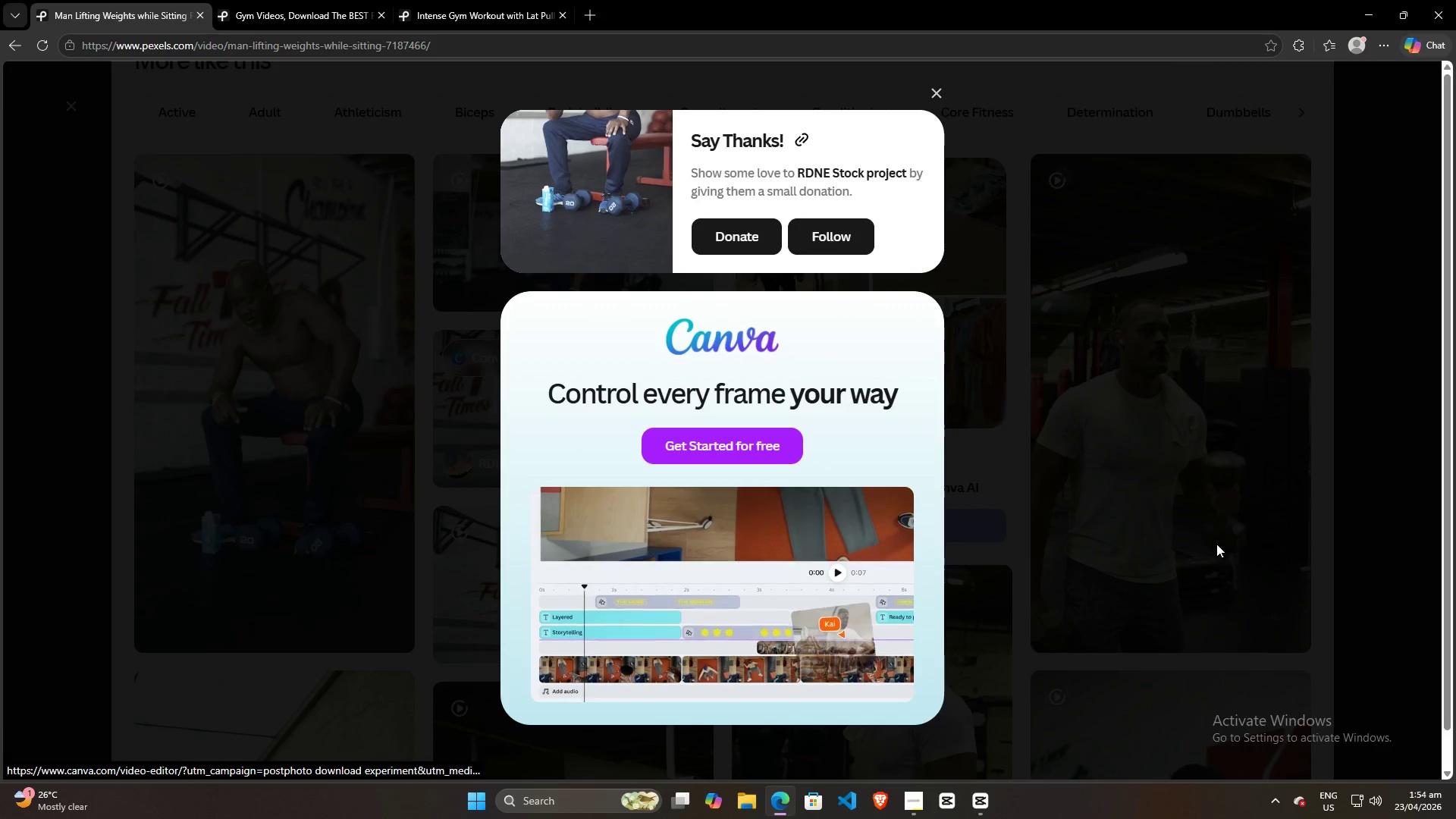 
left_click([1277, 547])
 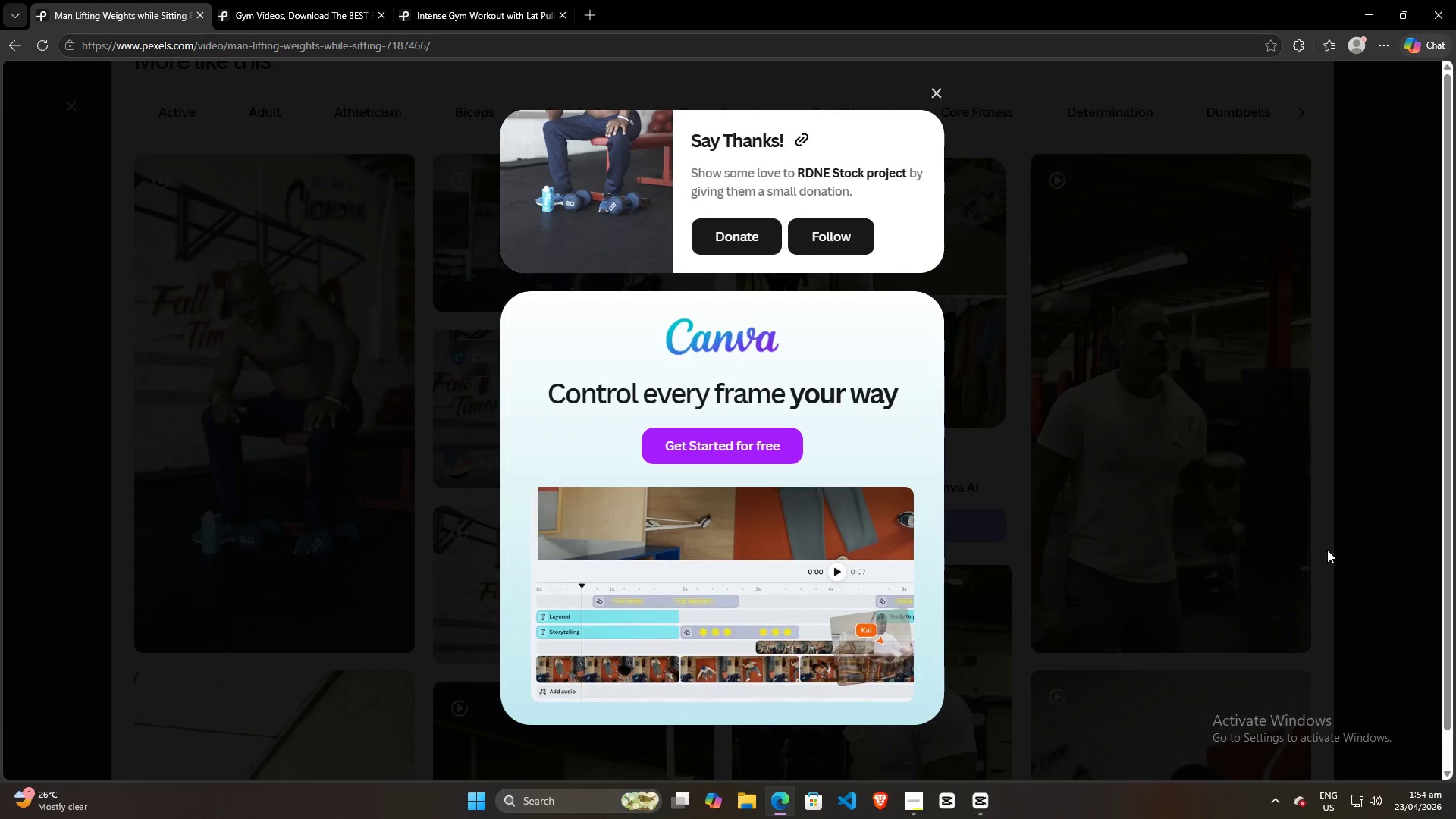 
left_click([1357, 506])
 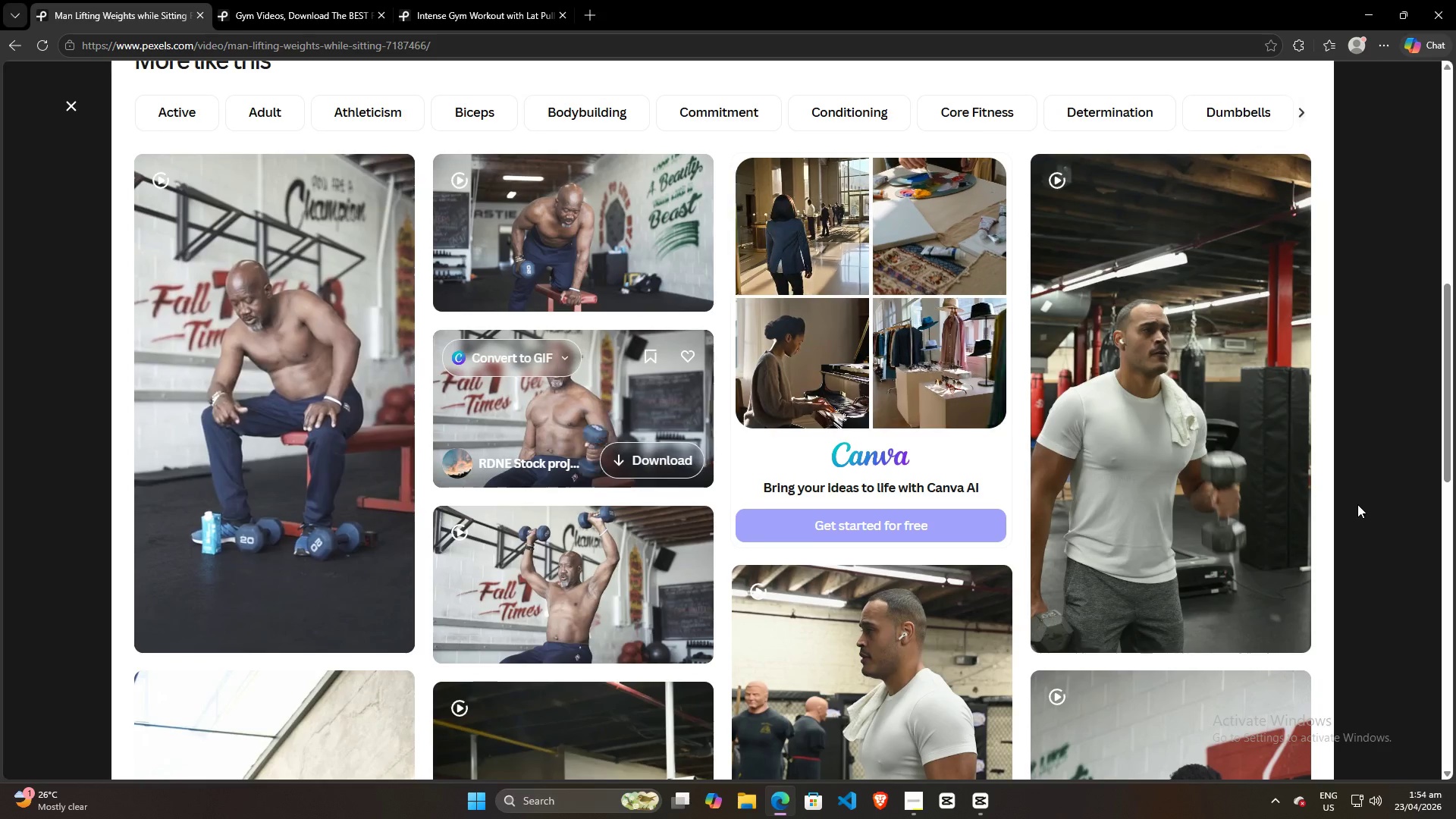 
scroll: coordinate [1354, 504], scroll_direction: down, amount: 20.0
 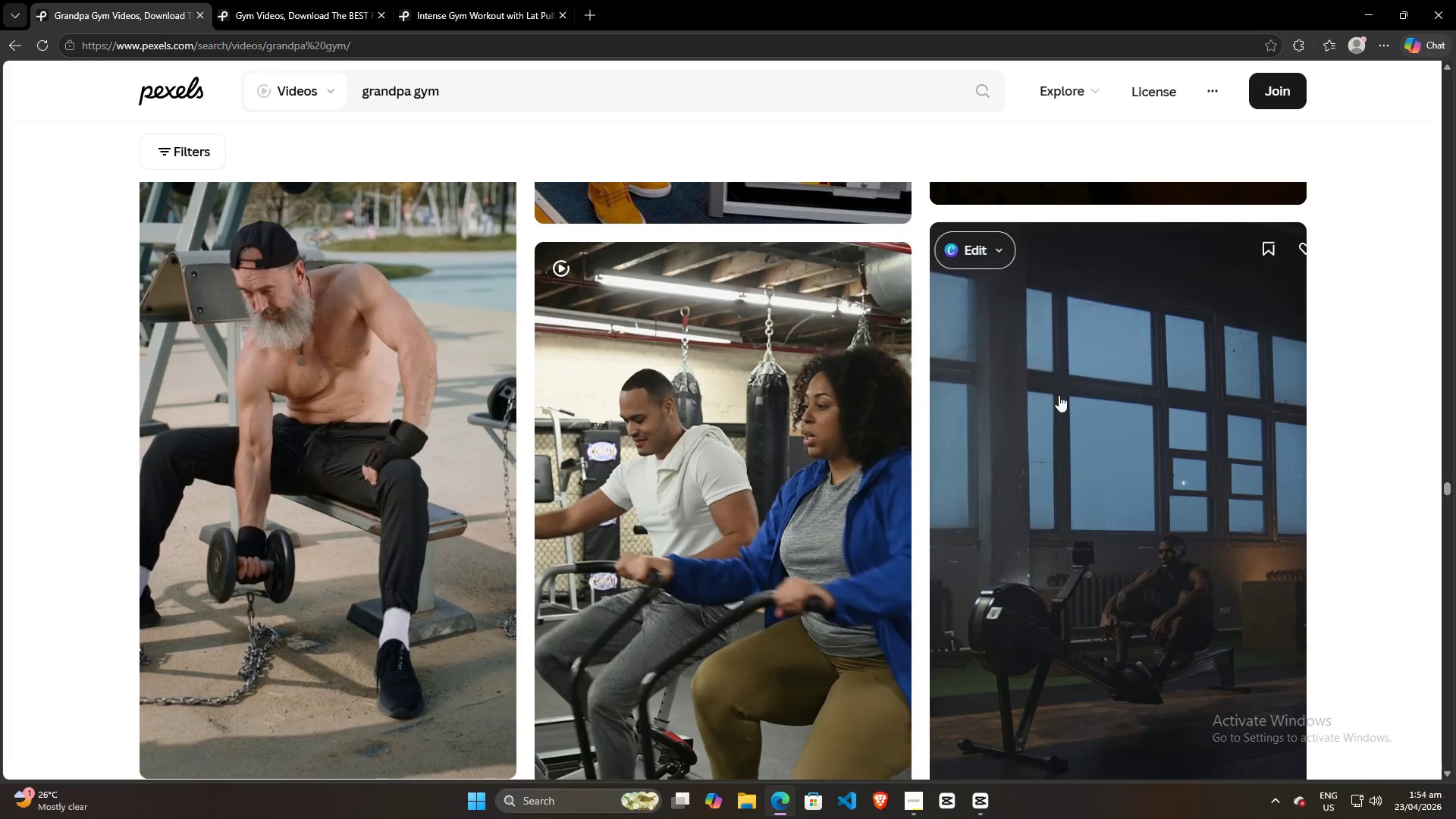 
left_click([309, 487])
 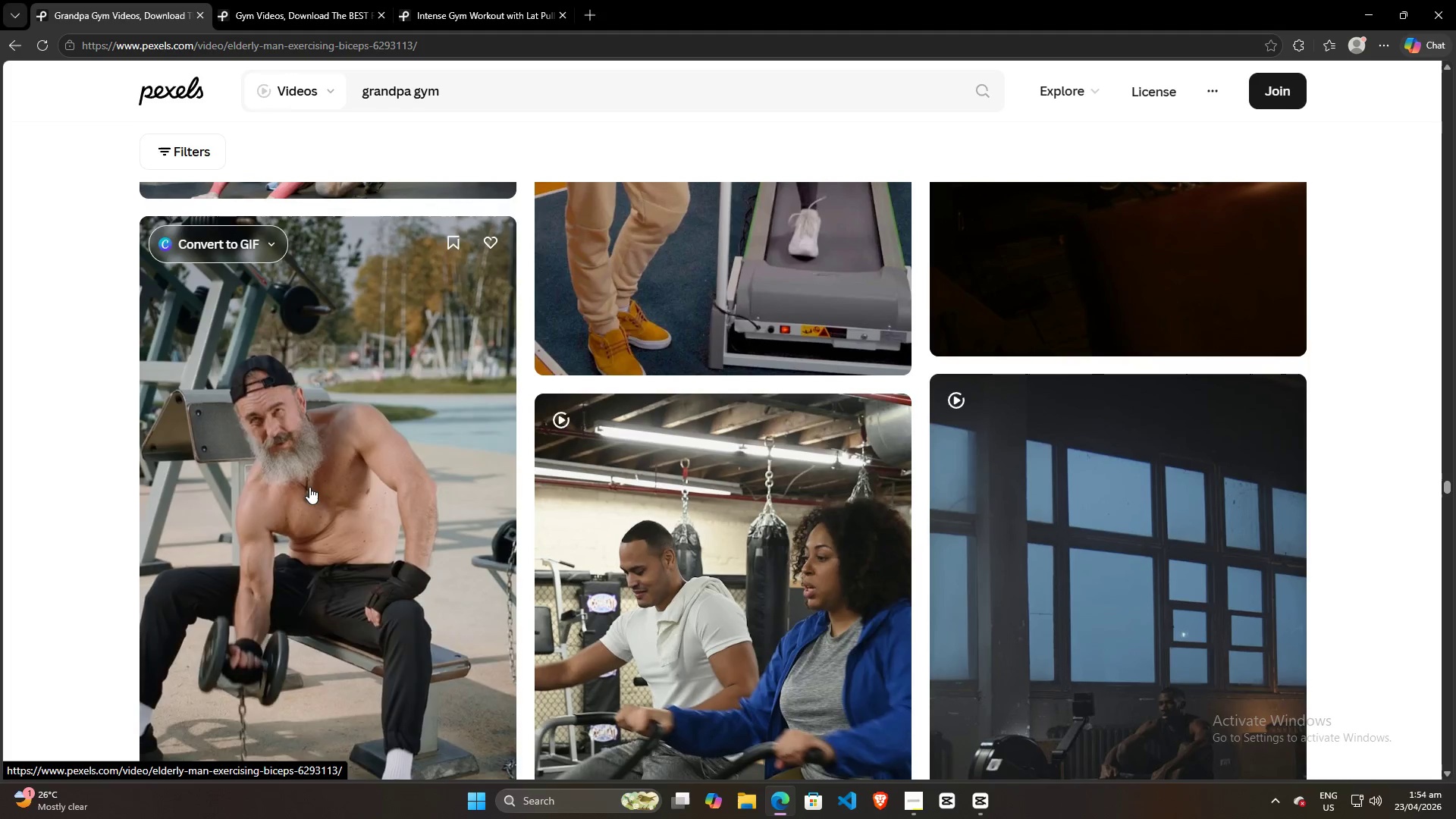 
scroll: coordinate [1103, 476], scroll_direction: up, amount: 2.0
 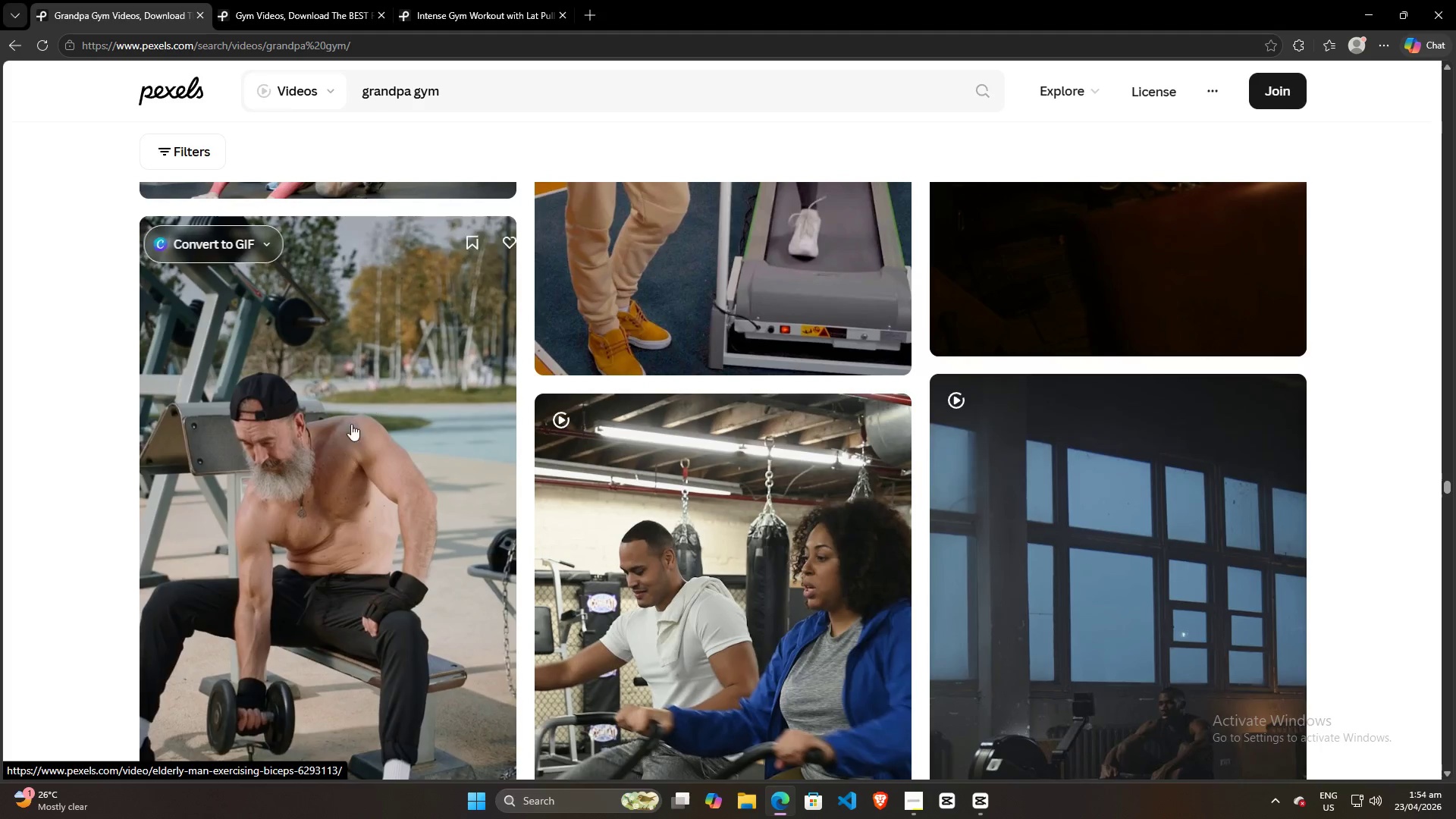 
scroll: coordinate [586, 532], scroll_direction: down, amount: 47.0
 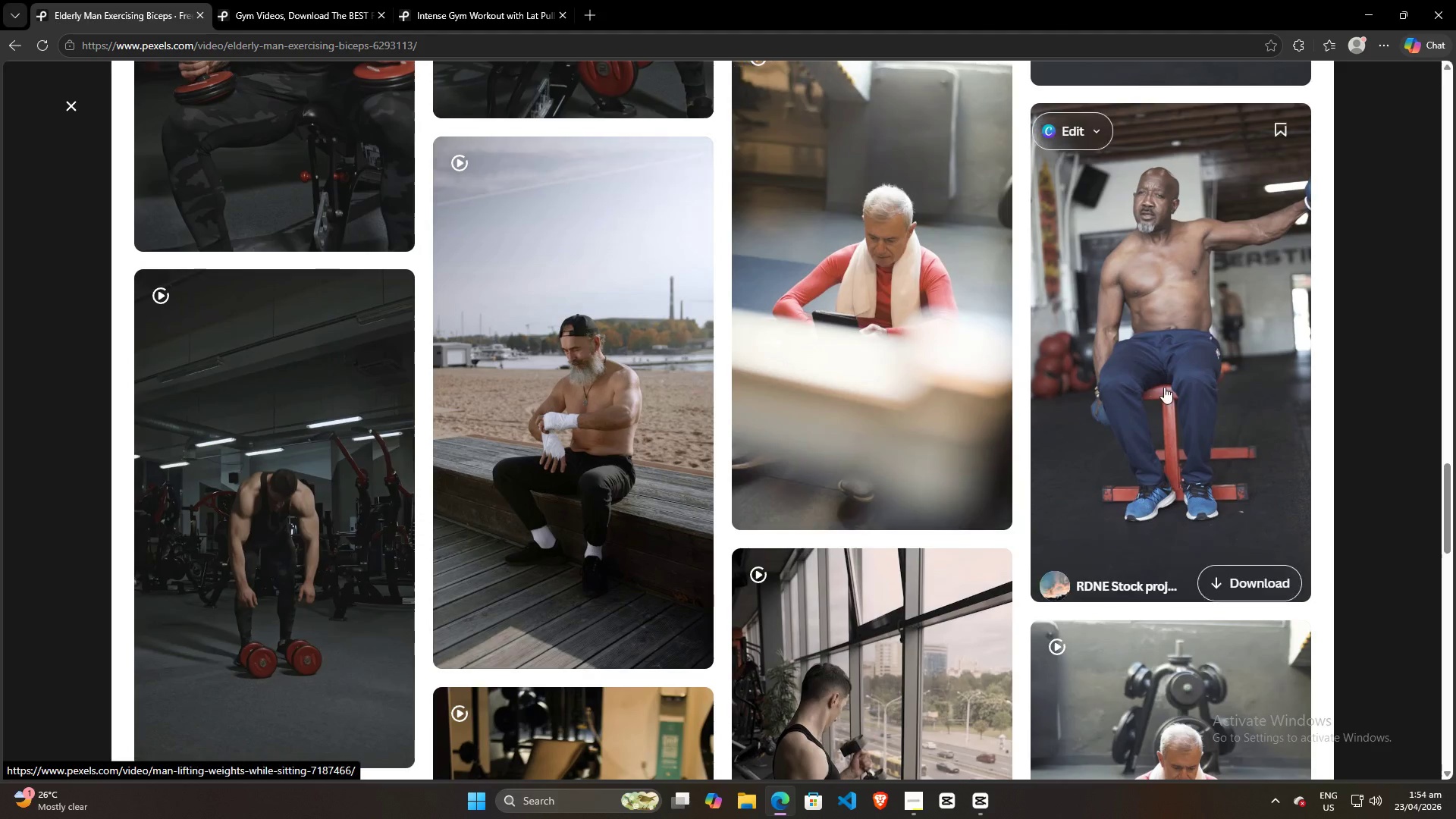 
left_click([1174, 374])
 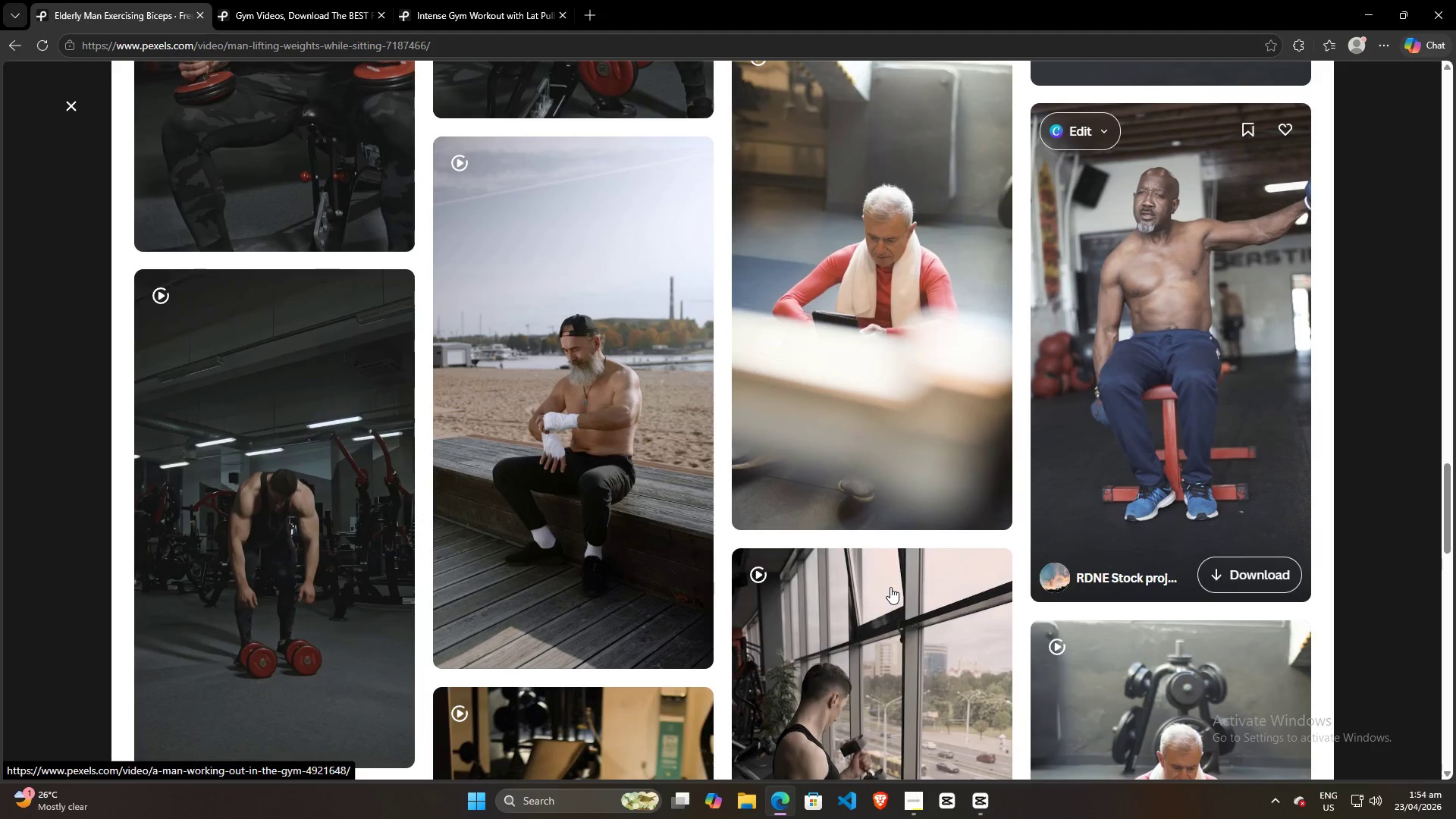 
scroll: coordinate [892, 571], scroll_direction: down, amount: 46.0
 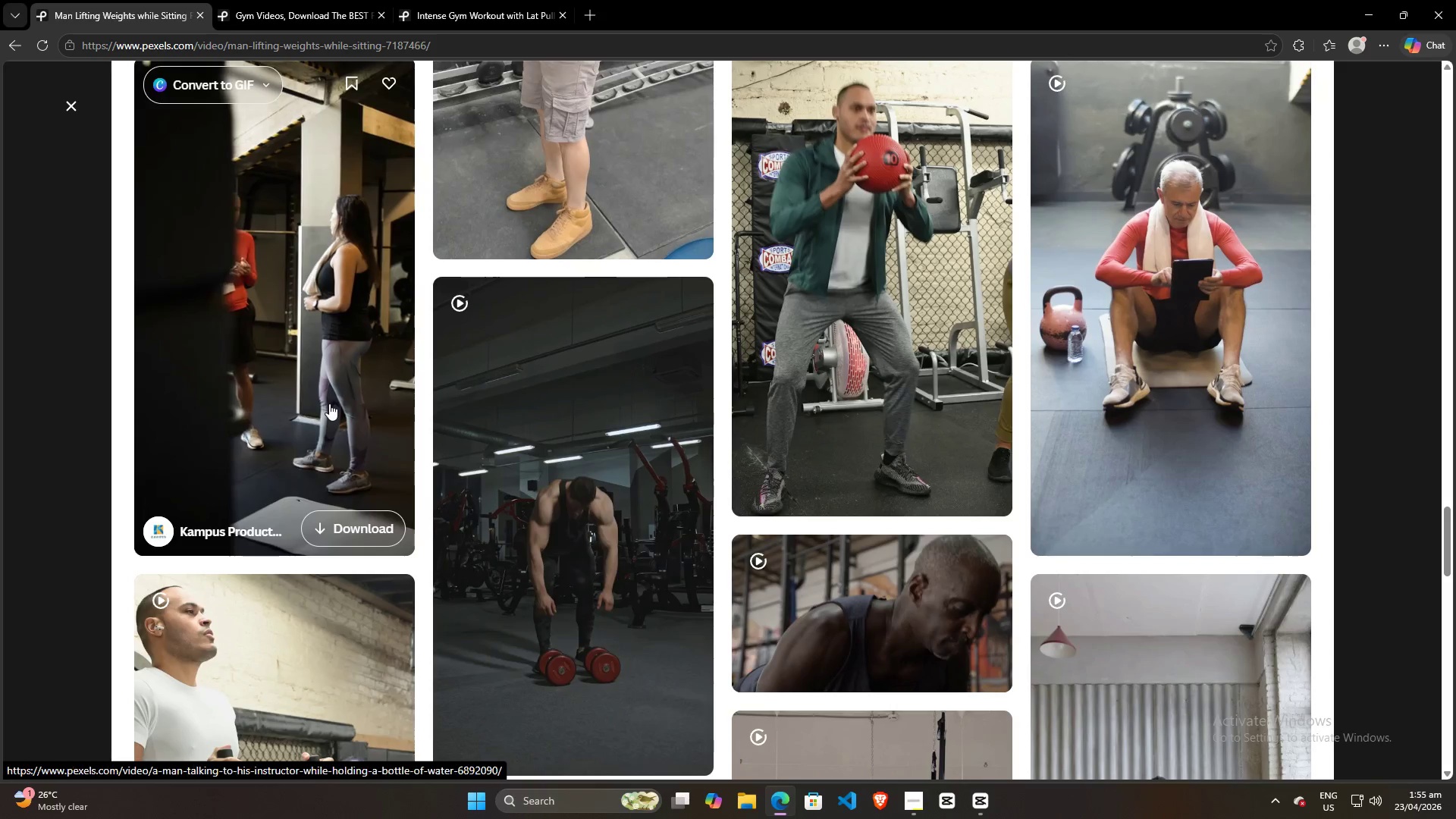 
left_click([356, 528])
 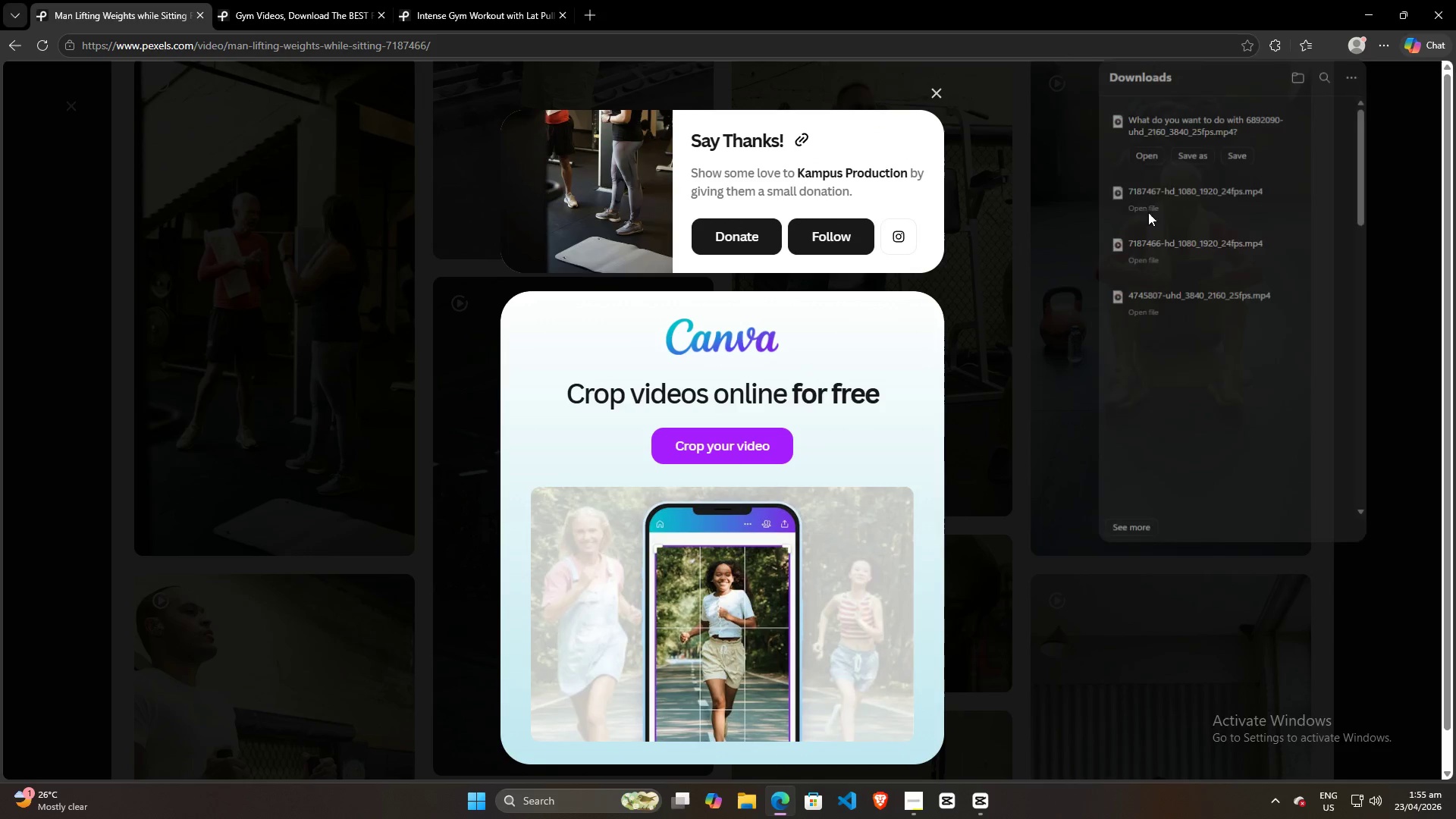 
left_click([1233, 158])
 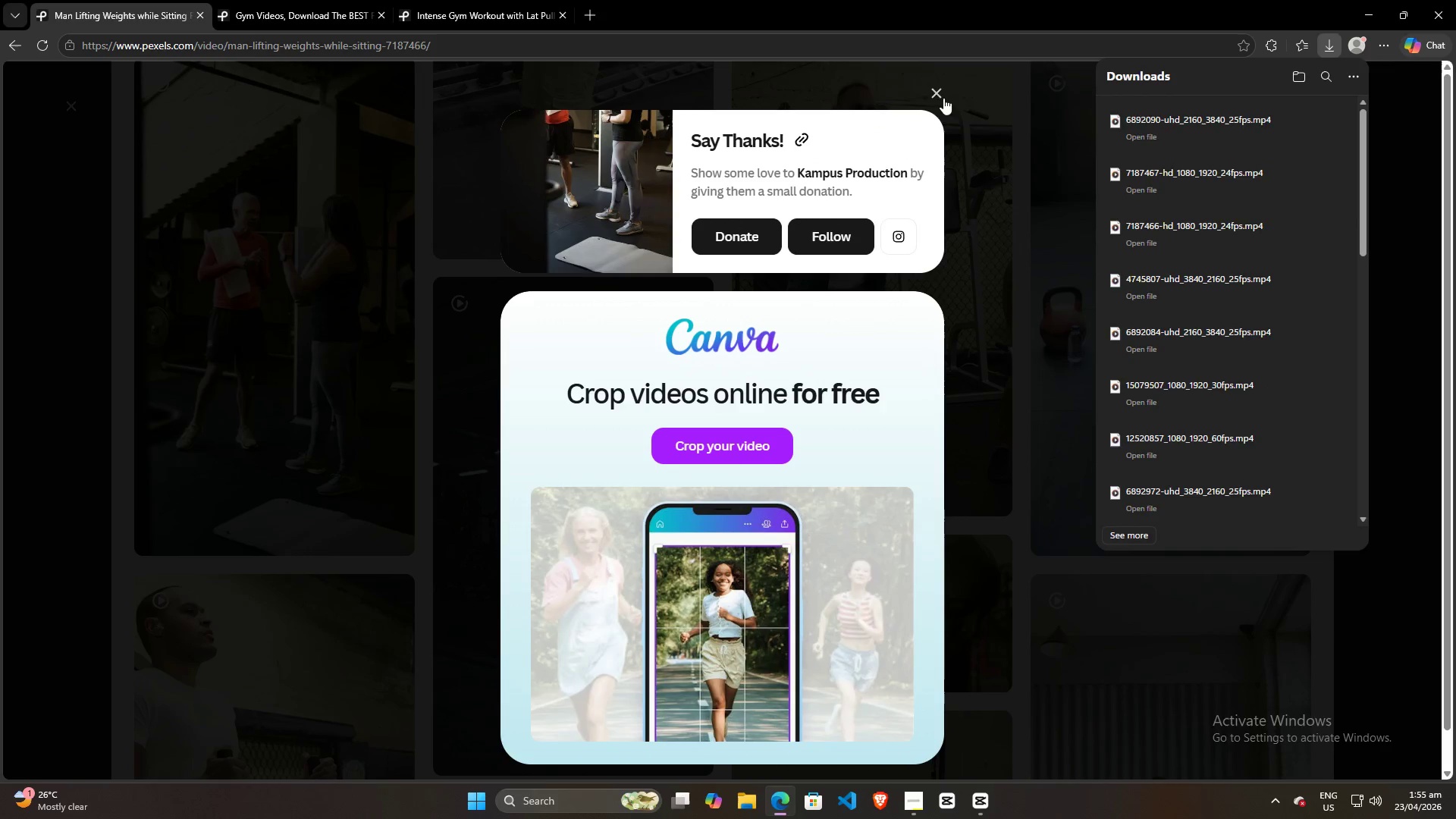 
left_click_drag(start_coordinate=[1243, 119], to_coordinate=[426, 400])
 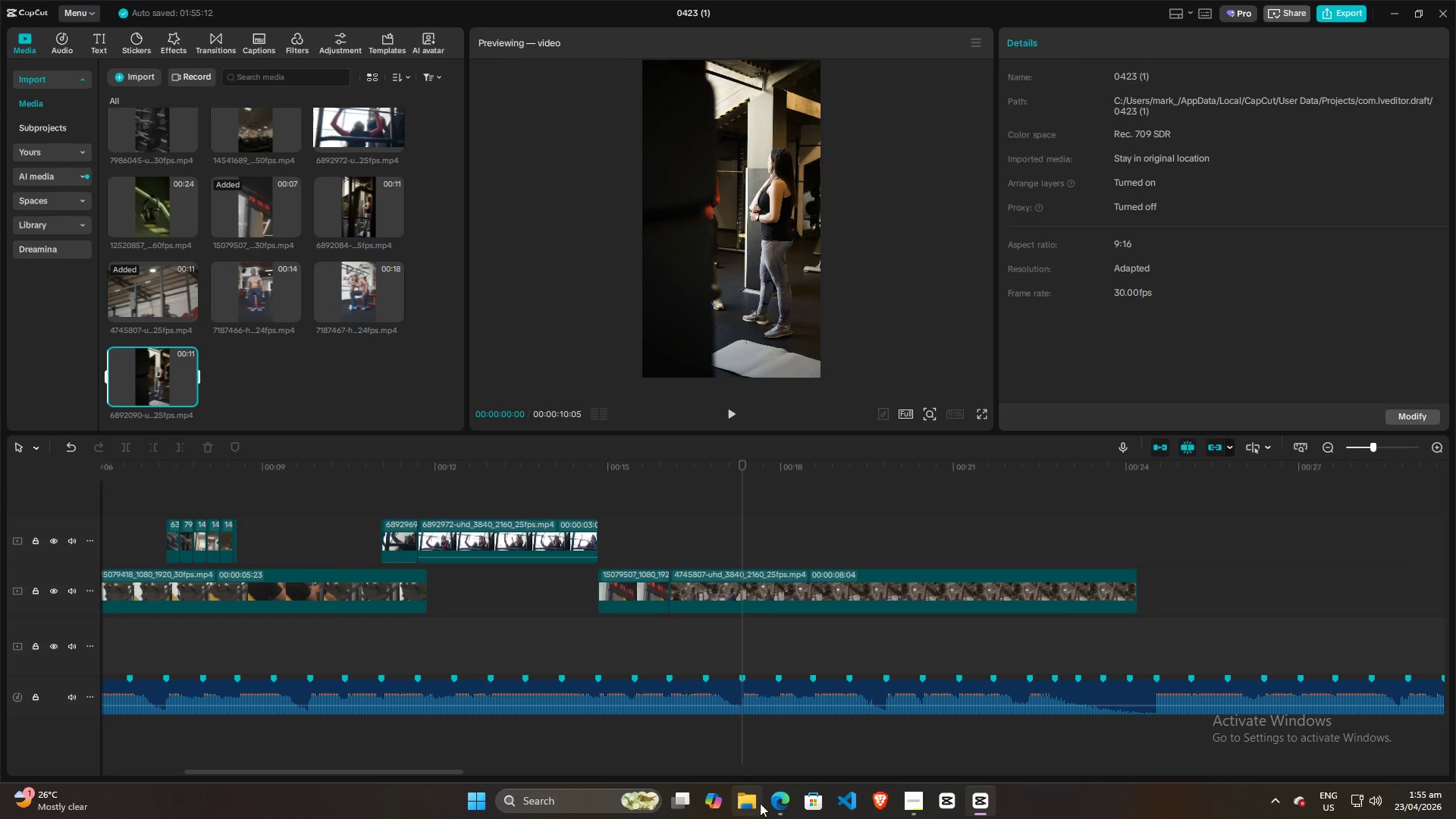 
left_click([772, 805])
 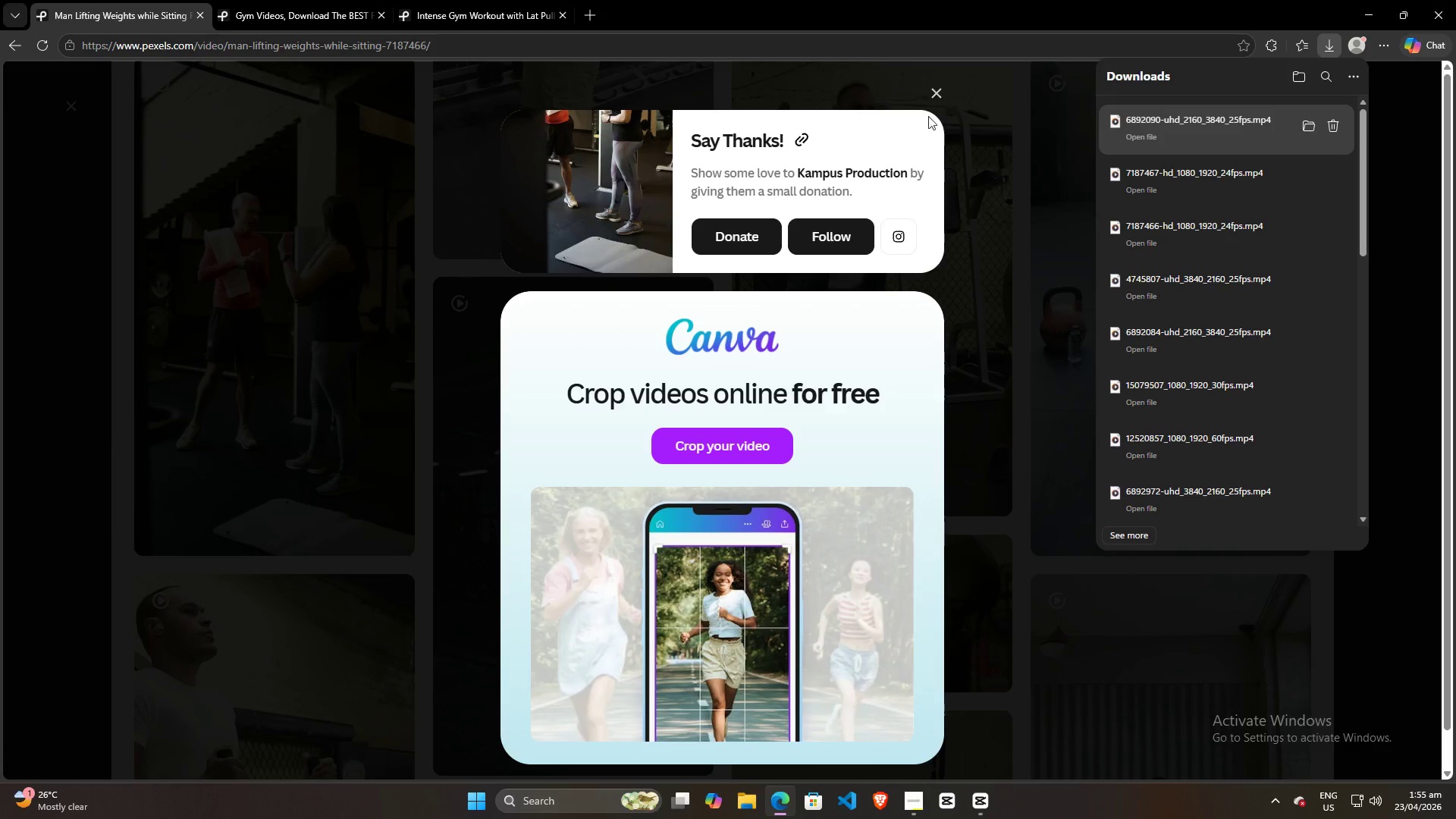 
left_click([934, 92])
 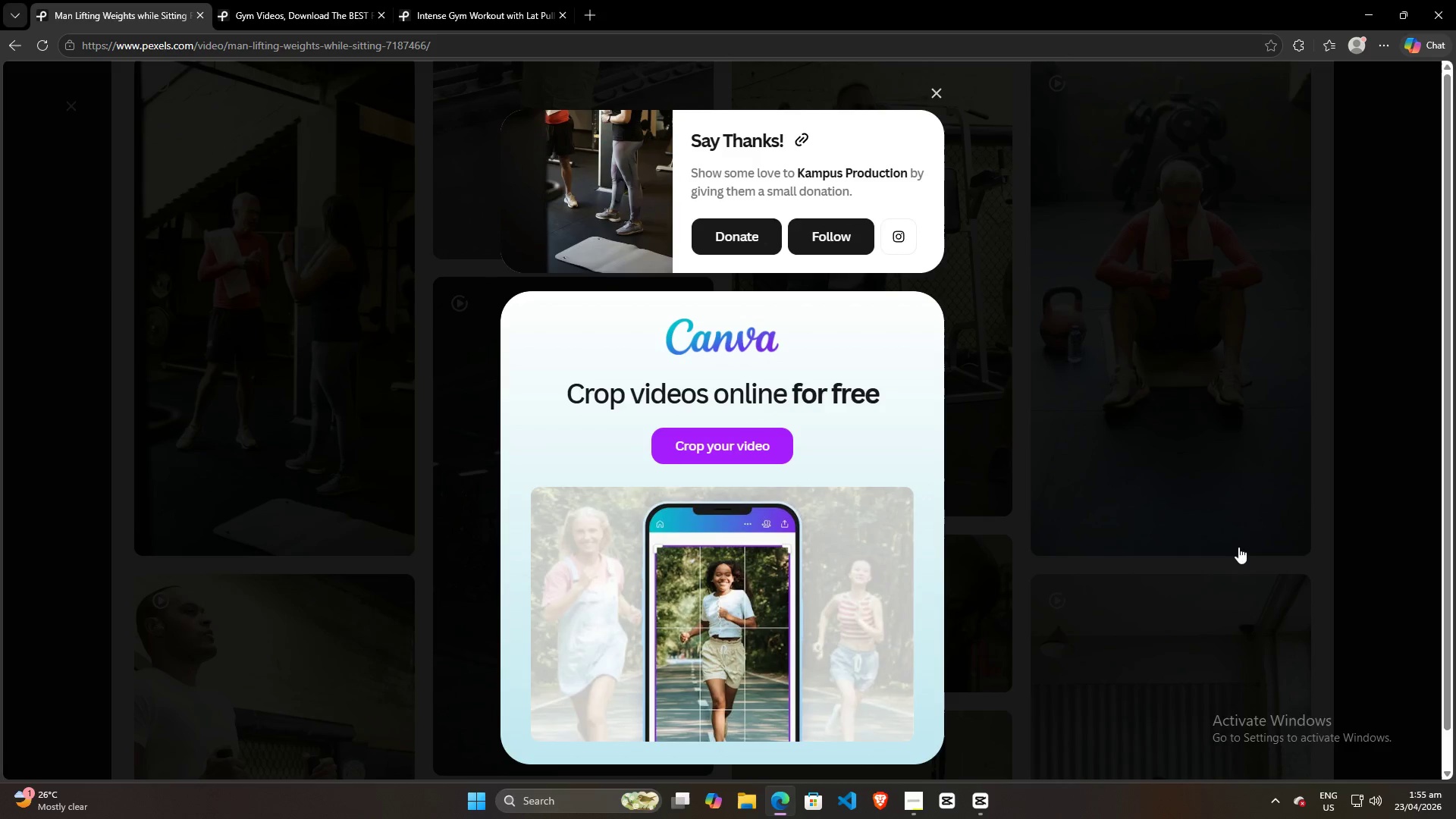 
scroll: coordinate [716, 528], scroll_direction: down, amount: 58.0
 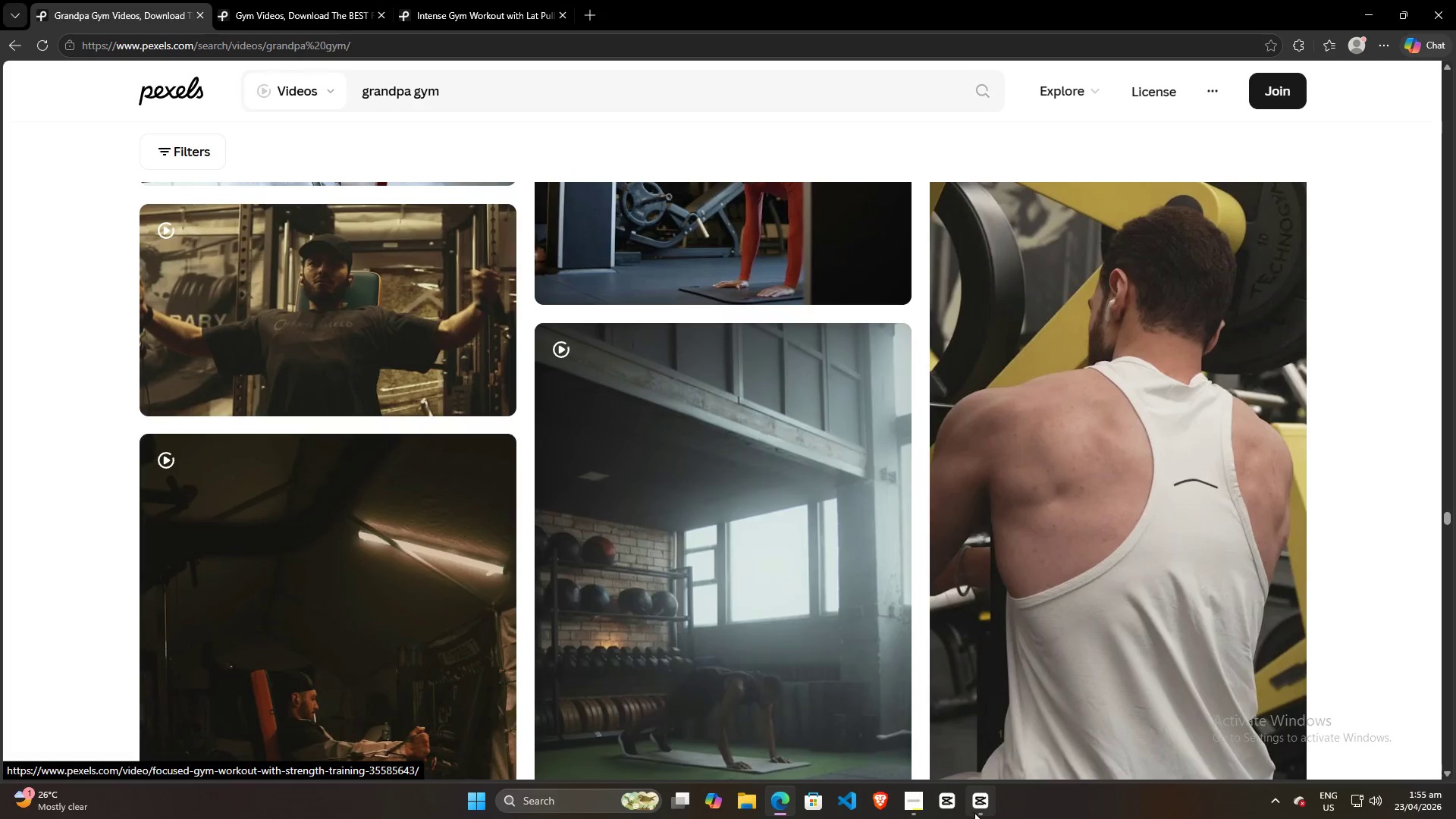 
left_click([974, 813])
 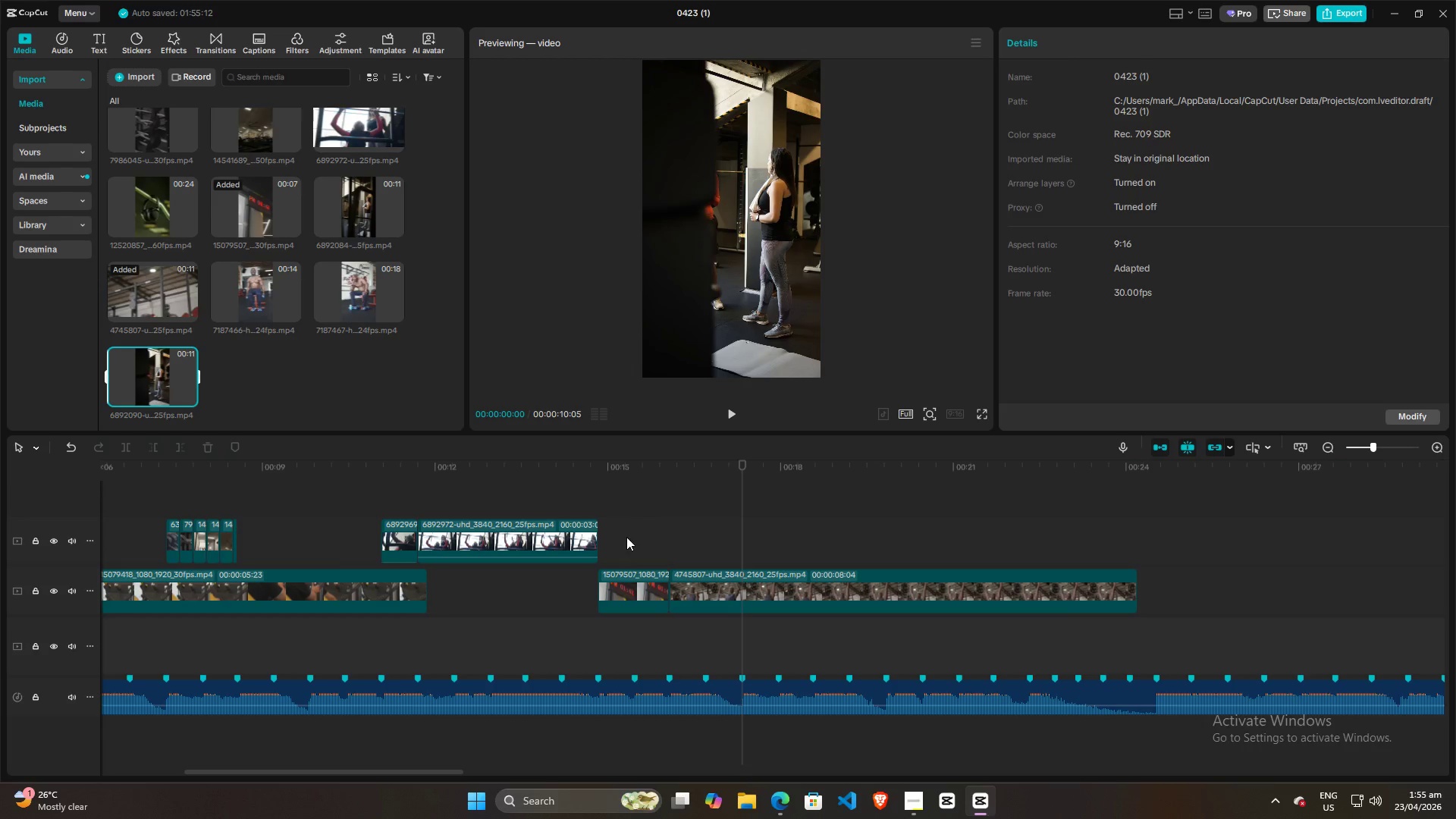 
left_click([652, 513])
 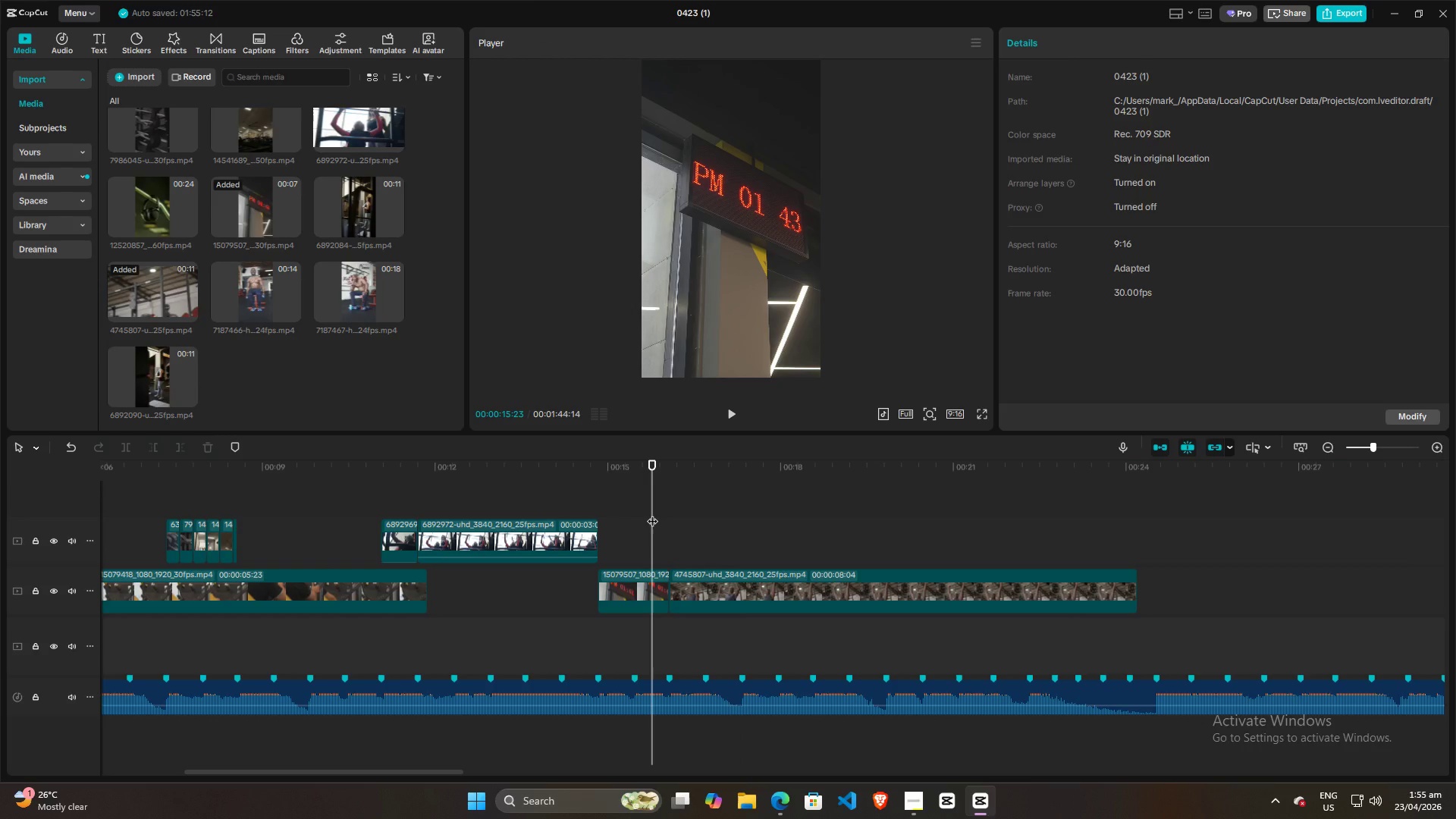 
key(Control+ControlLeft)
 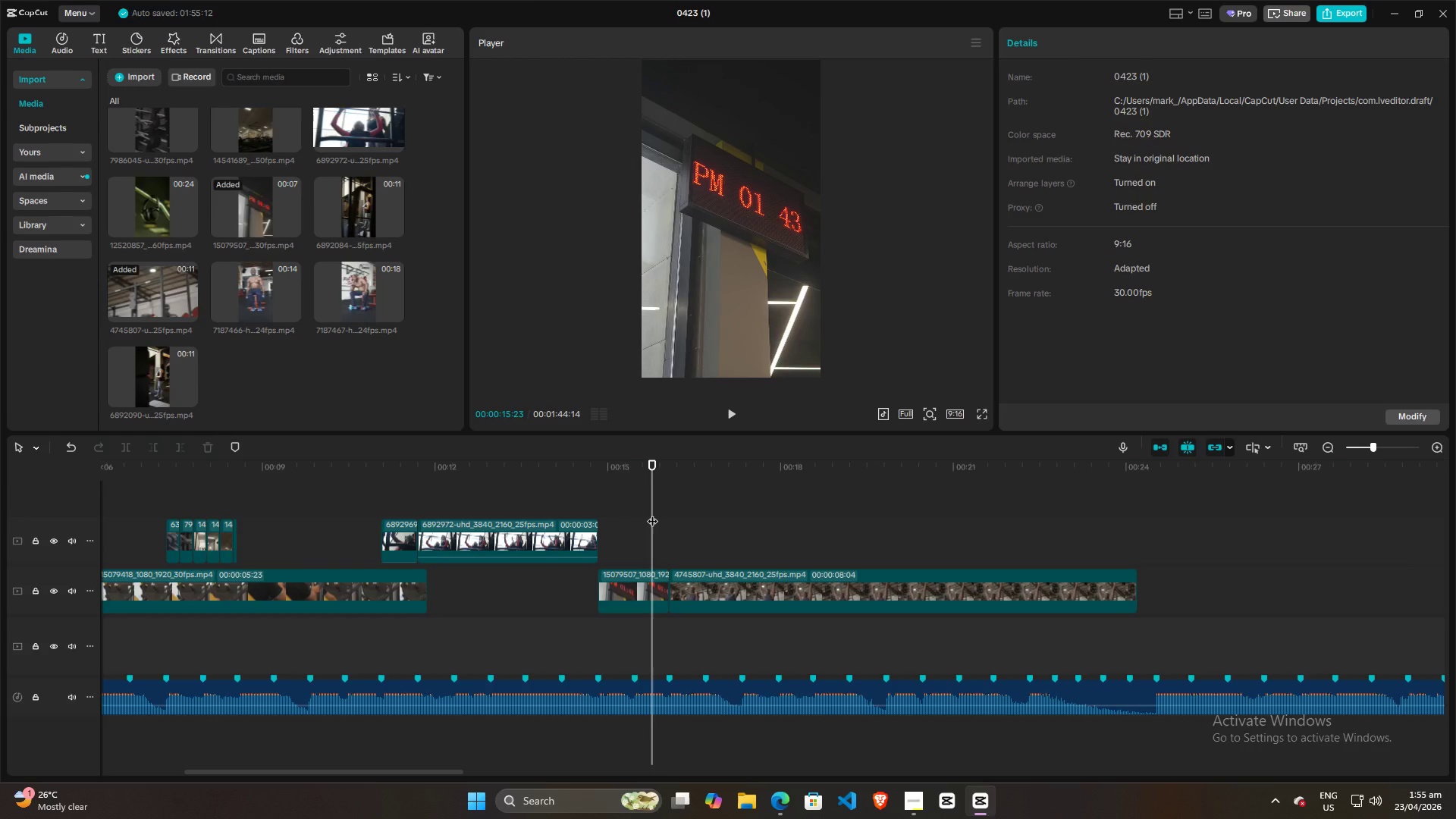 
key(Space)
 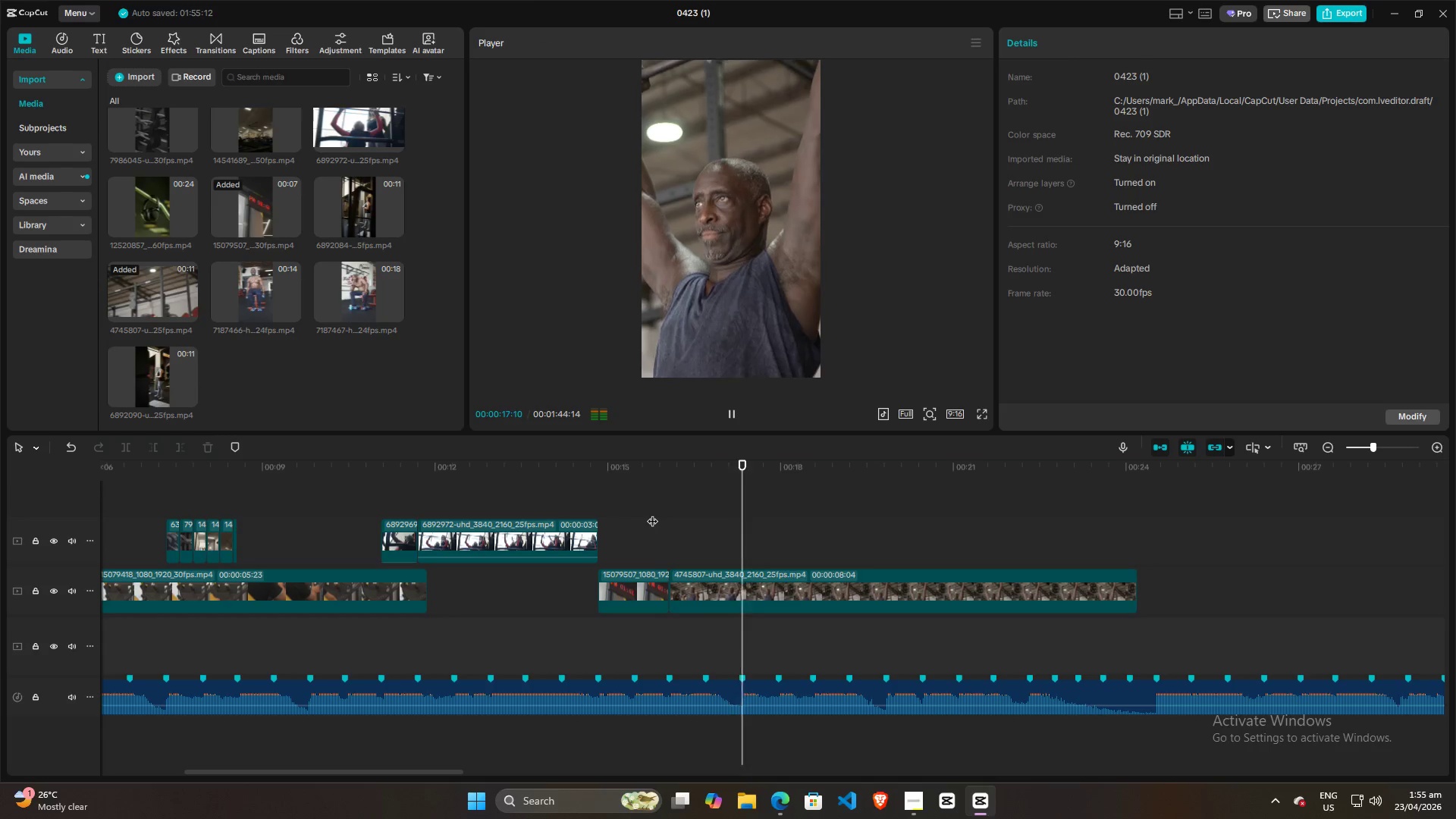 
key(Space)
 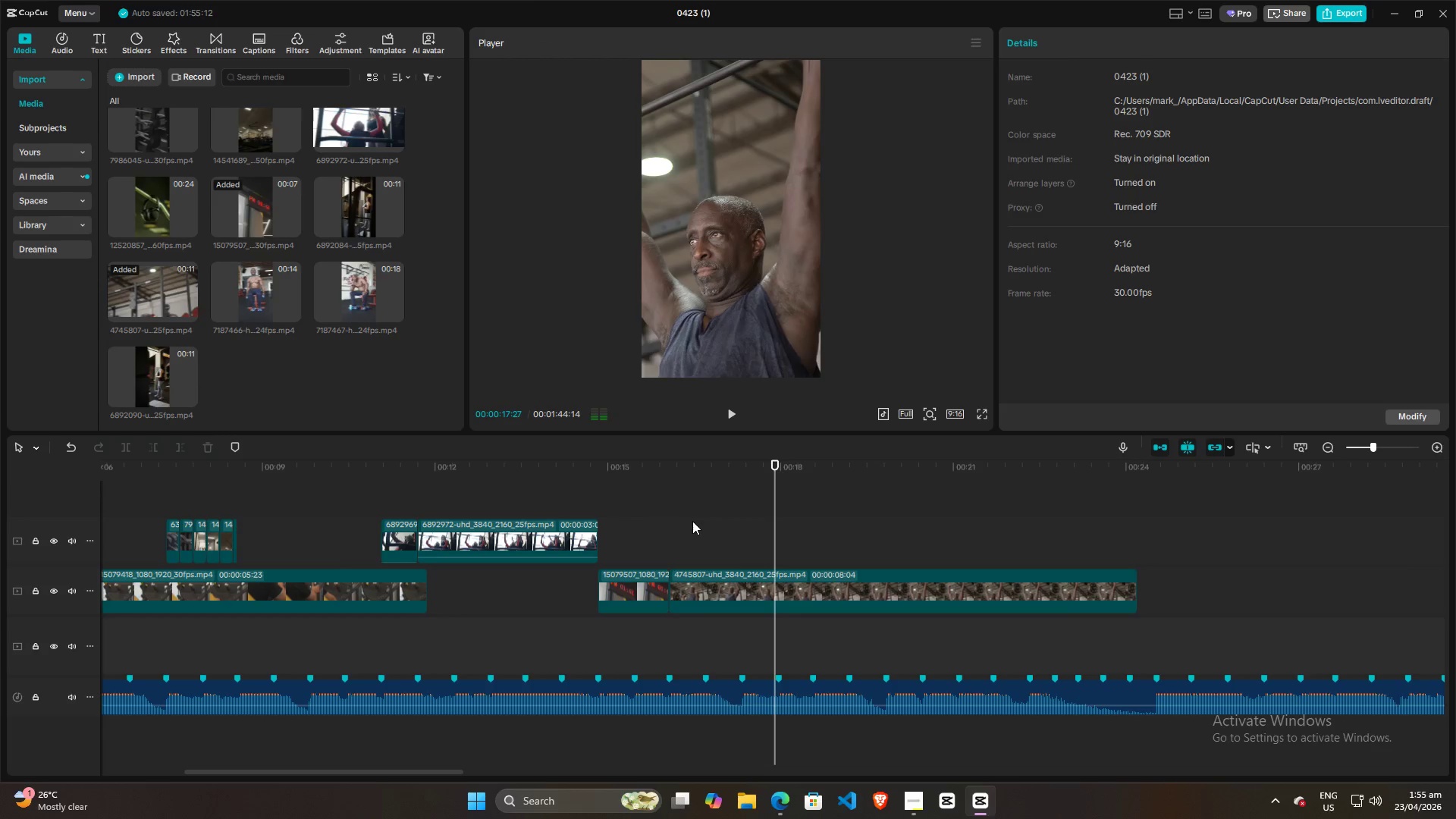 
left_click([692, 521])
 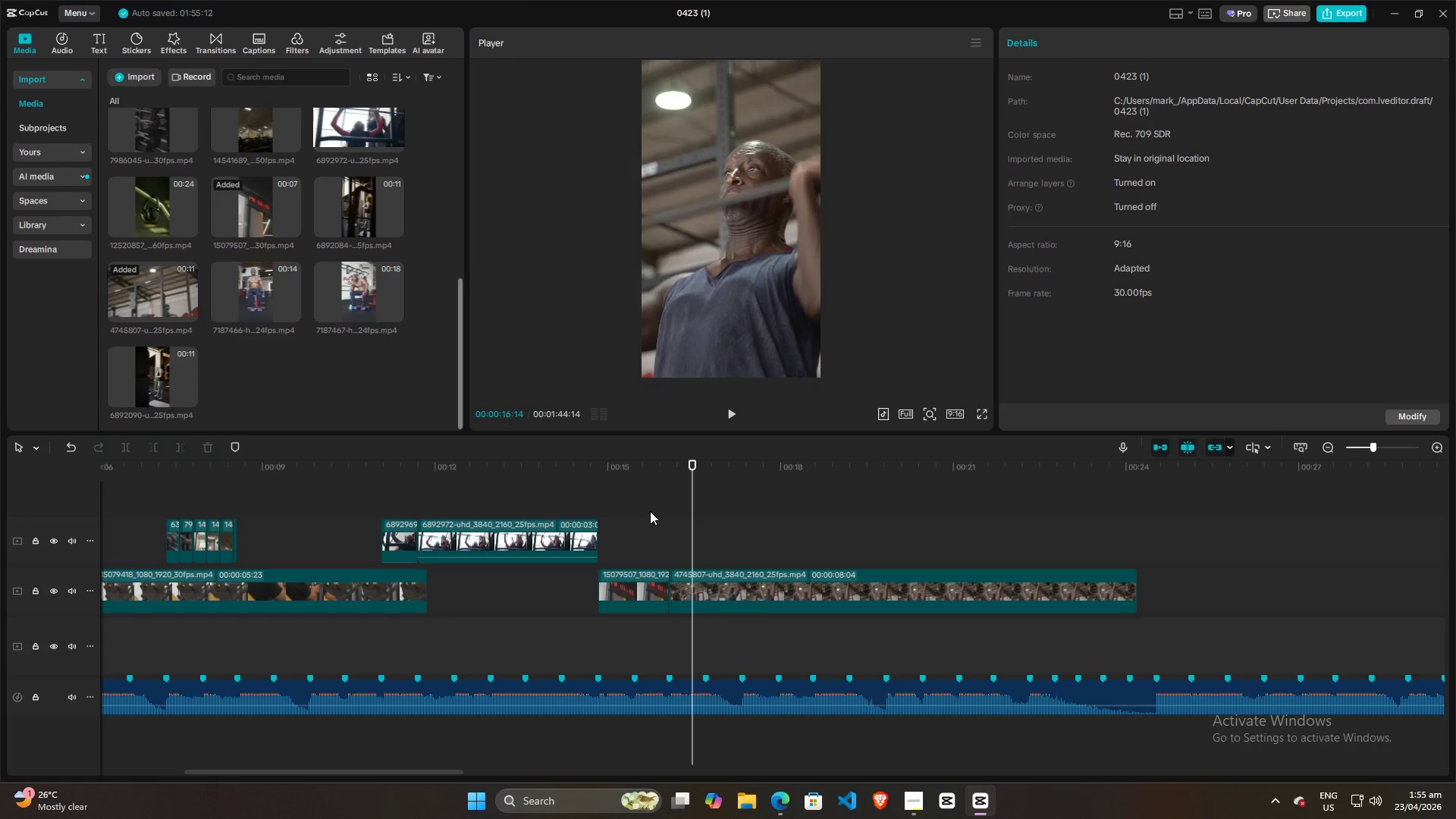 
left_click([709, 583])
 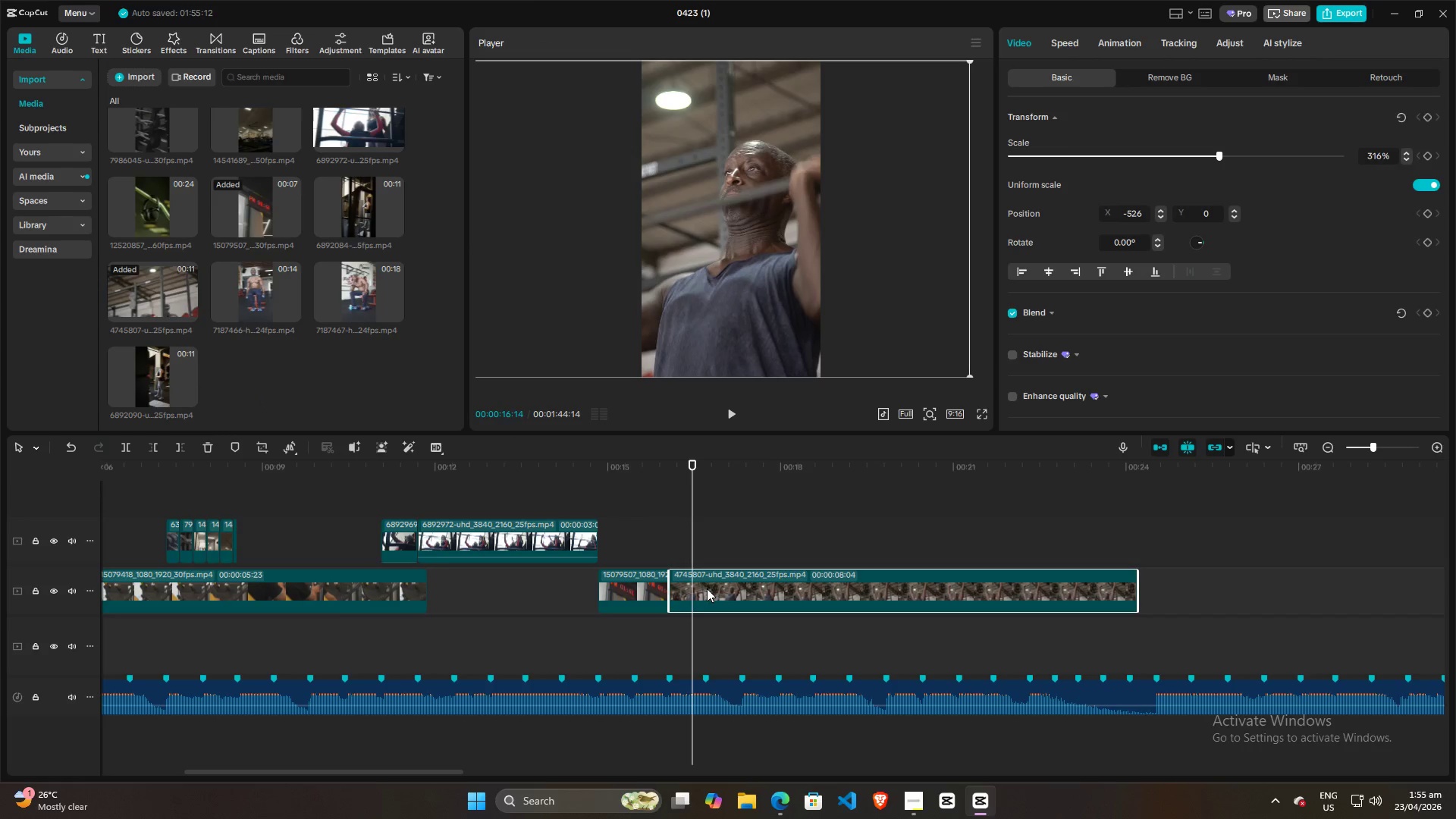 
key(Backspace)
 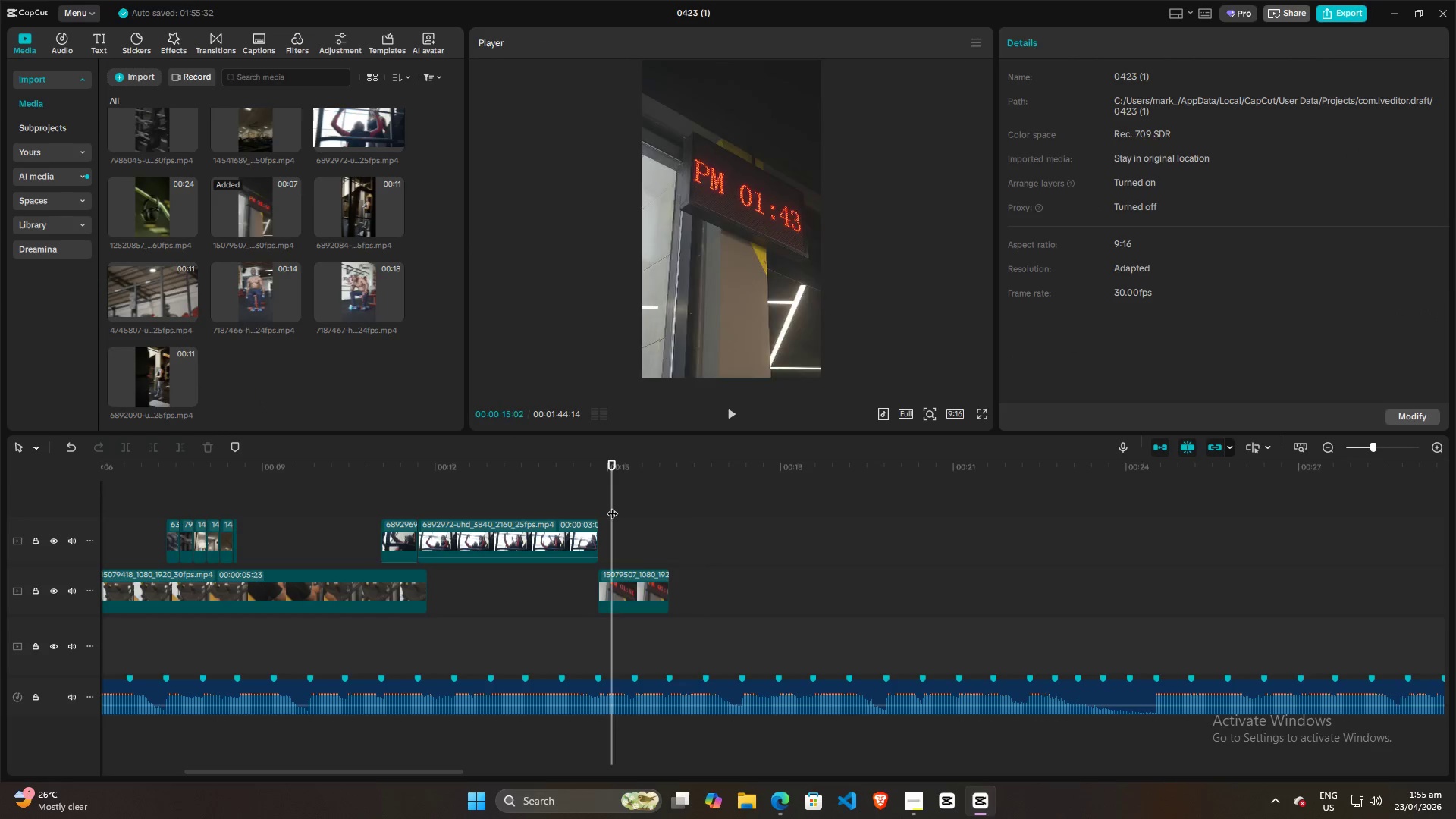 
double_click([583, 492])
 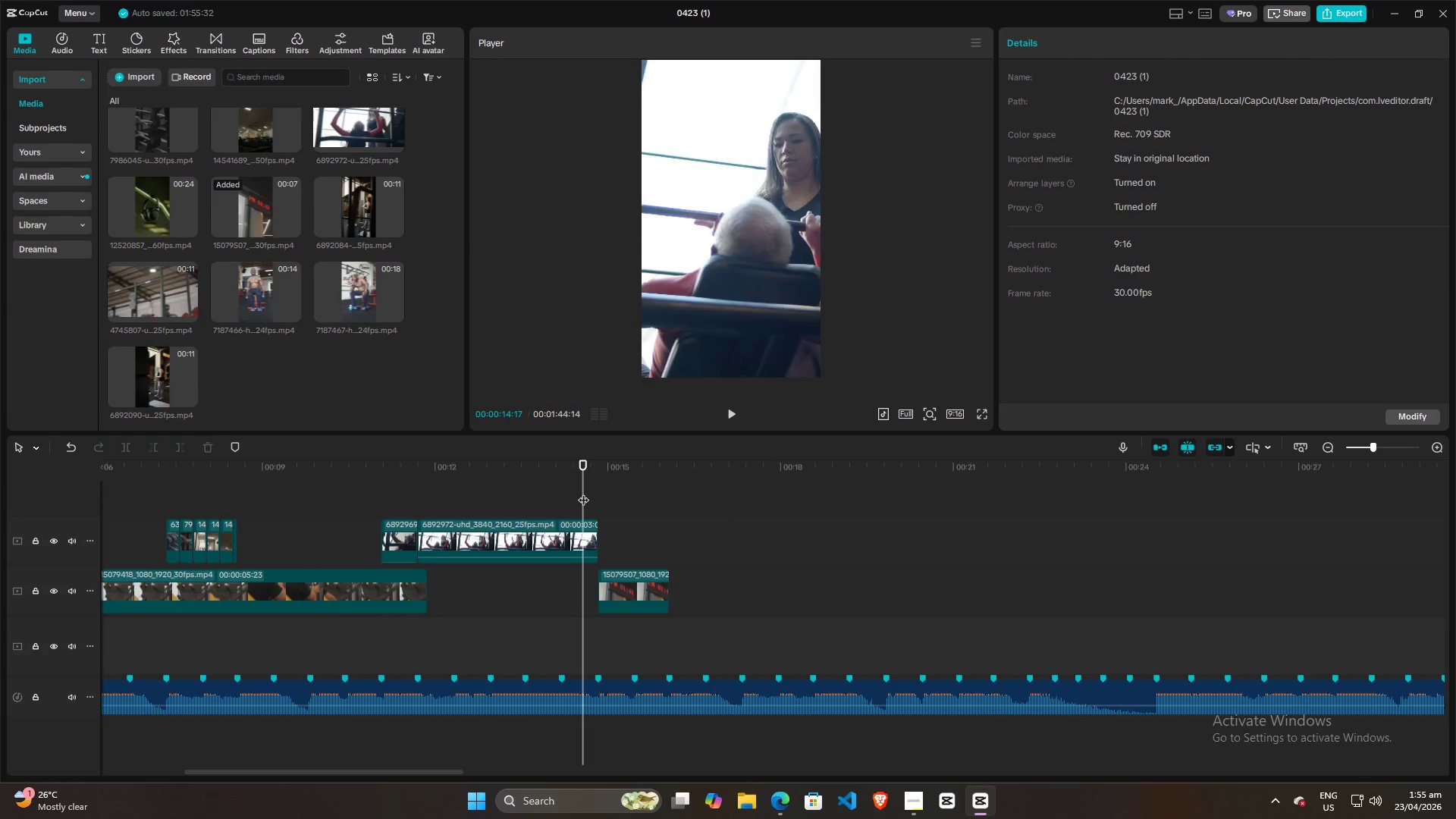 
key(Space)
 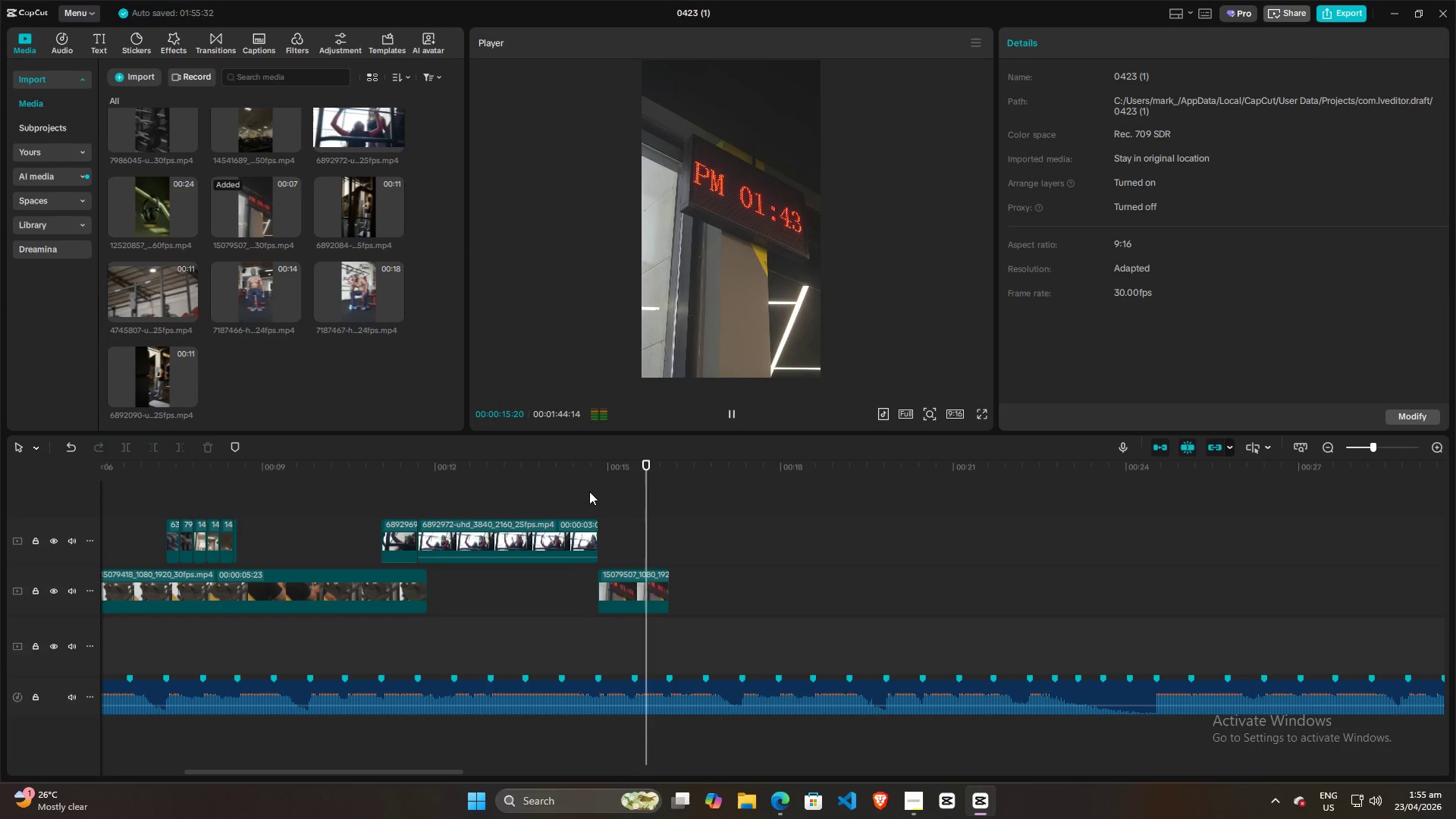 
key(Space)
 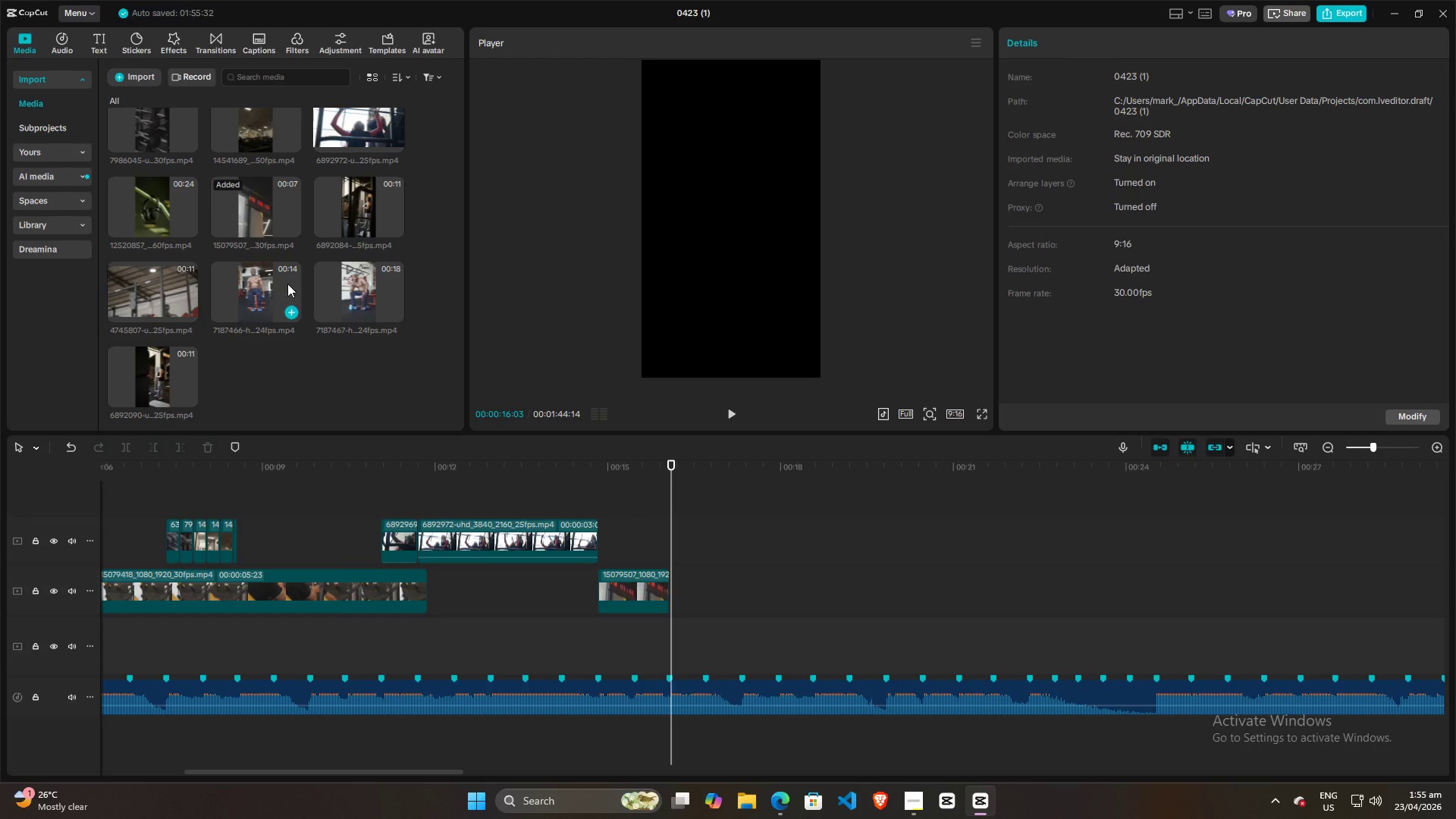 
left_click([264, 283])
 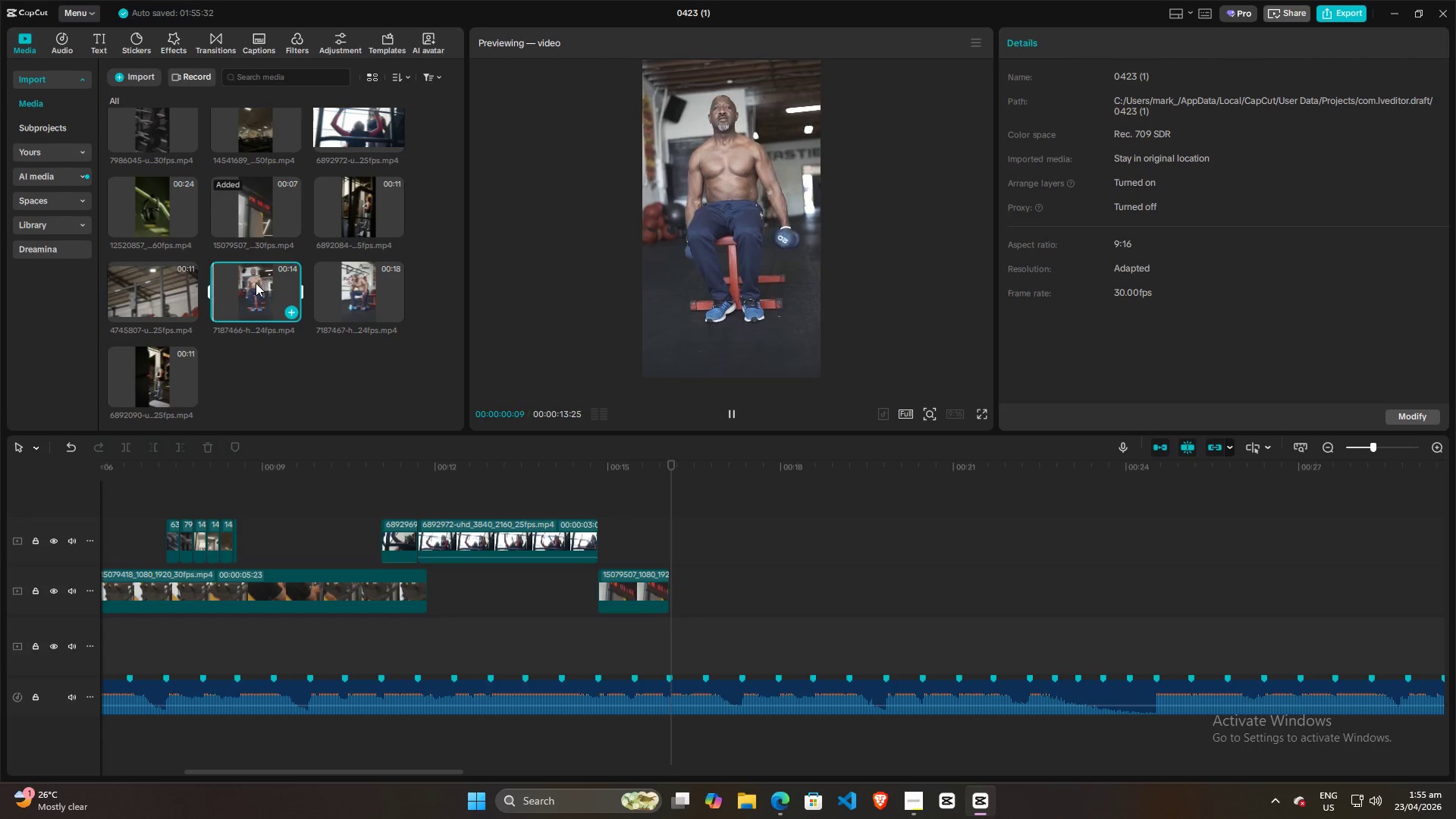 
left_click_drag(start_coordinate=[254, 283], to_coordinate=[665, 585])
 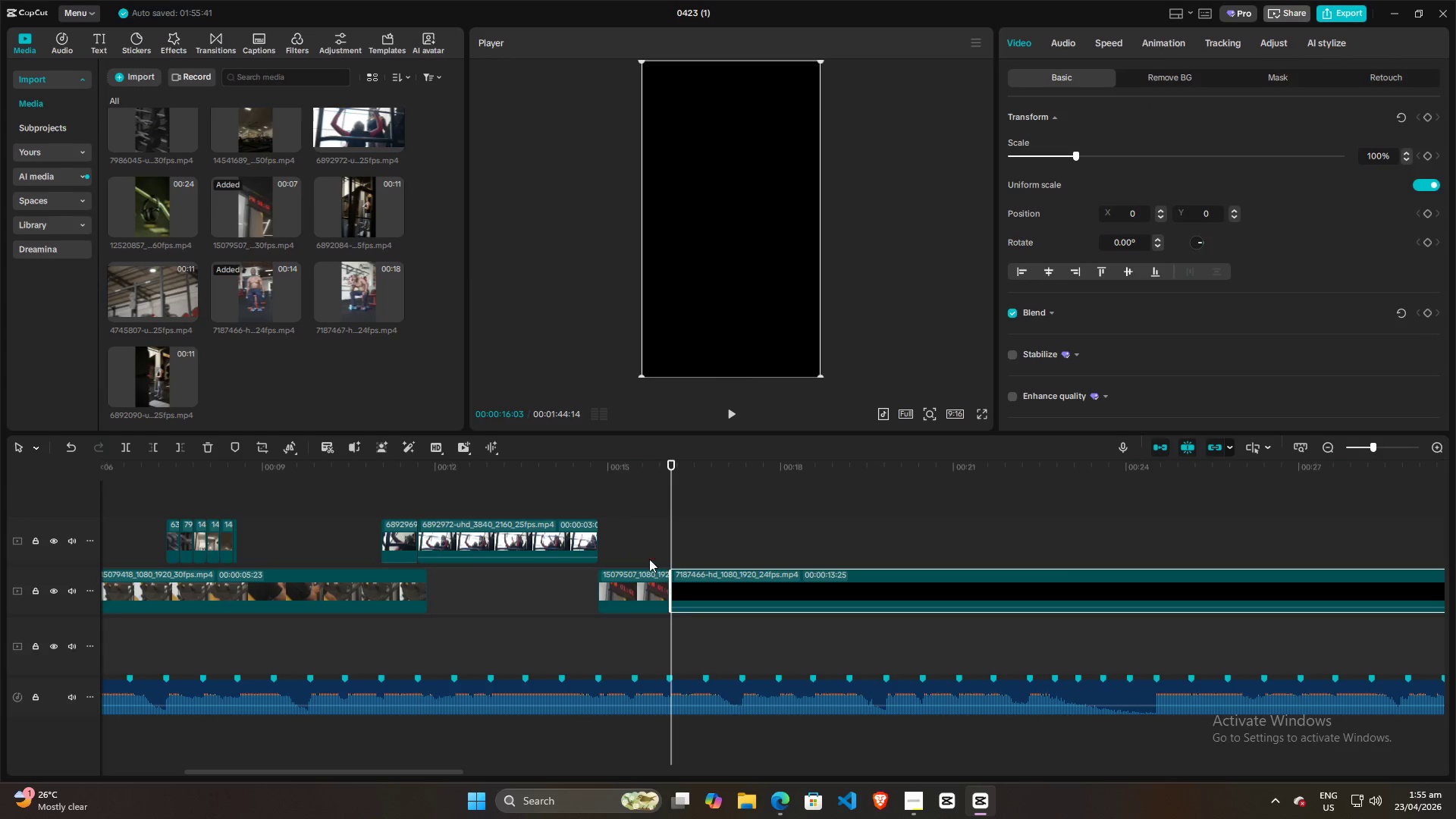 
left_click([637, 537])
 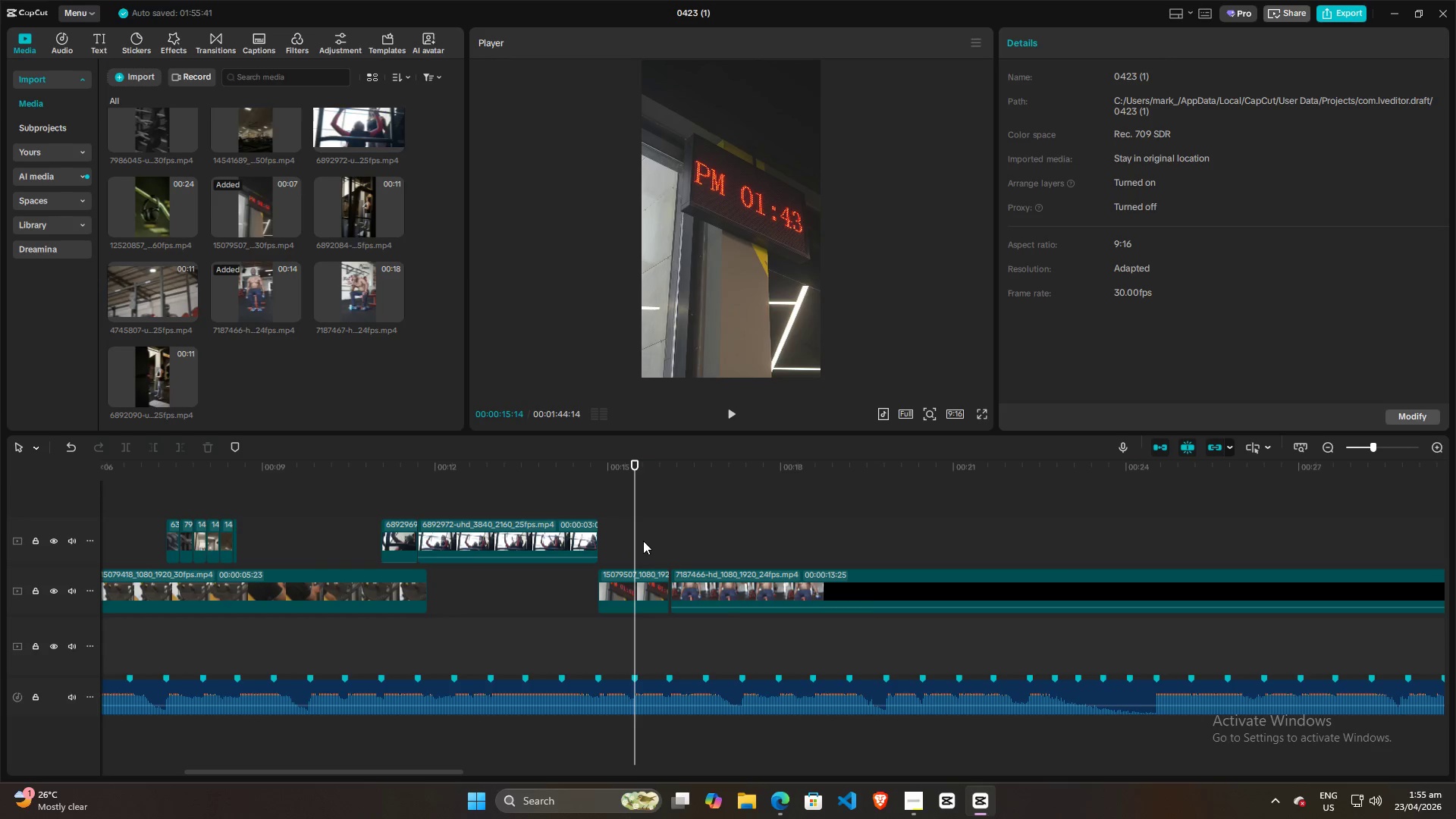 
key(Space)
 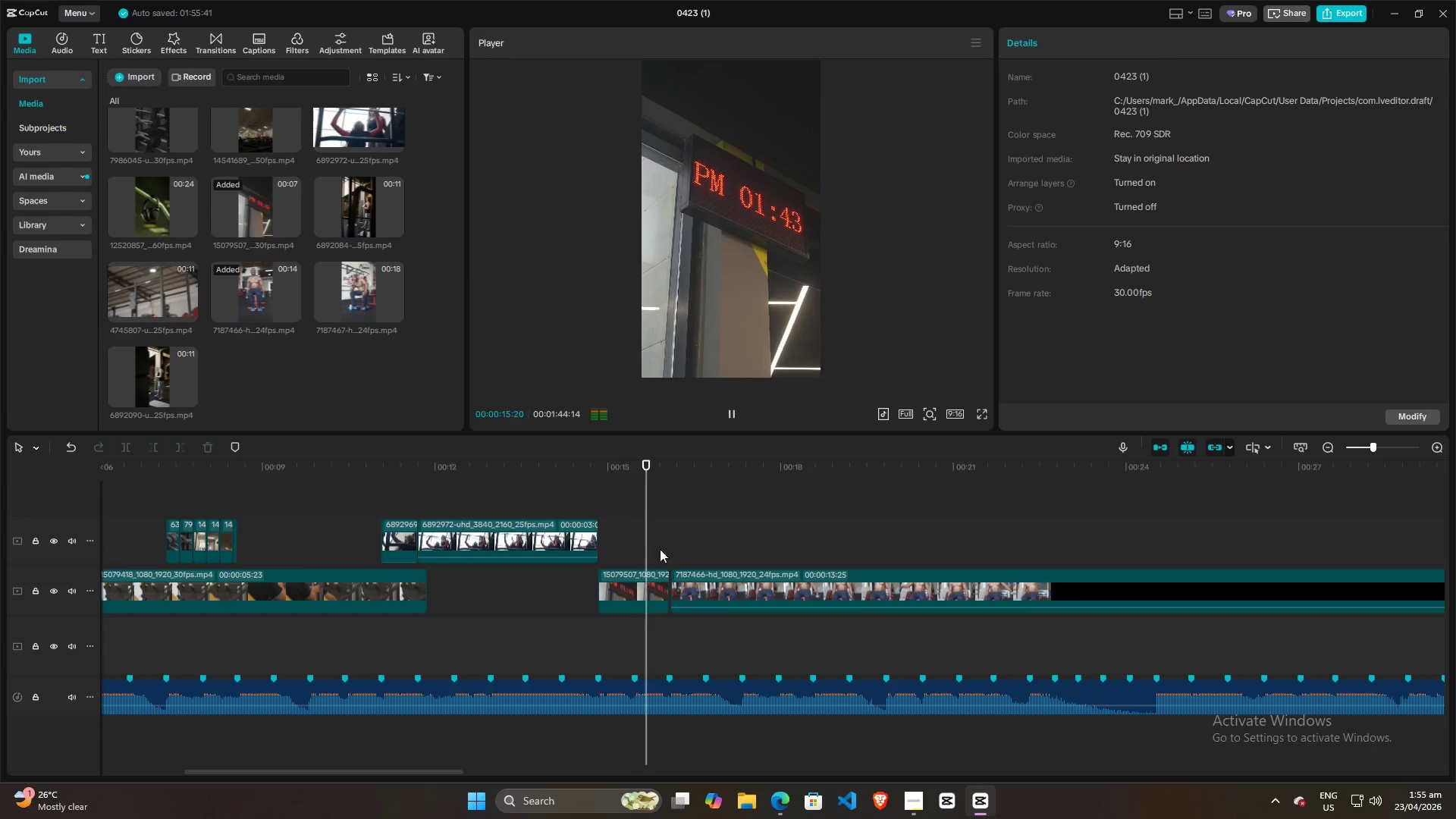 
key(Space)
 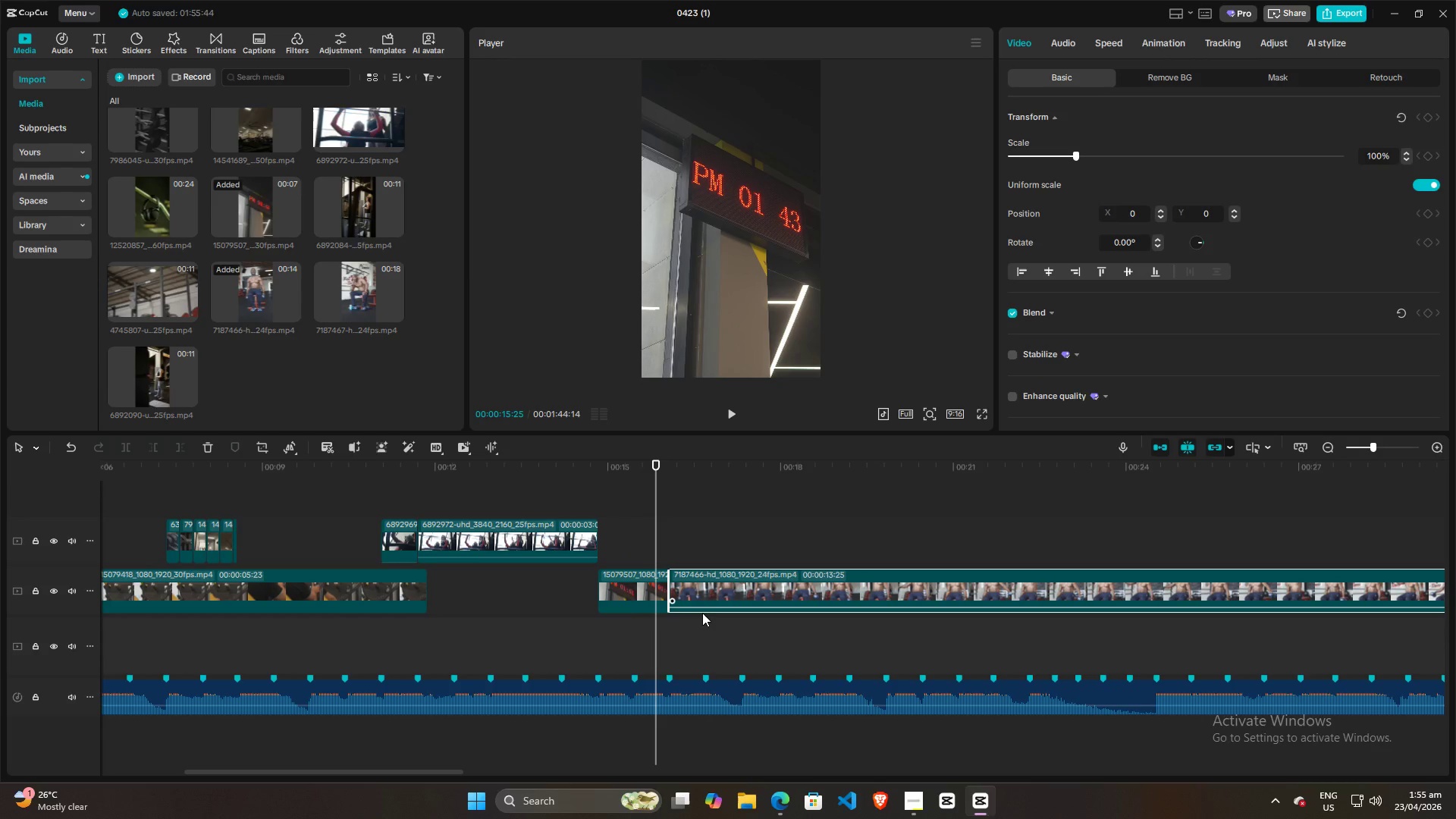 
left_click_drag(start_coordinate=[704, 608], to_coordinate=[704, 625])
 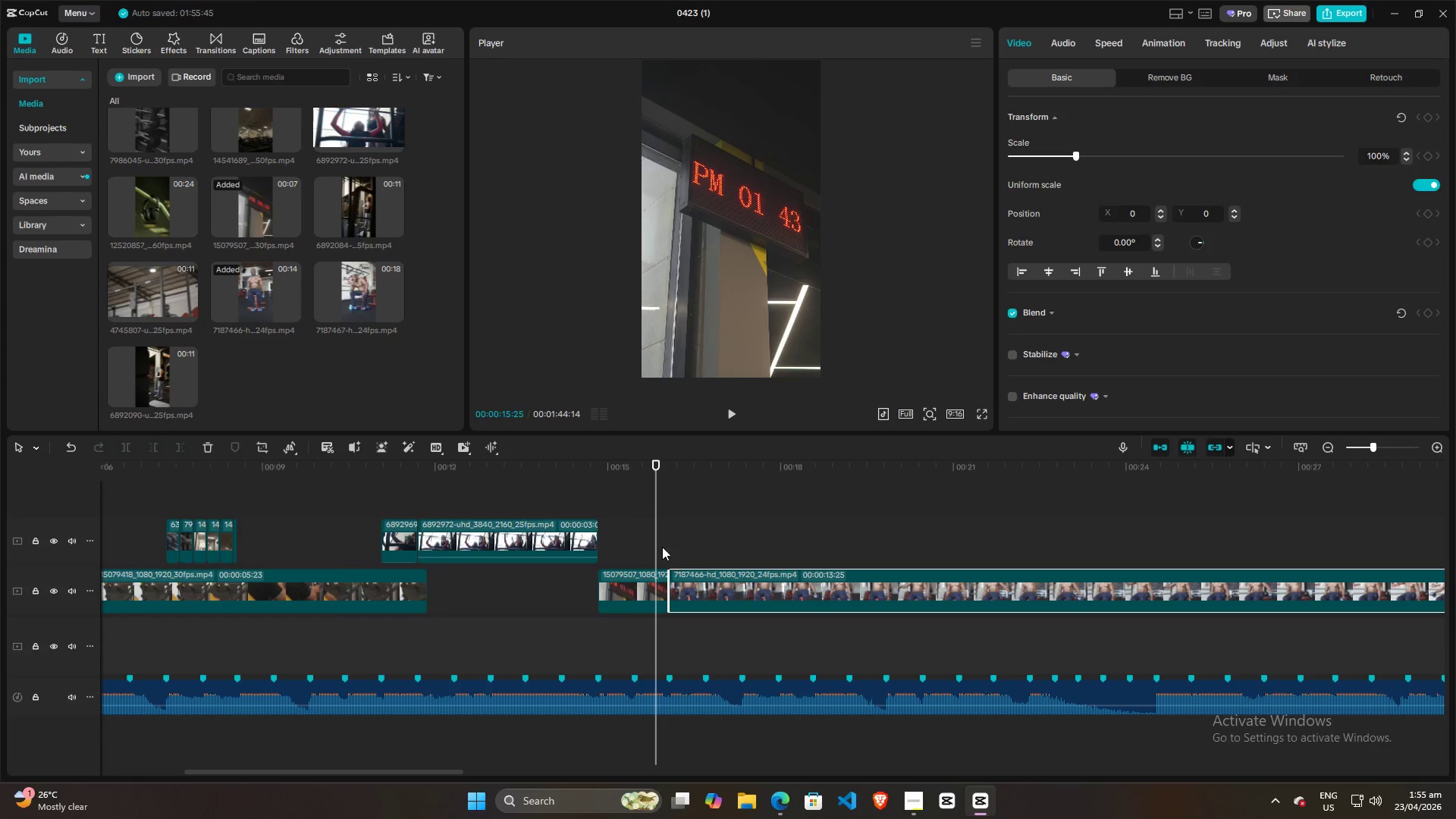 
key(Space)
 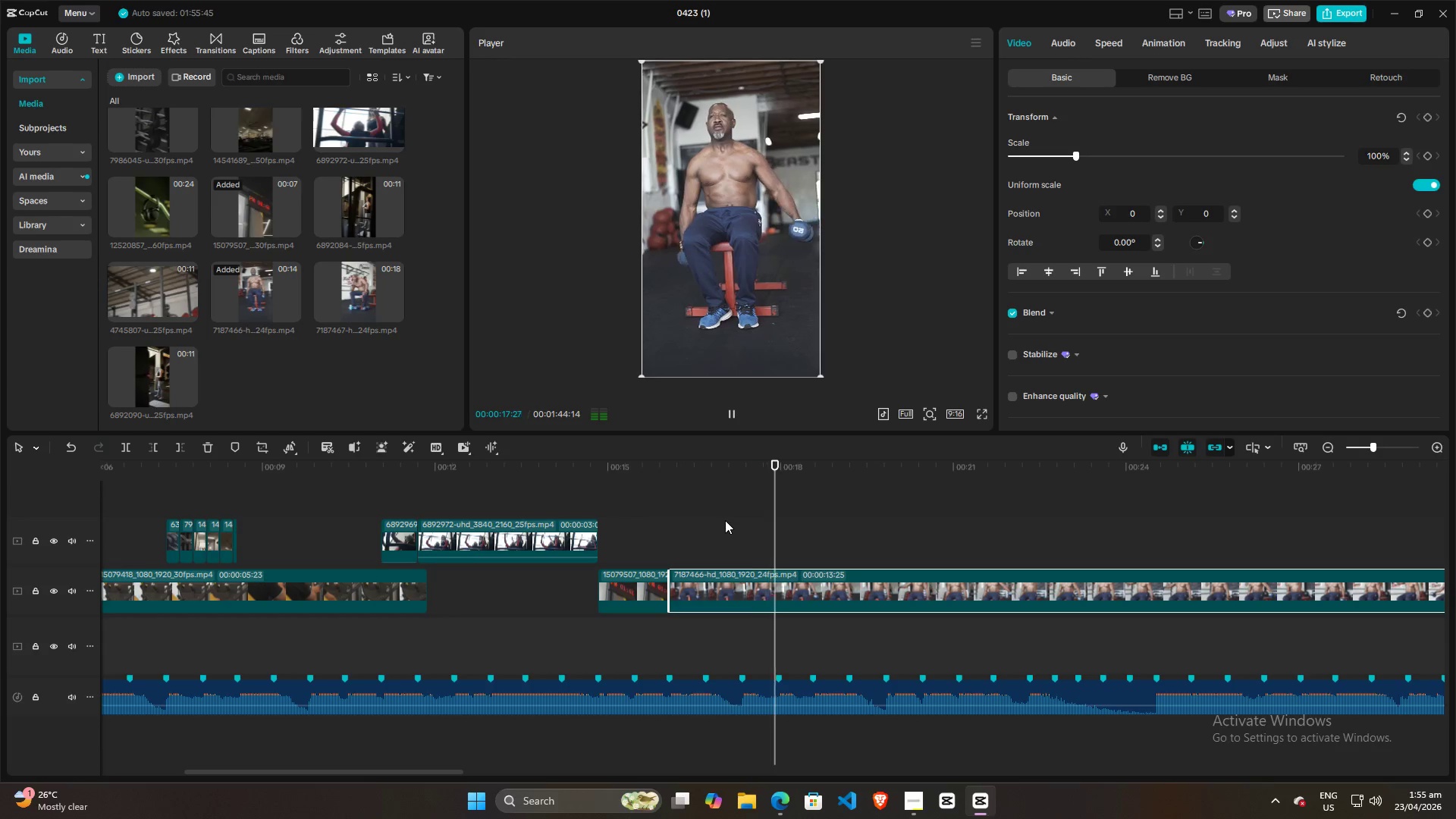 
key(Space)
 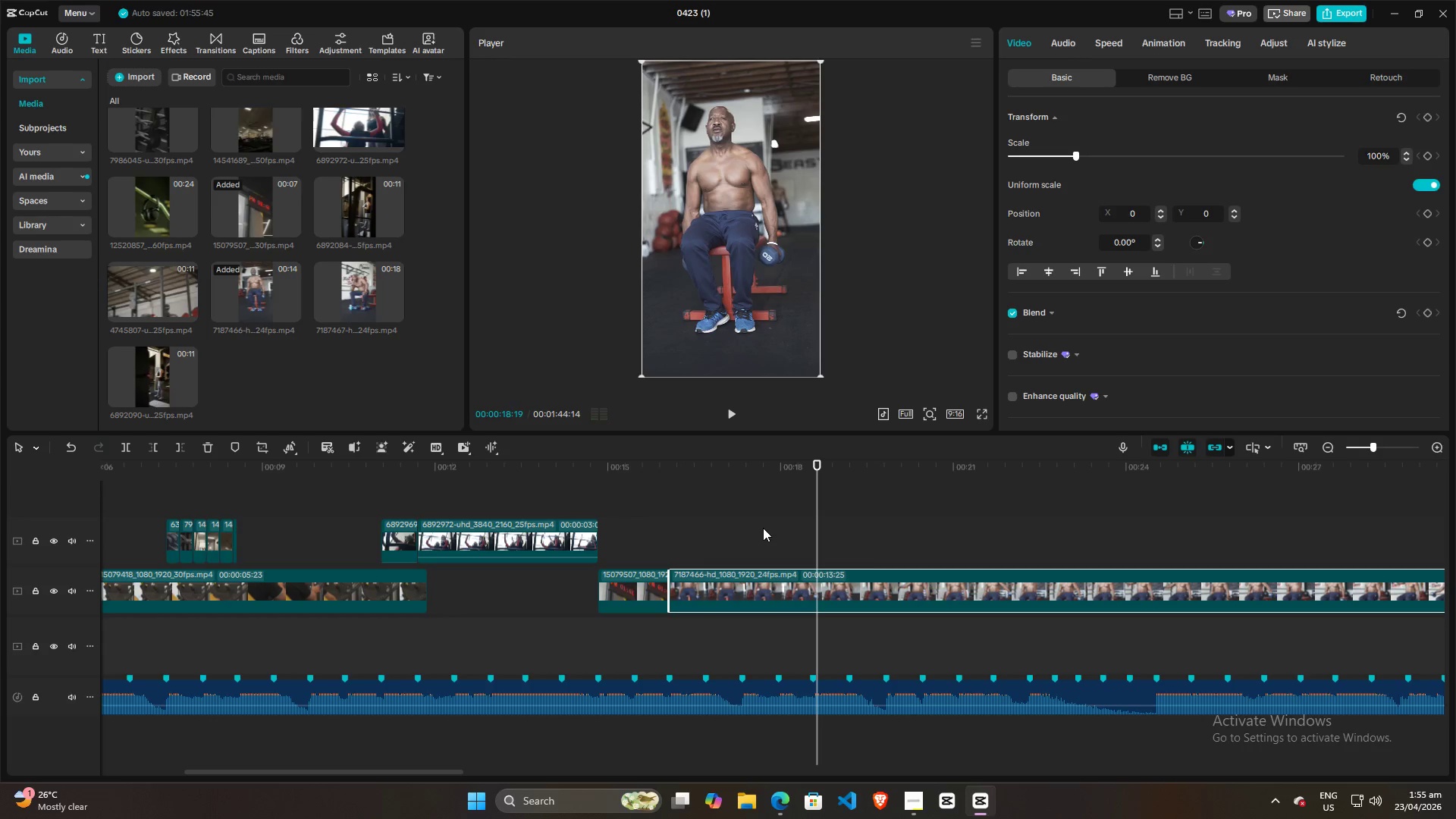 
left_click([765, 532])
 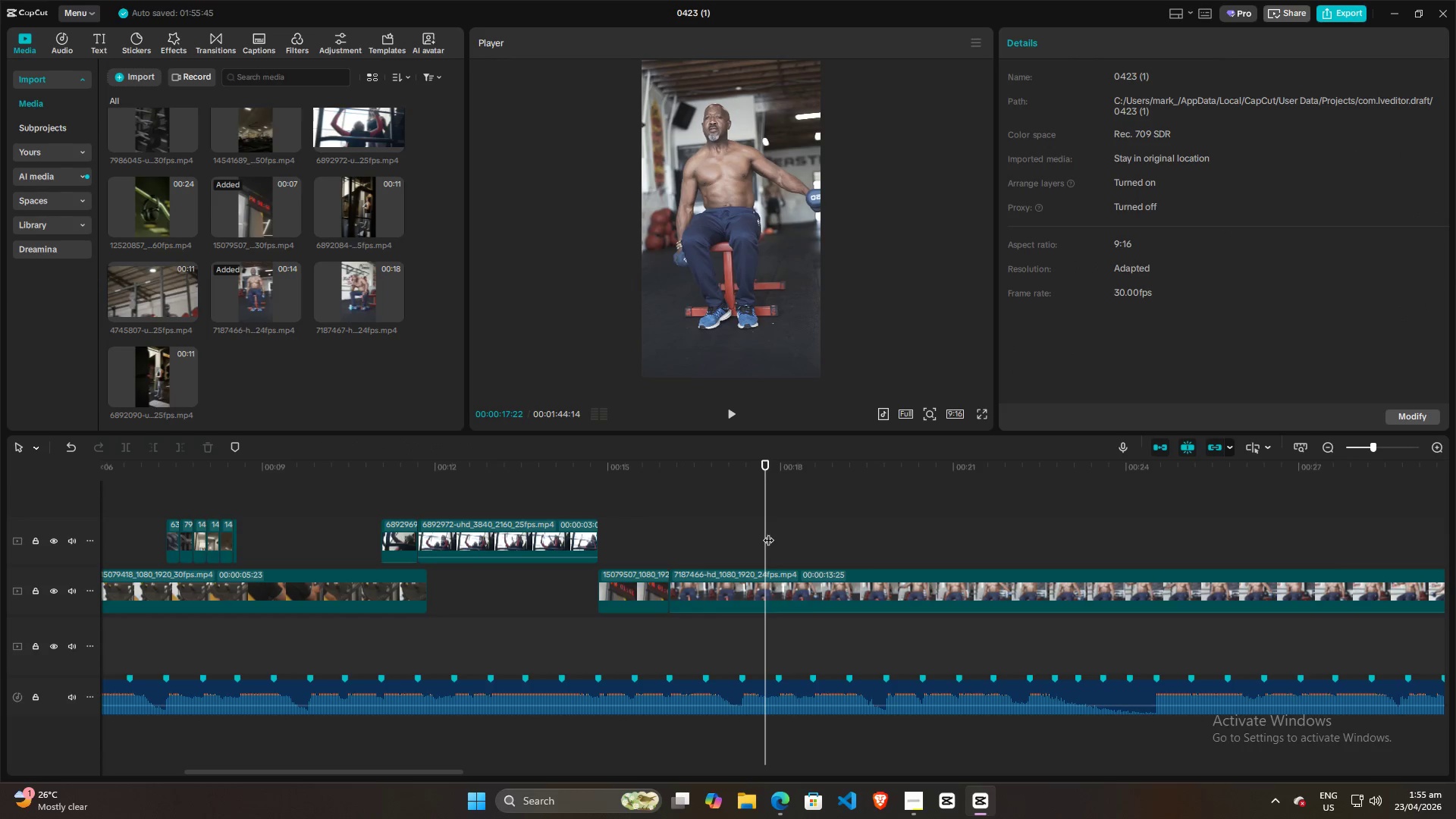 
key(Space)
 